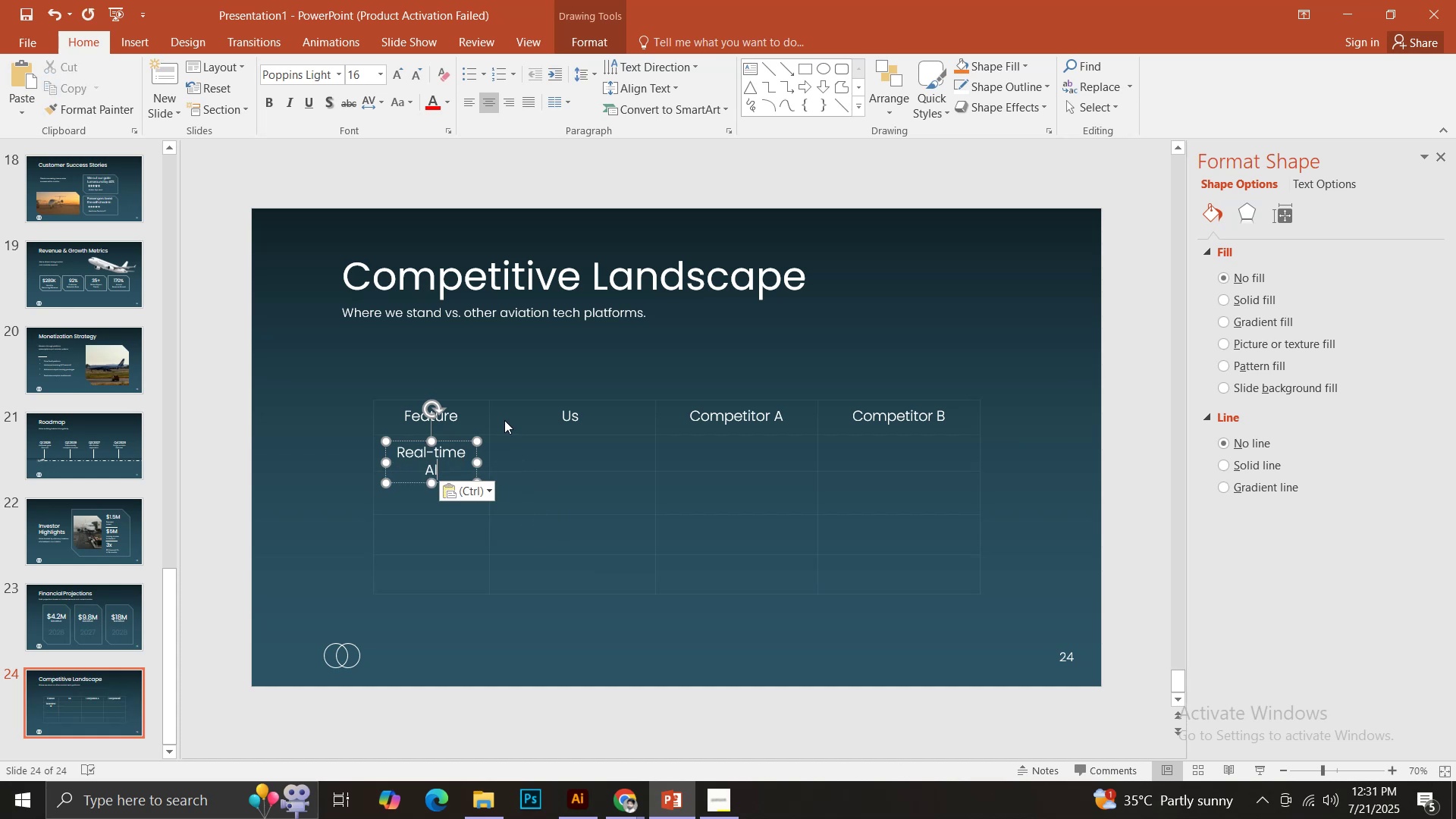 
key(Control+ControlLeft)
 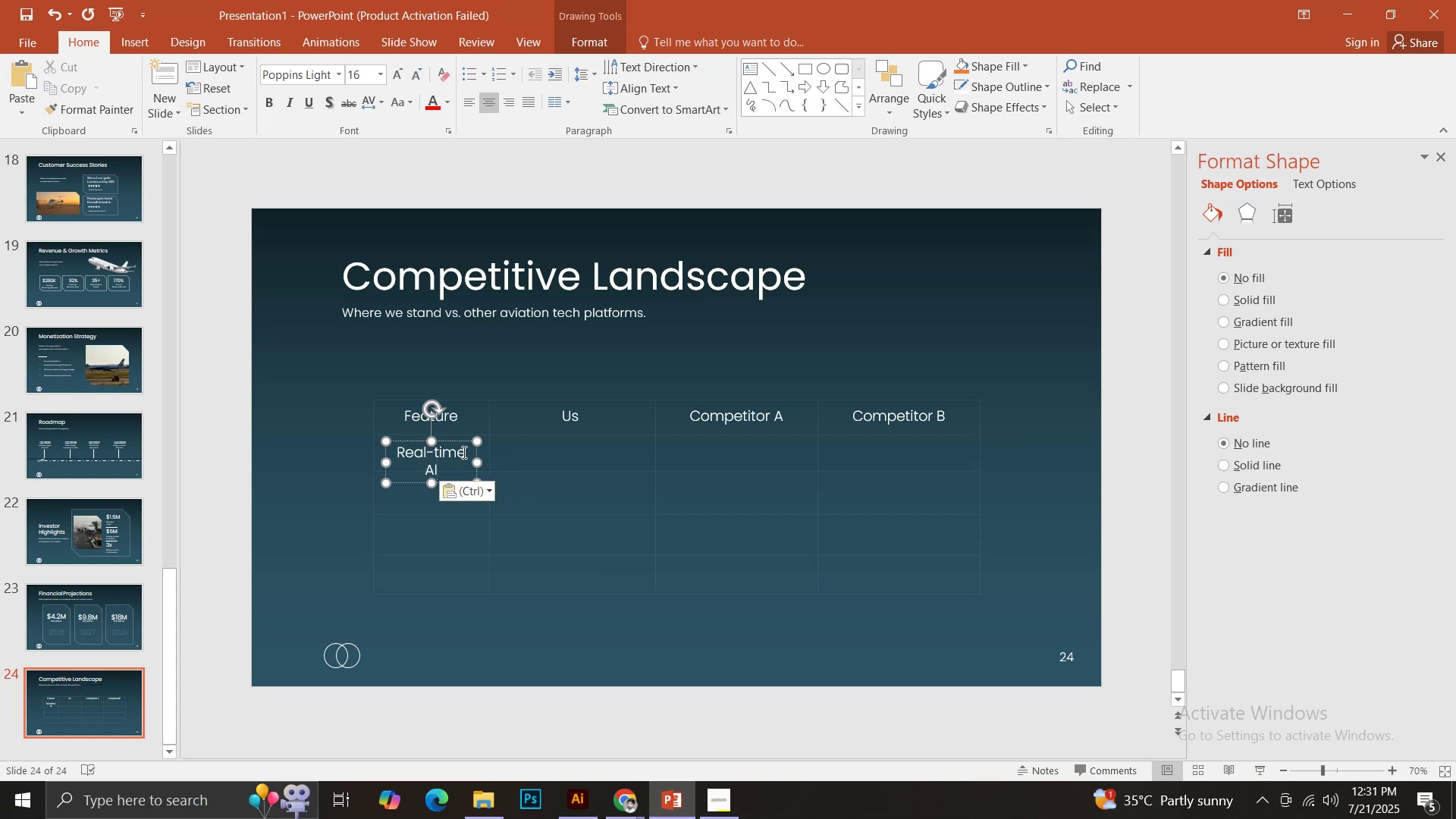 
key(Control+A)
 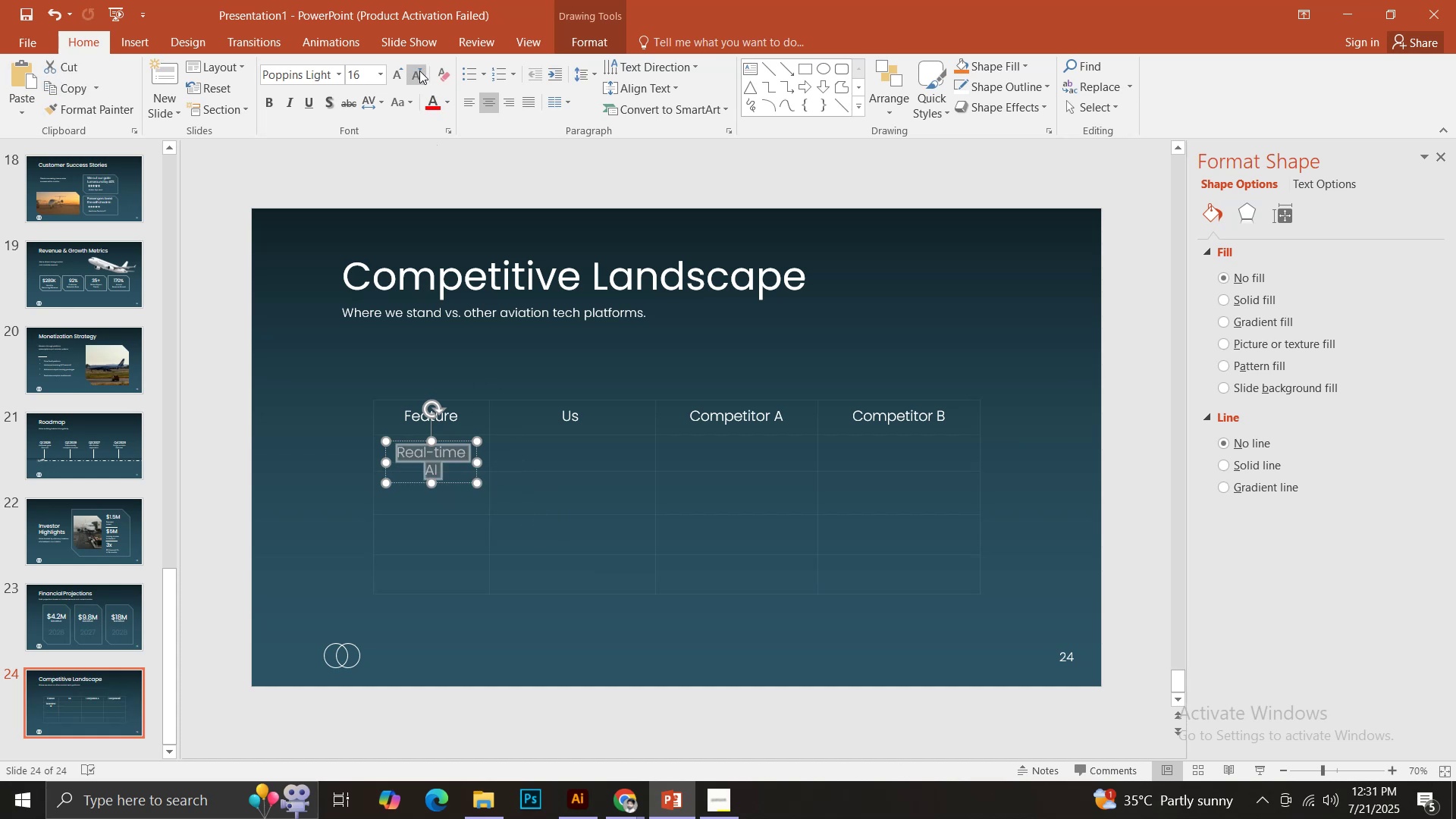 
left_click([419, 70])
 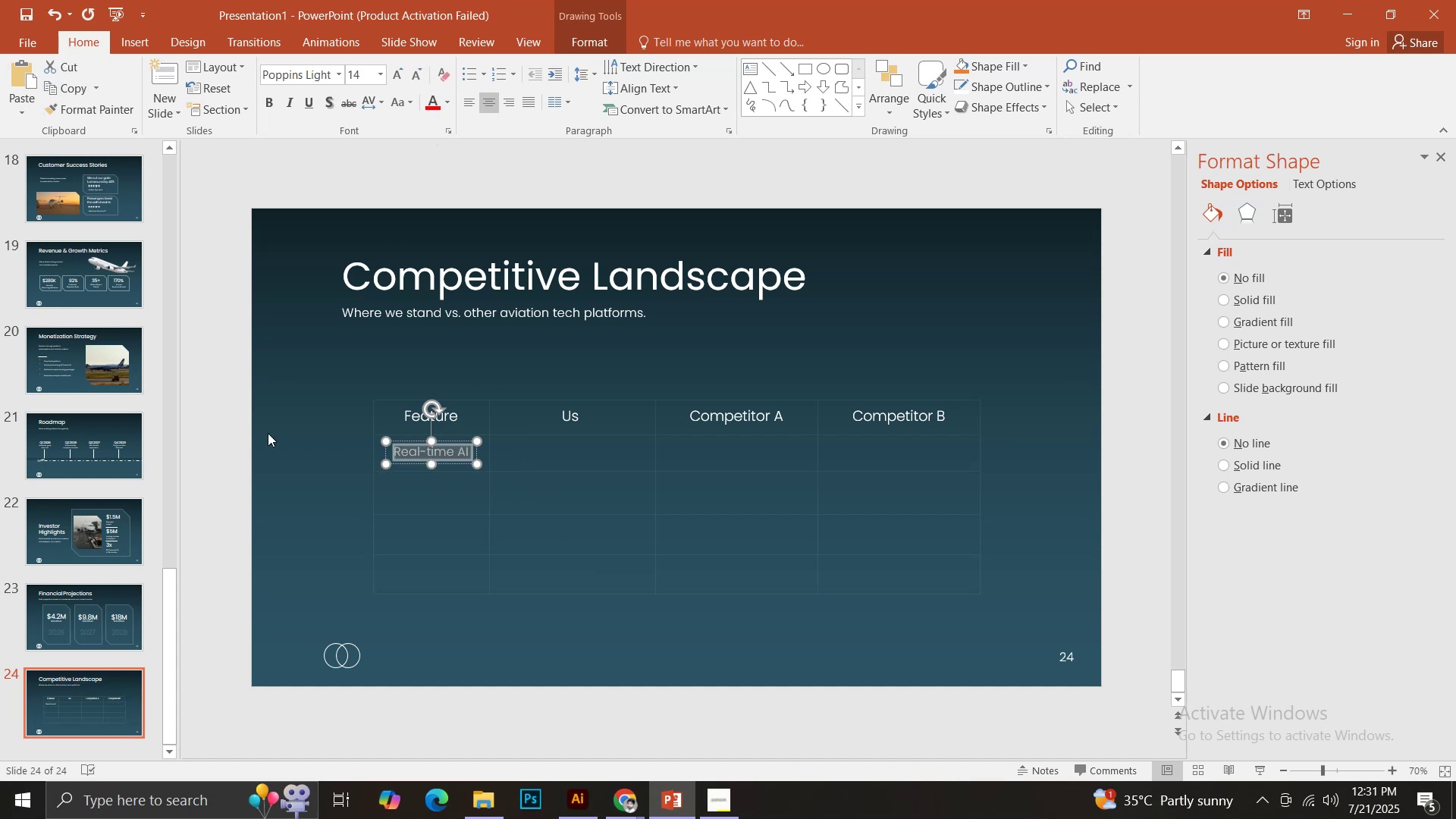 
left_click([230, 444])
 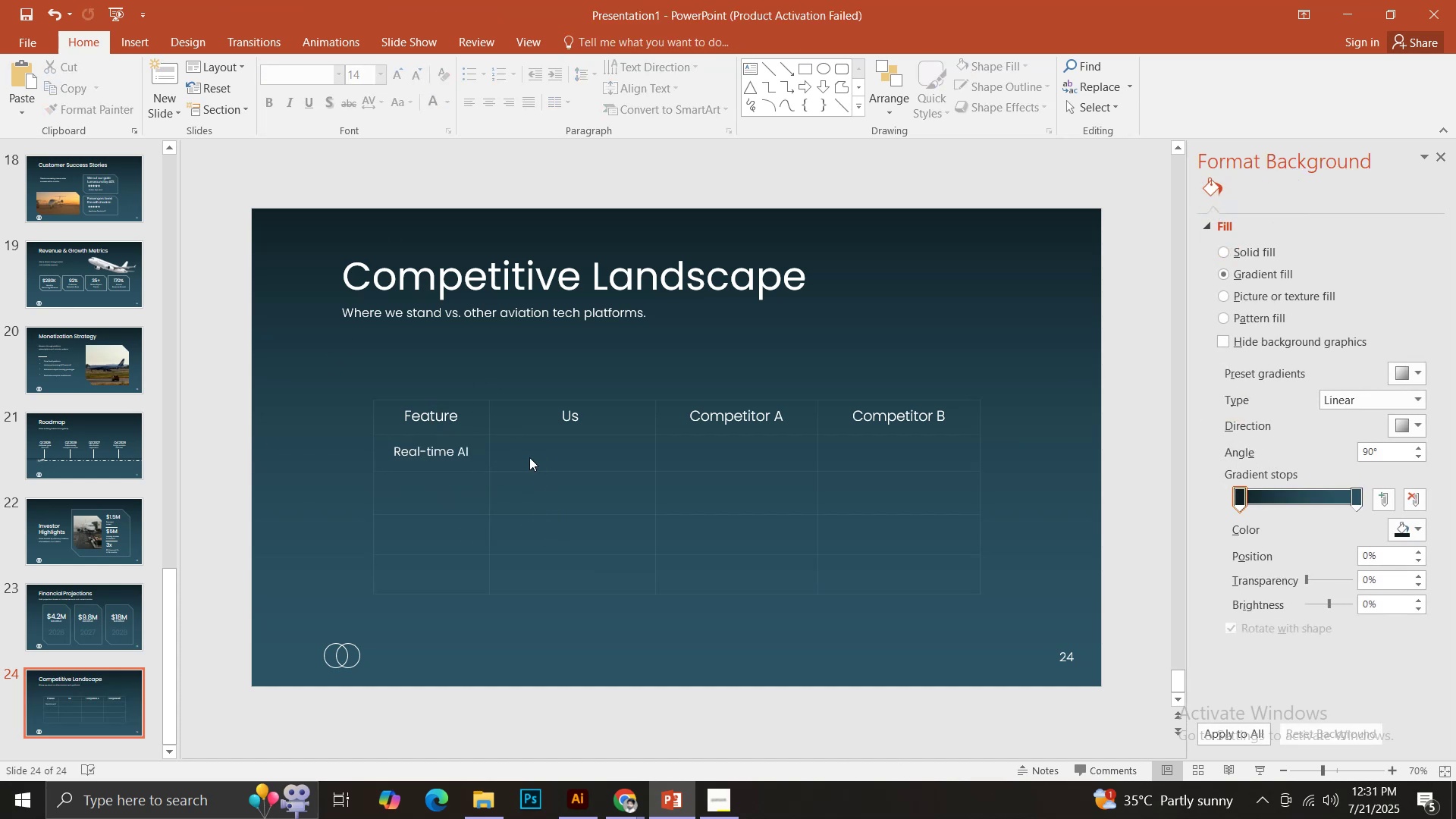 
left_click([469, 444])
 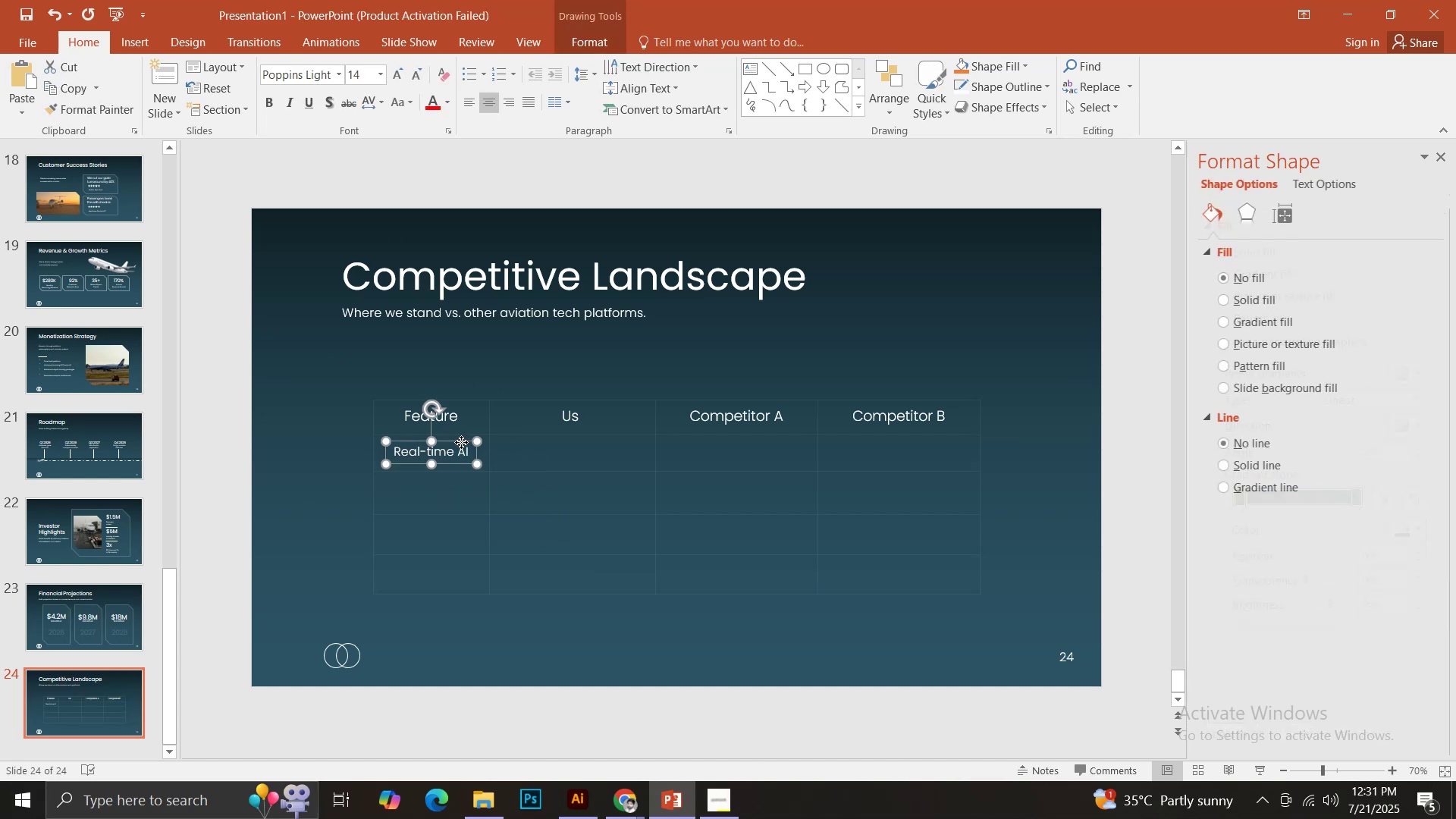 
hold_key(key=ControlLeft, duration=3.06)
left_click_drag(start_coordinate=[456, 441], to_coordinate=[458, 482])
 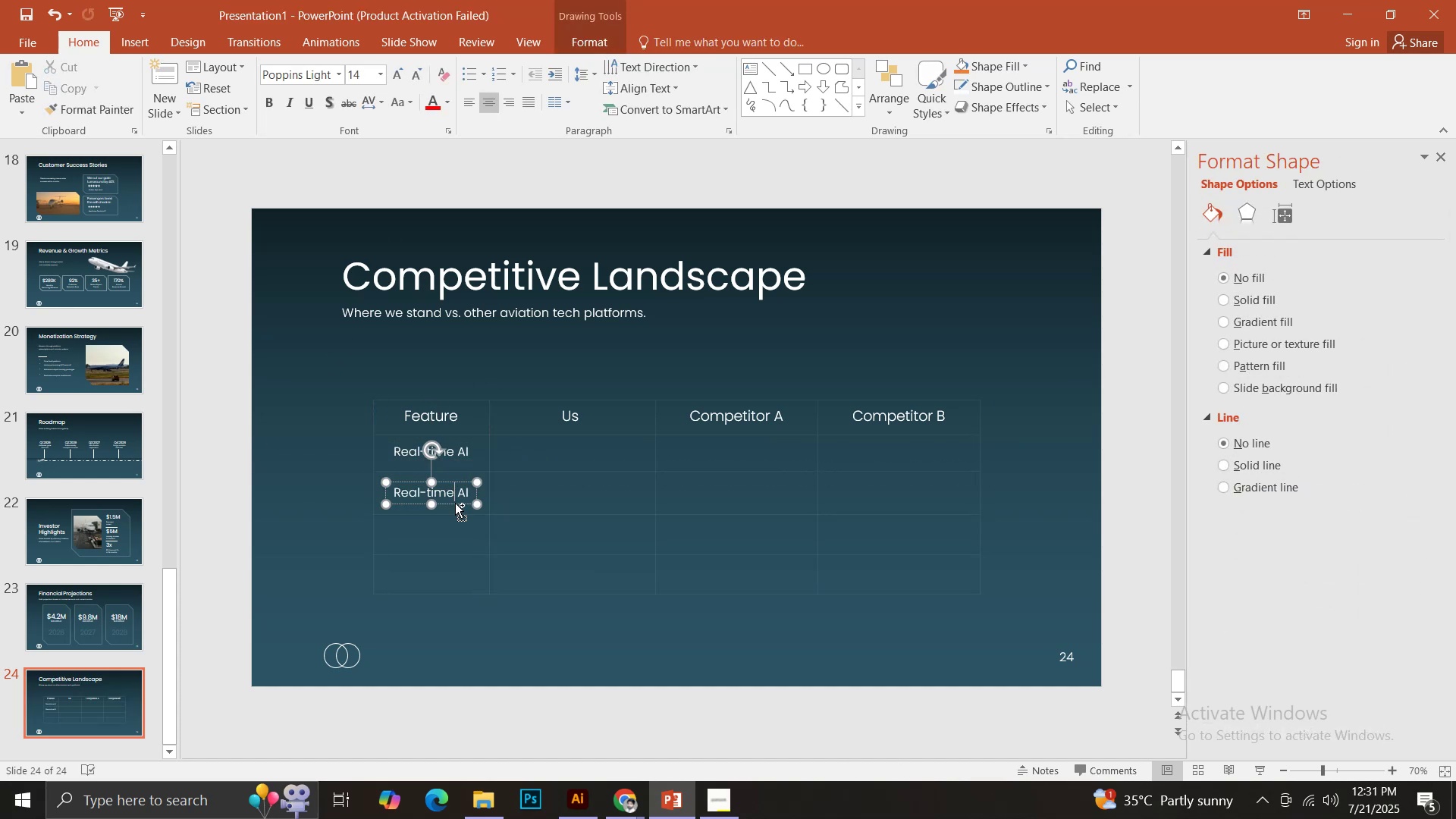 
hold_key(key=ShiftLeft, duration=1.5)
 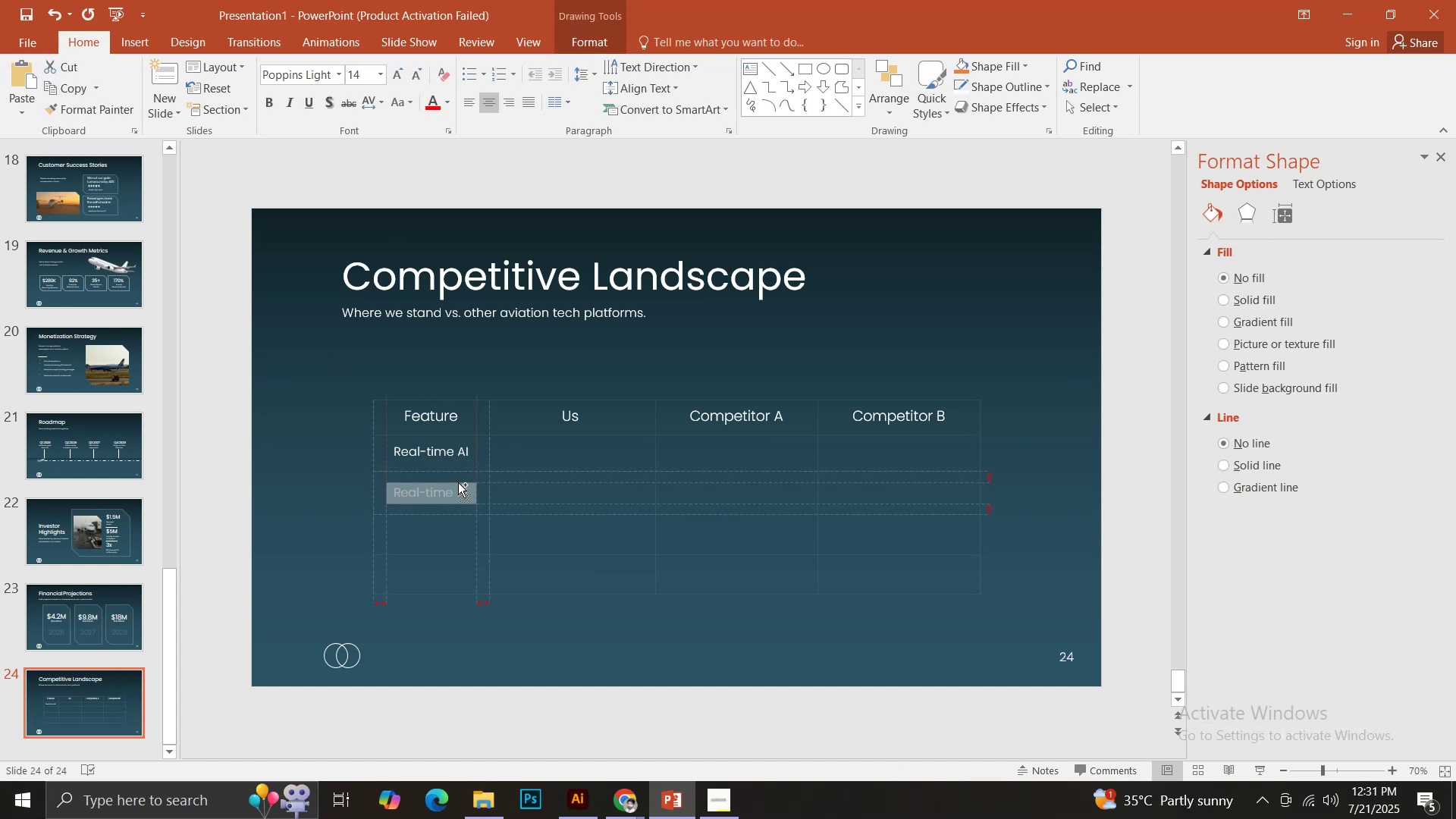 
hold_key(key=ShiftLeft, duration=0.72)
 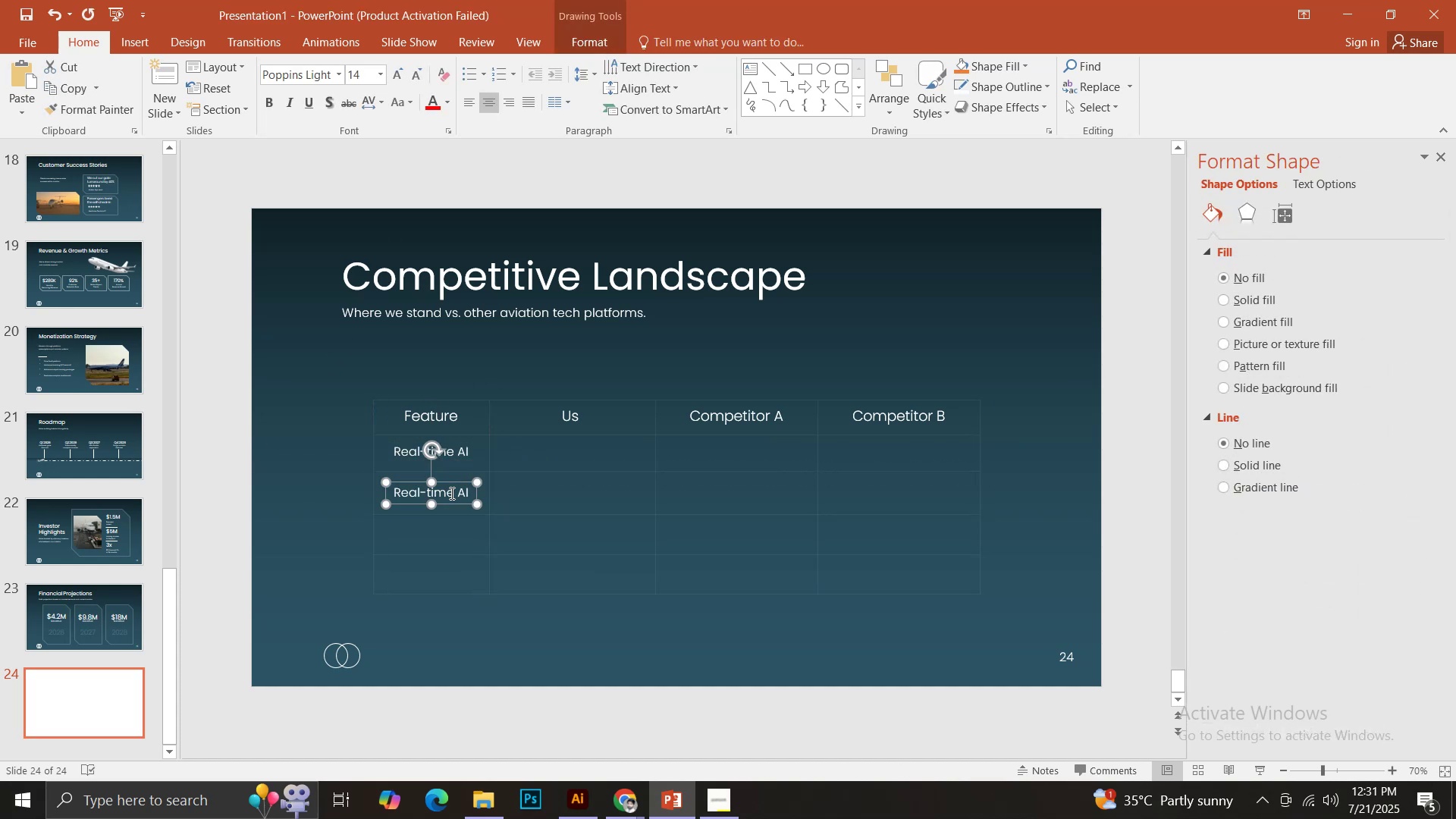 
left_click([450, 493])
 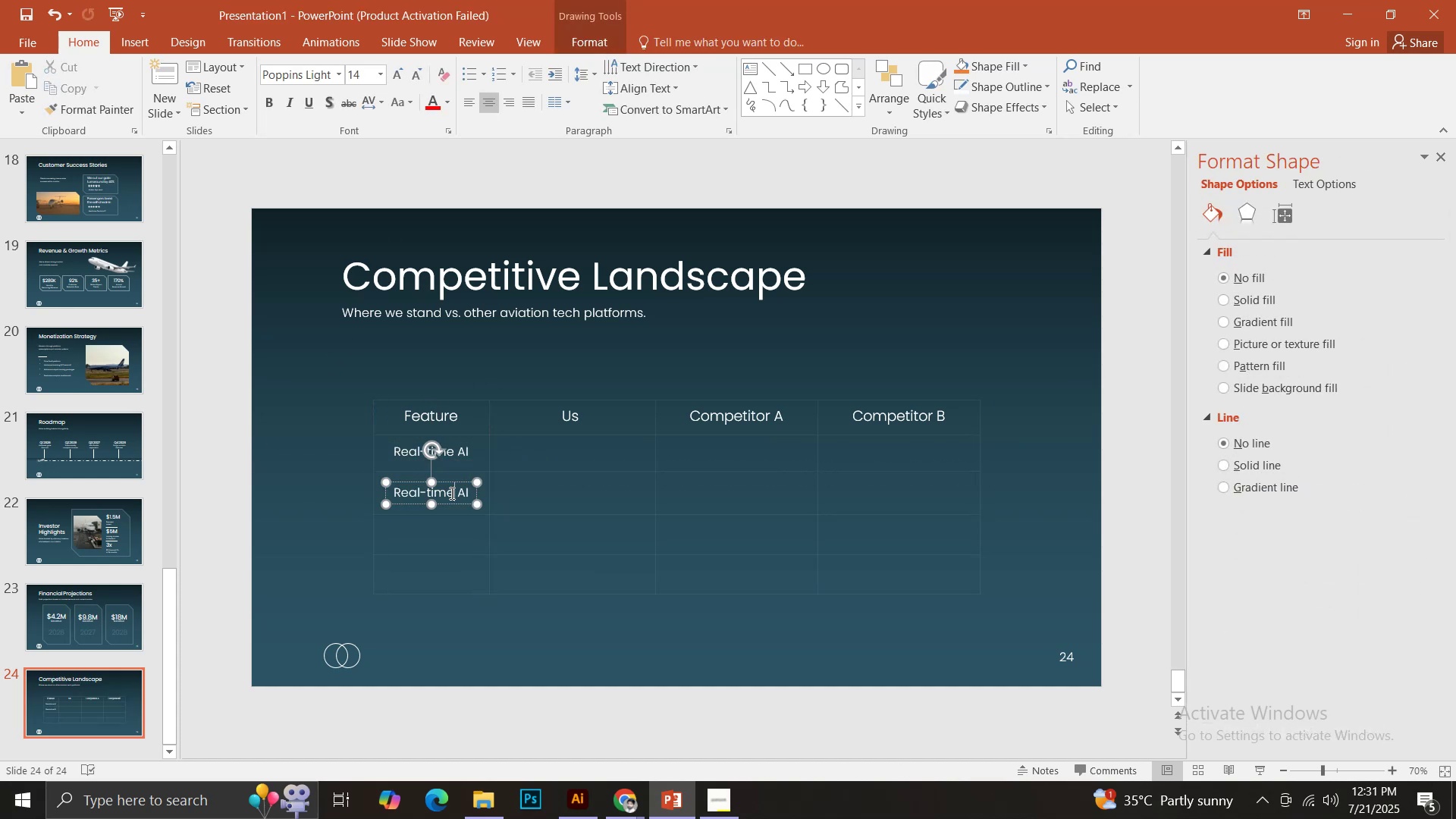 
key(Control+ControlLeft)
 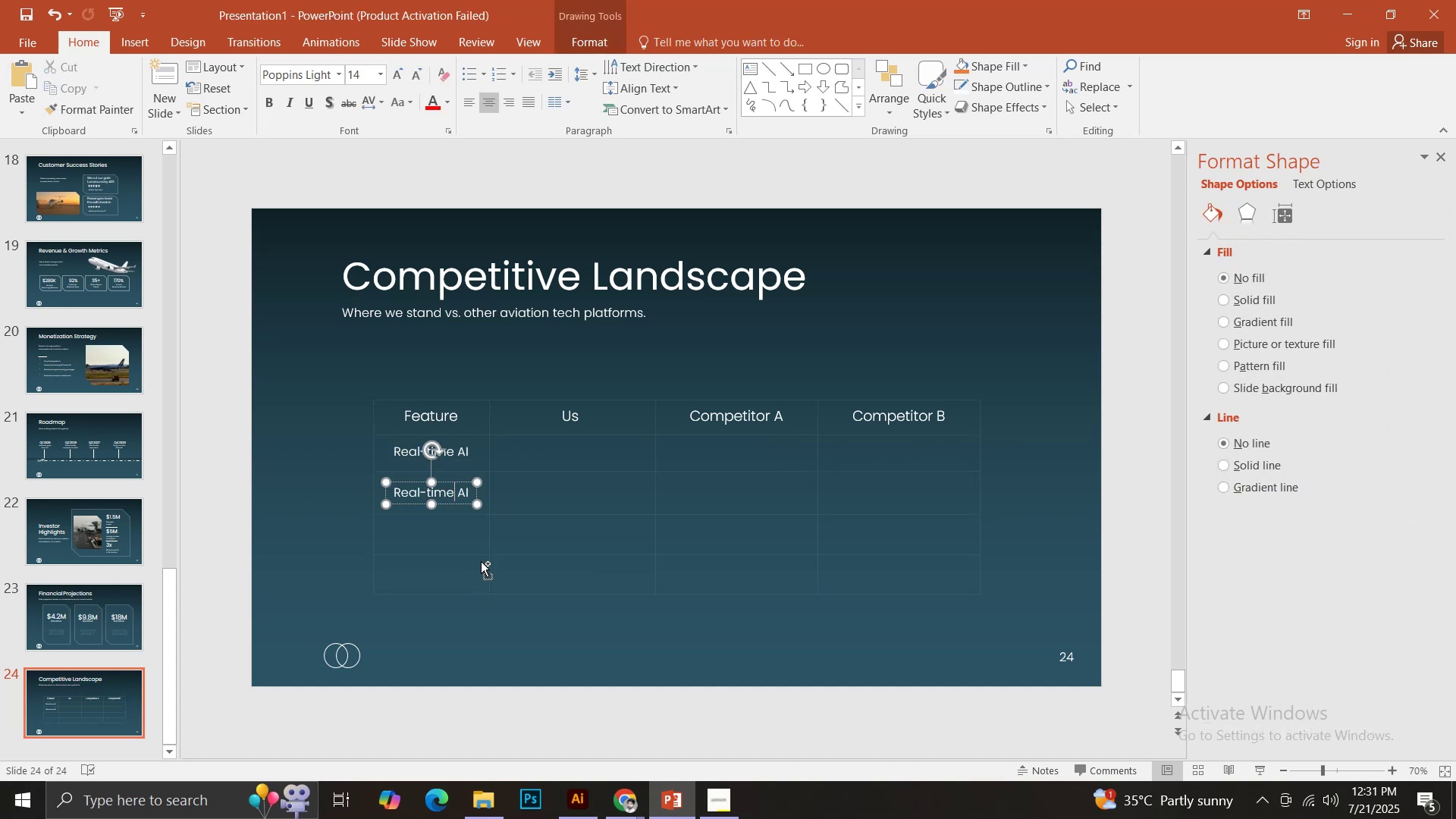 
key(Control+A)
 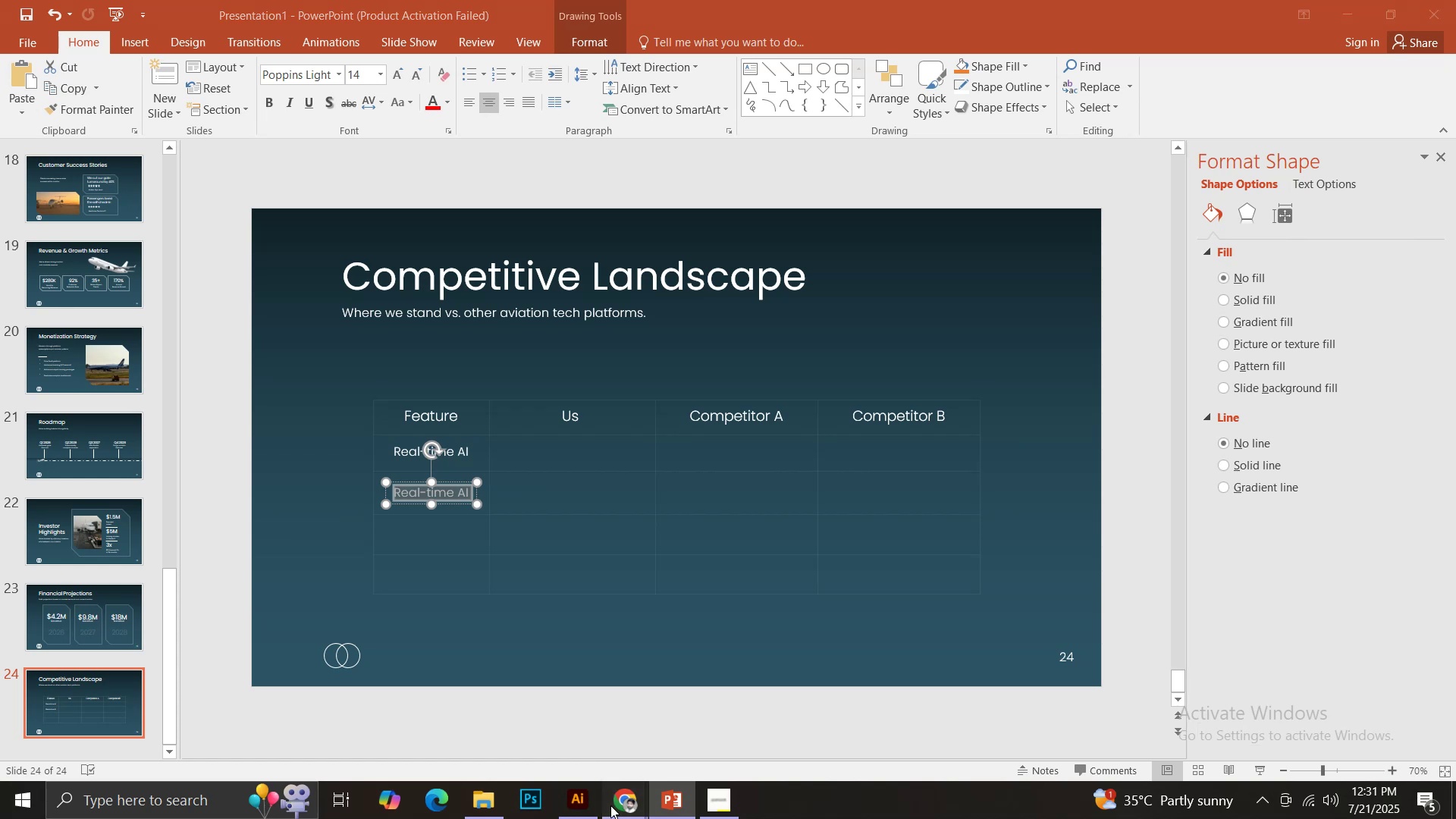 
double_click([434, 665])
 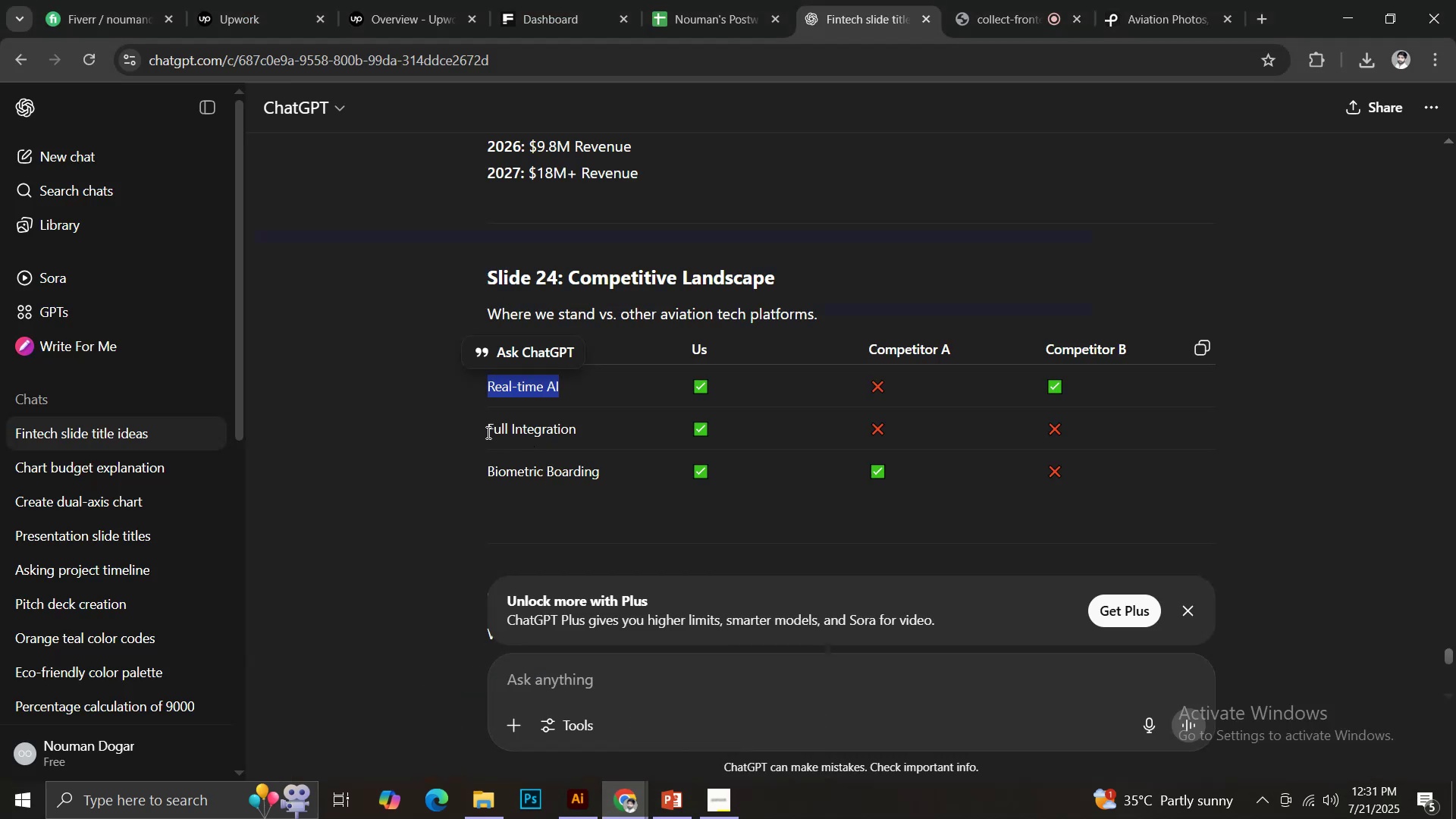 
left_click_drag(start_coordinate=[487, 430], to_coordinate=[585, 427])
 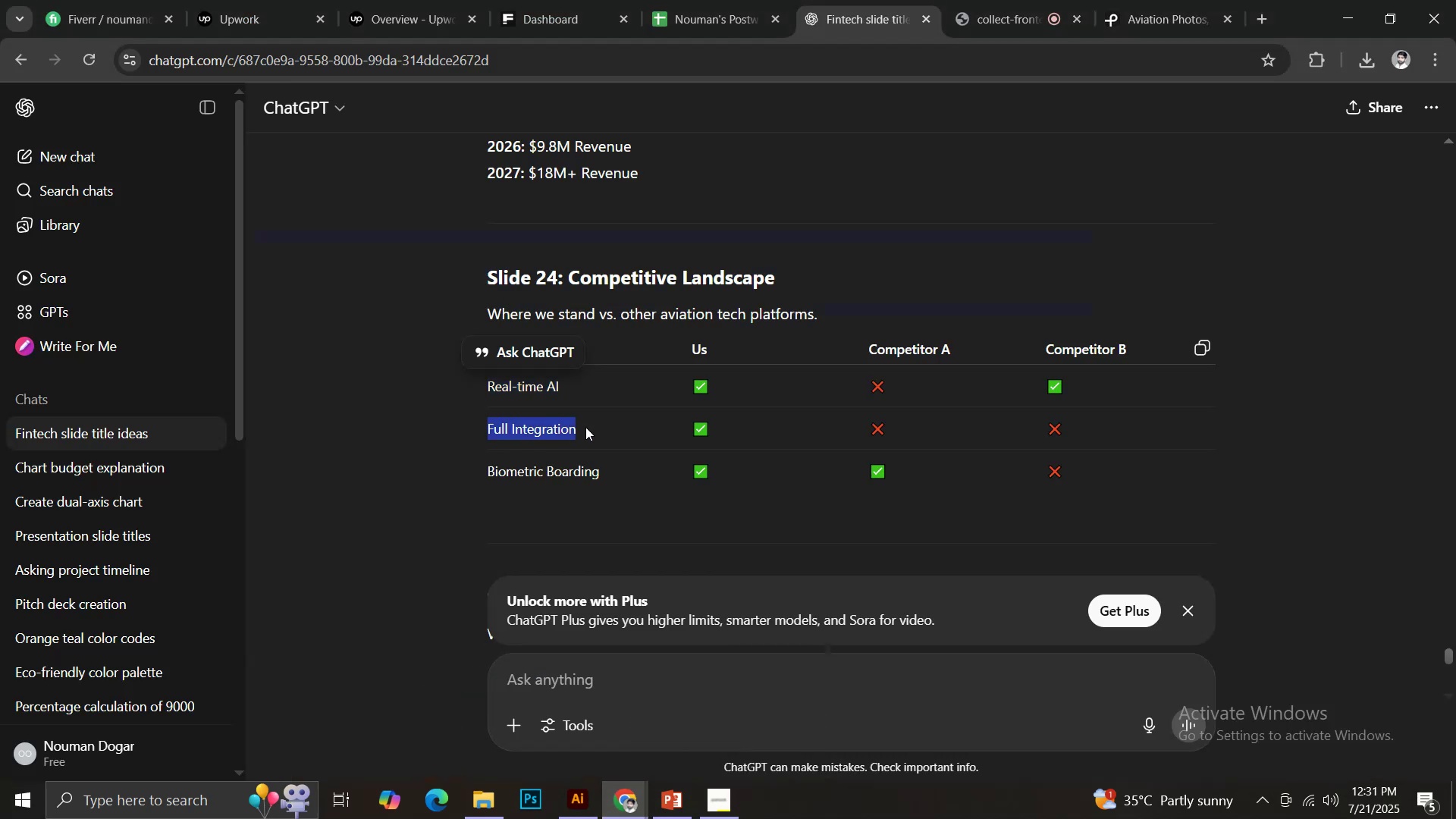 
key(Control+C)
 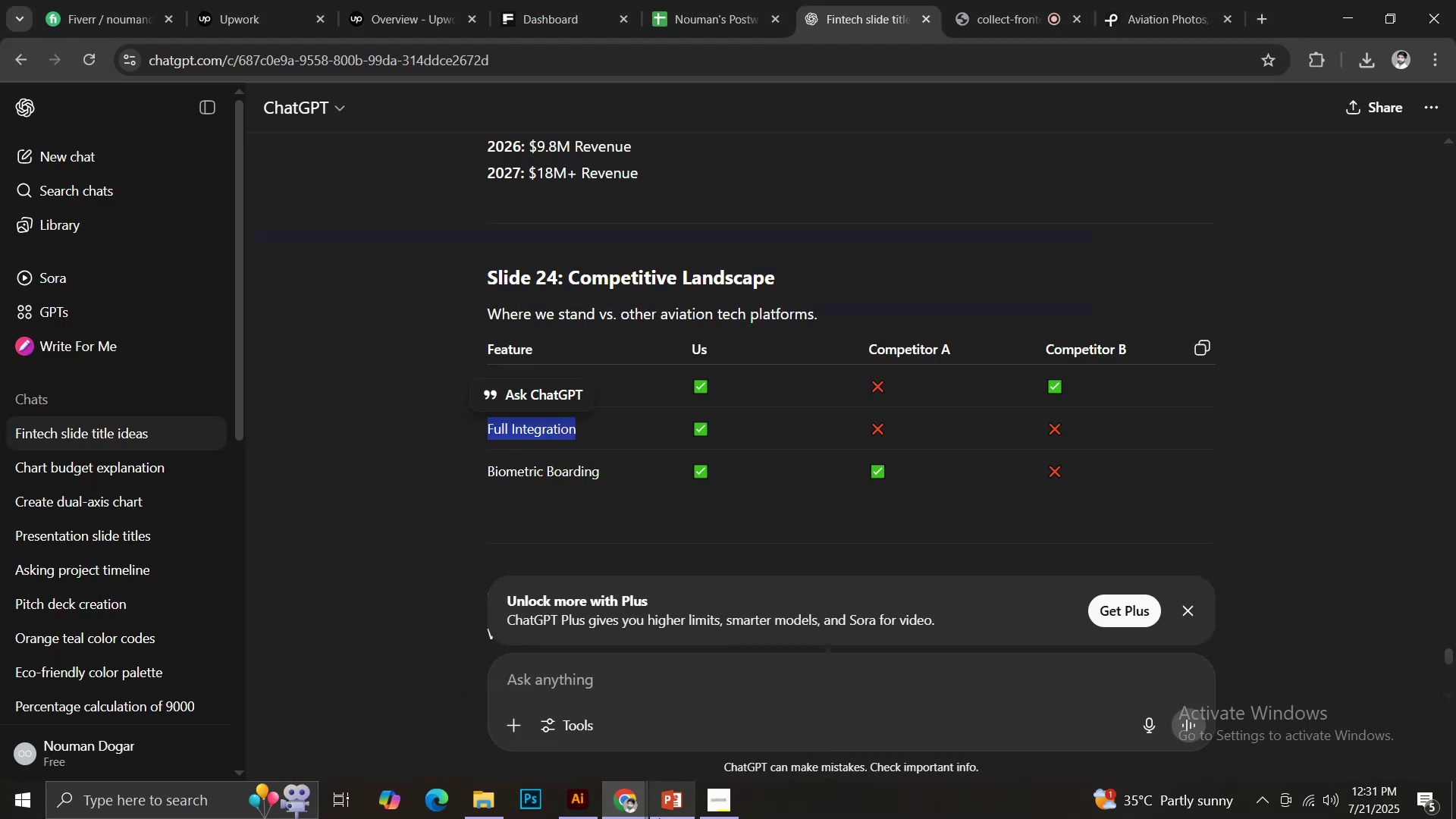 
left_click([659, 818])
 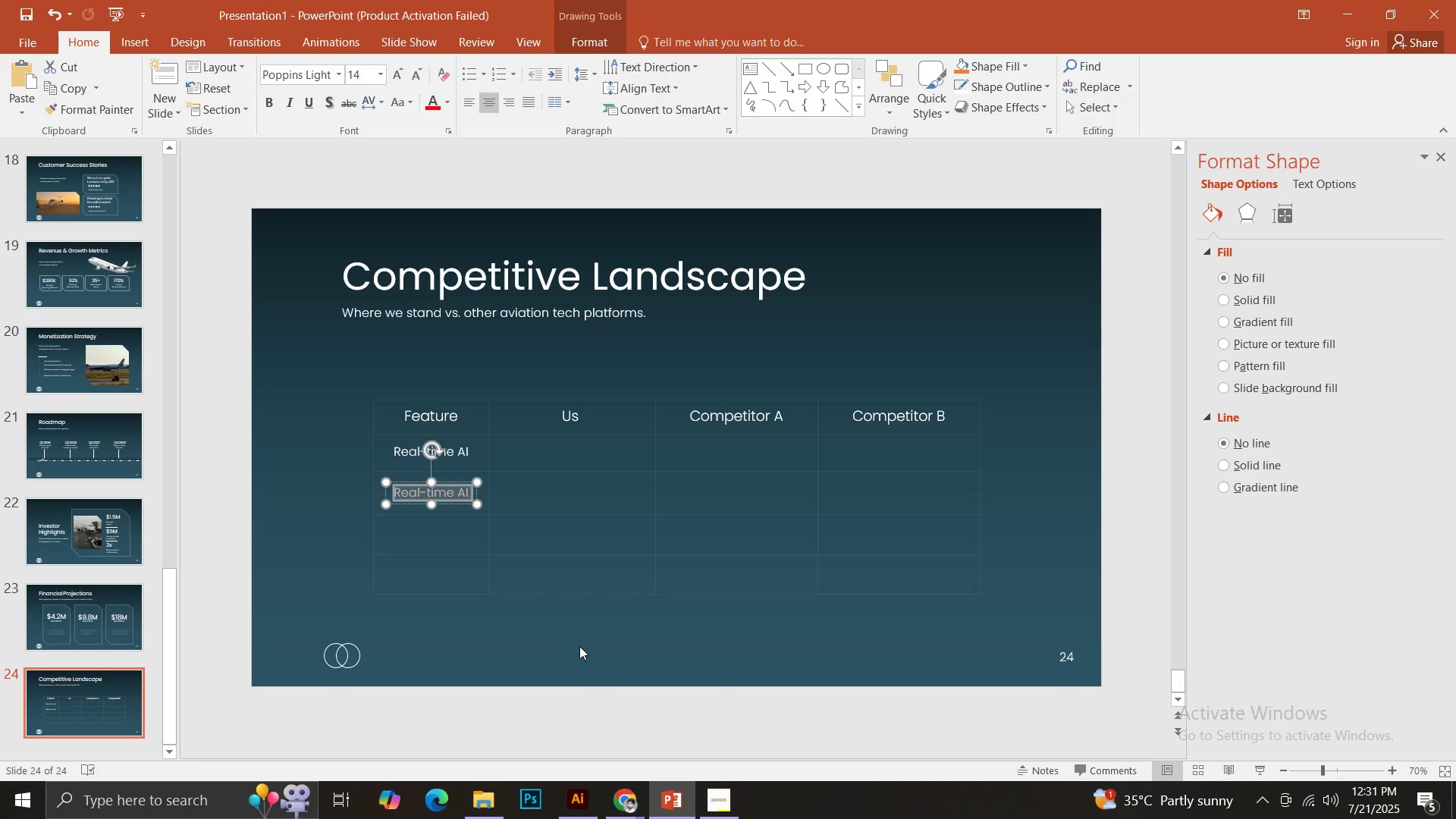 
key(Control+V)
 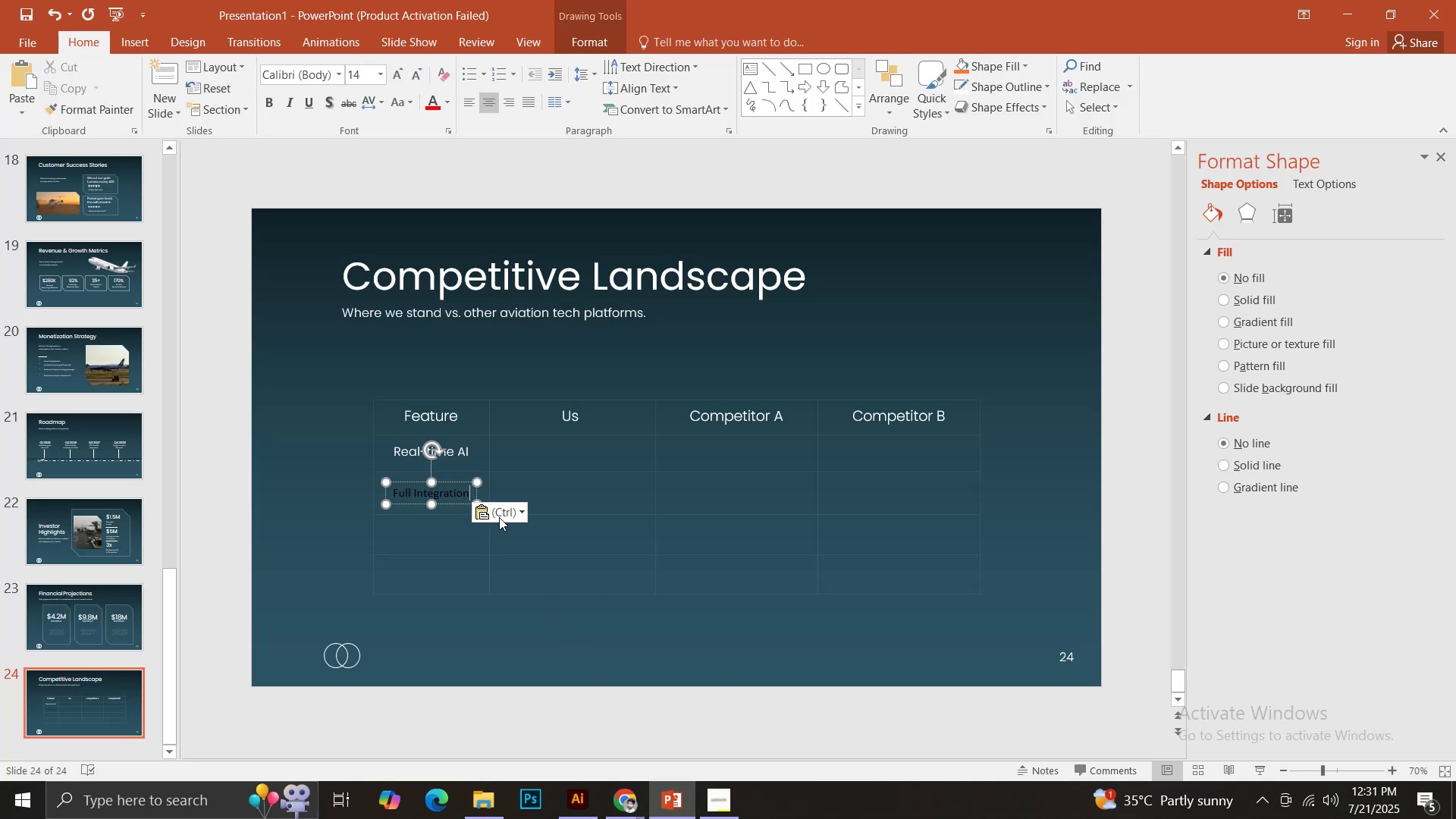 
left_click([504, 511])
 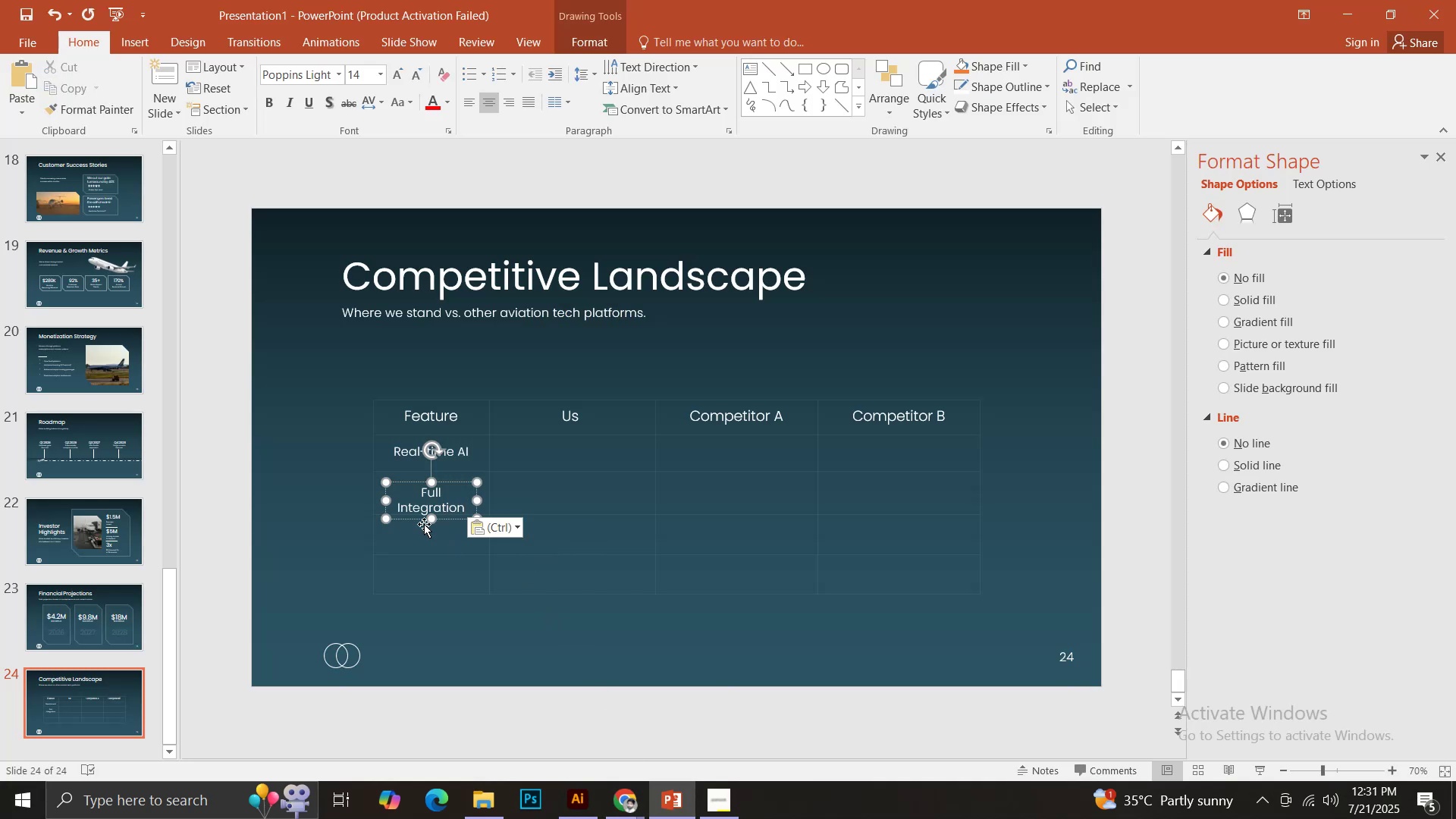 
hold_key(key=ControlLeft, duration=1.58)
left_click_drag(start_coordinate=[412, 481], to_coordinate=[413, 517])
 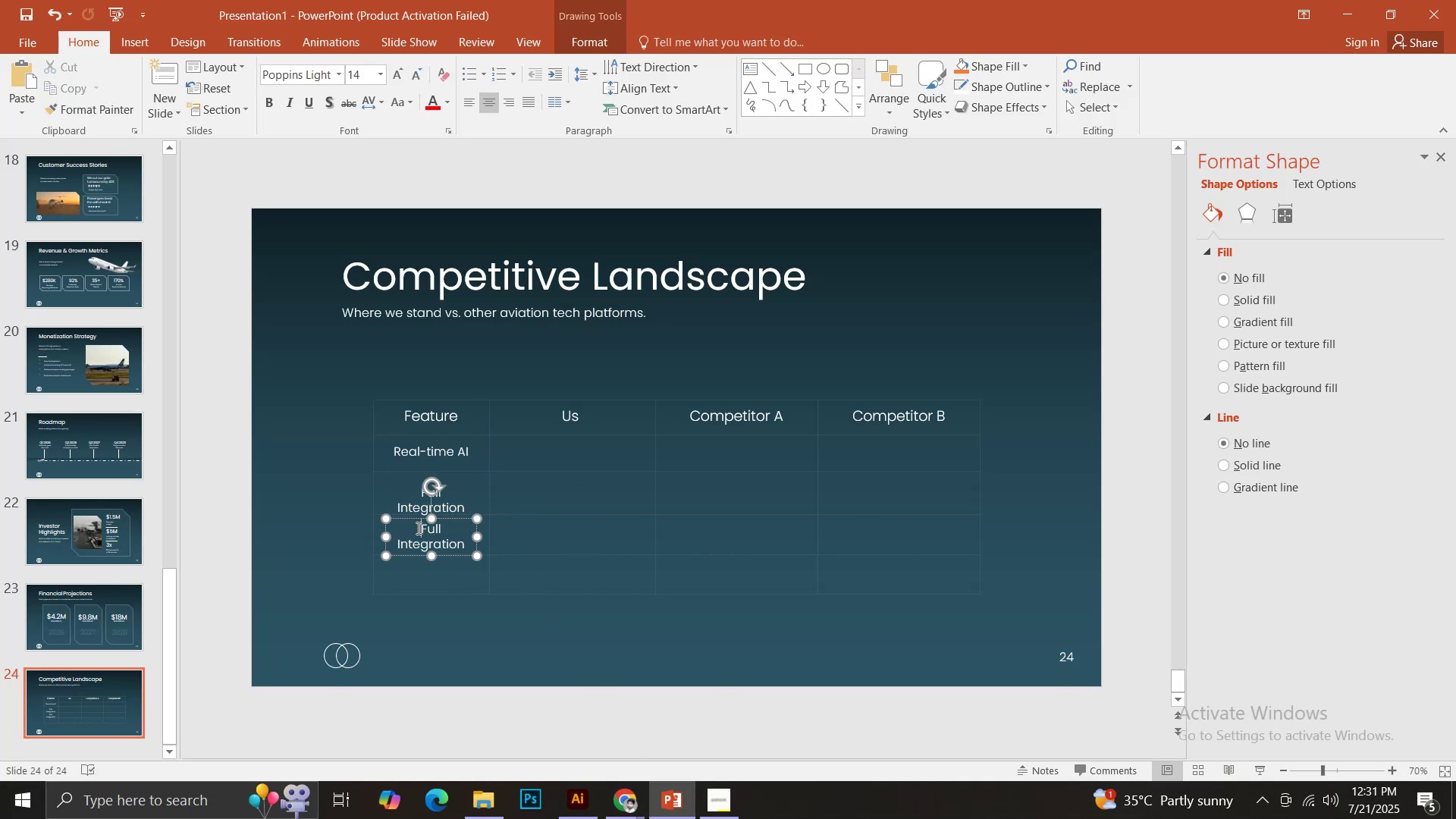 
hold_key(key=ShiftLeft, duration=1.24)
 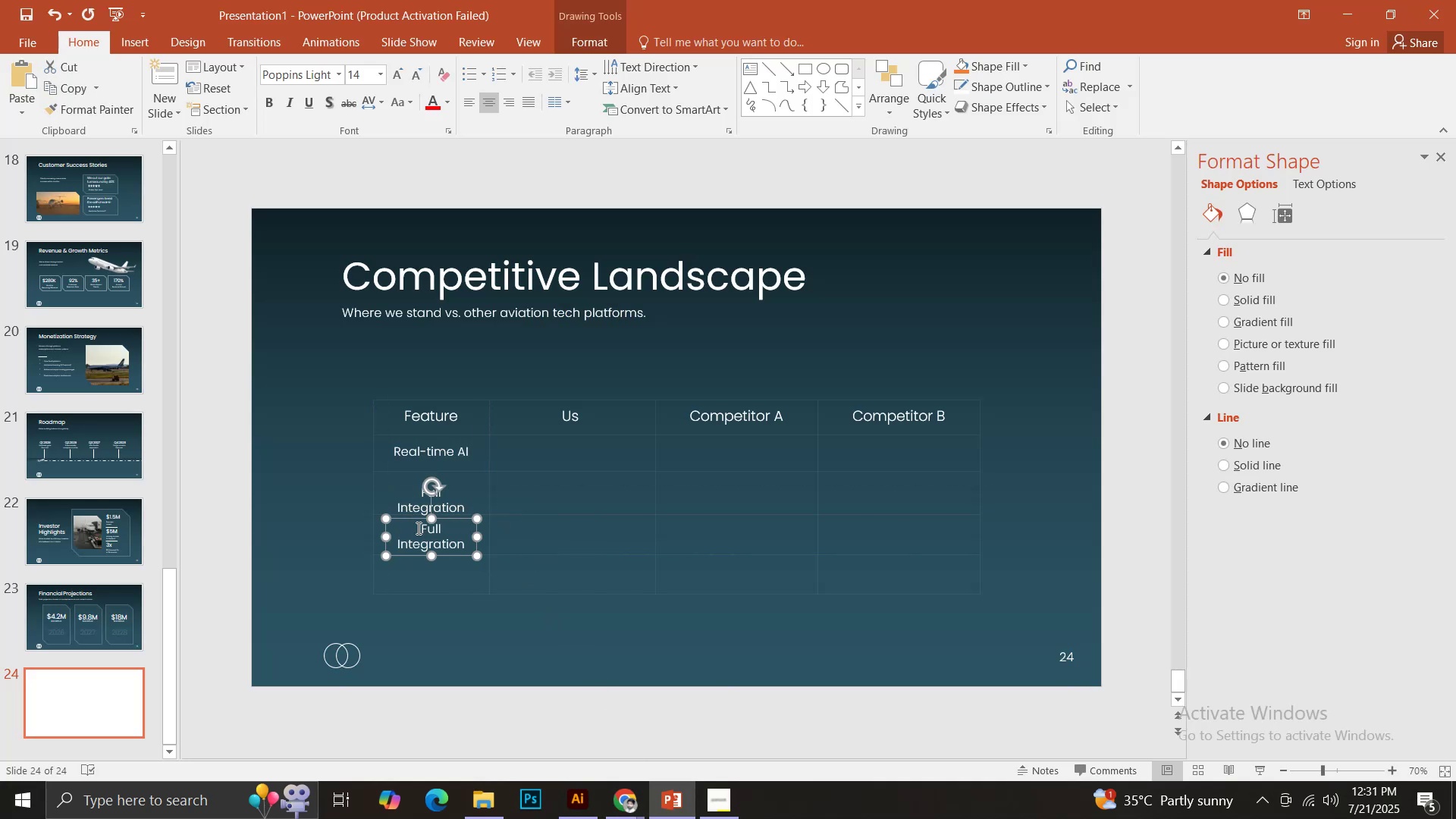 
left_click([417, 528])
 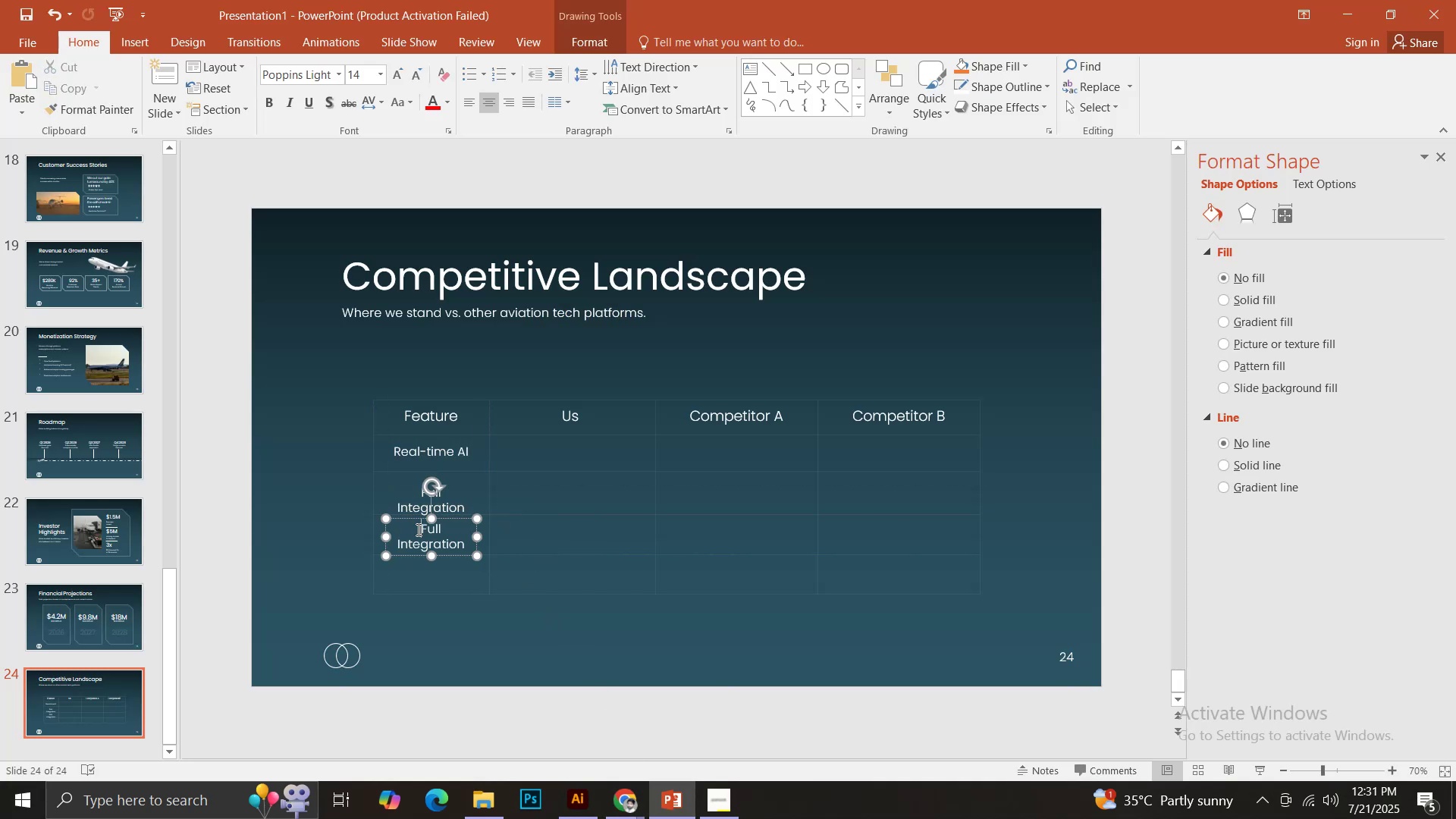 
key(Control+ControlLeft)
 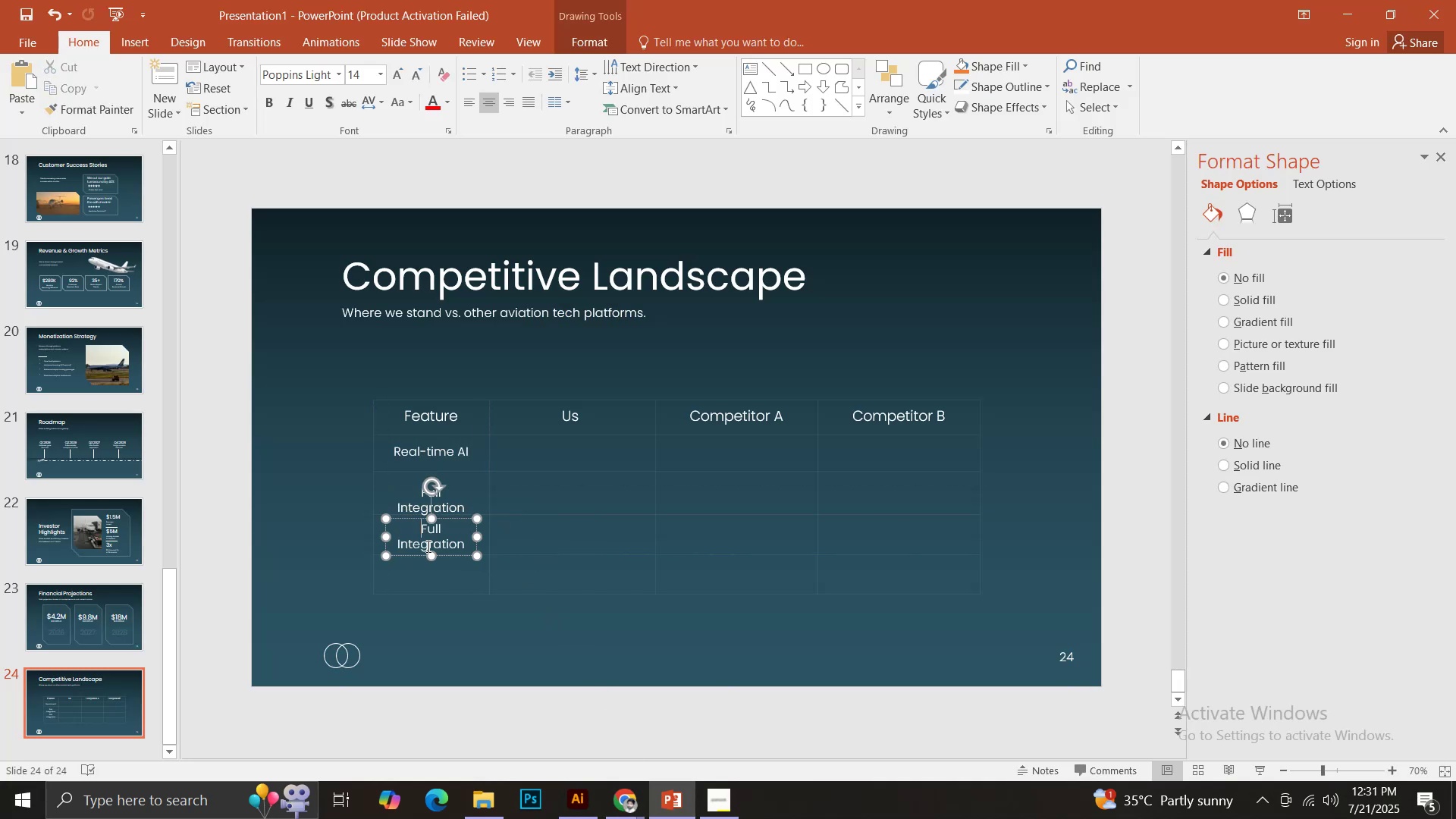 
key(Control+A)
 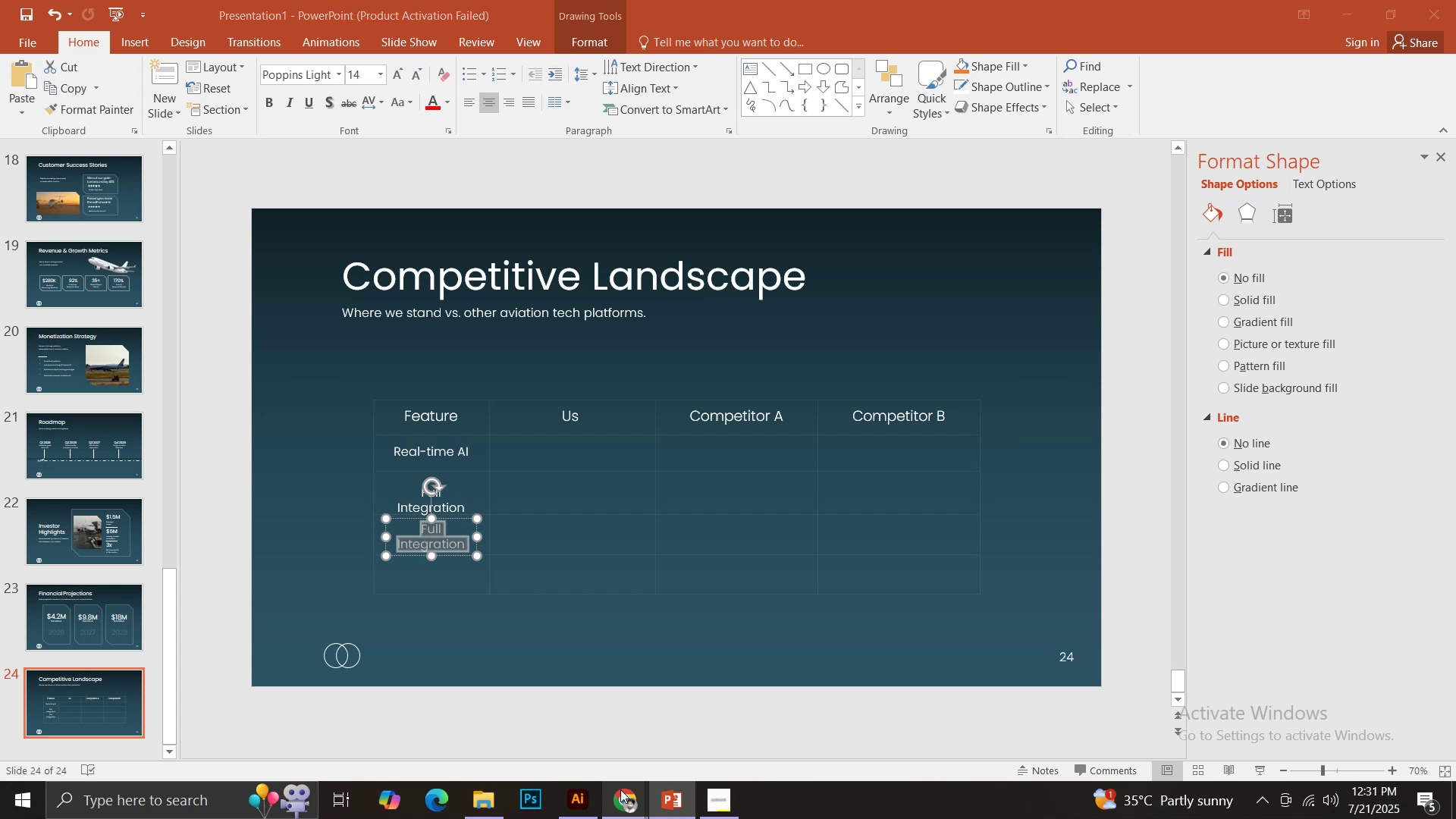 
double_click([535, 717])
 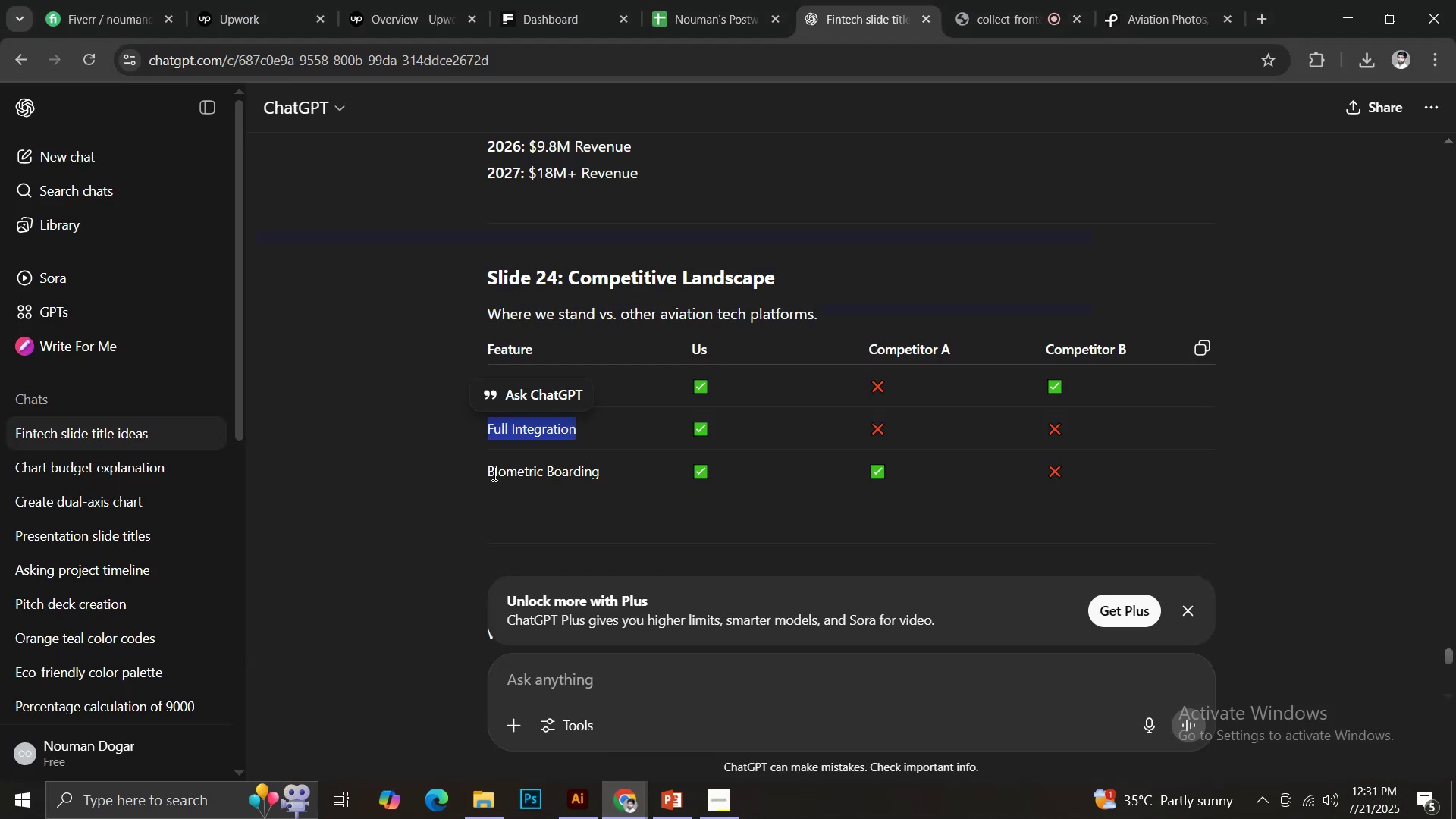 
left_click_drag(start_coordinate=[486, 472], to_coordinate=[614, 480])
 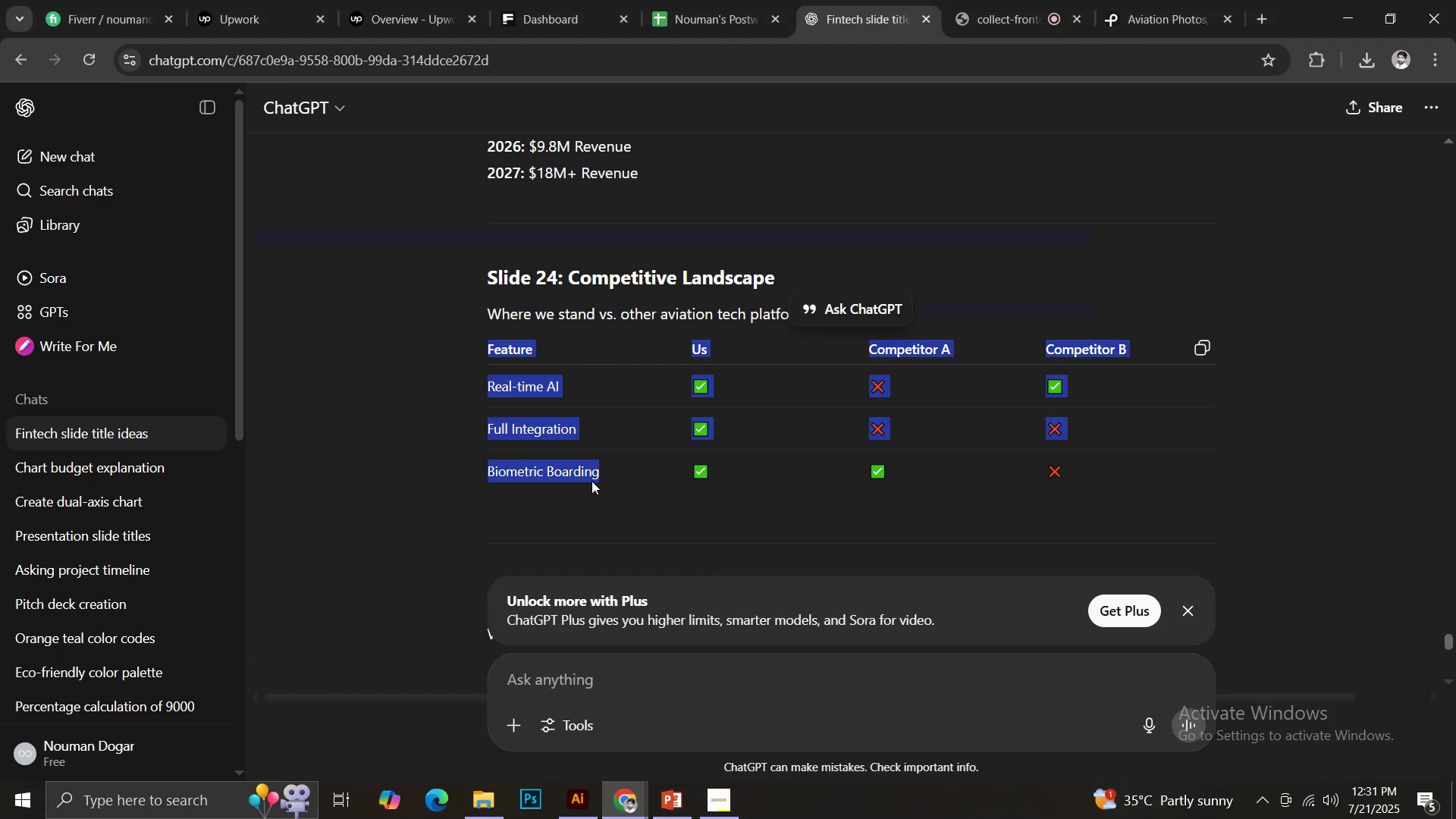 
left_click([592, 481])
 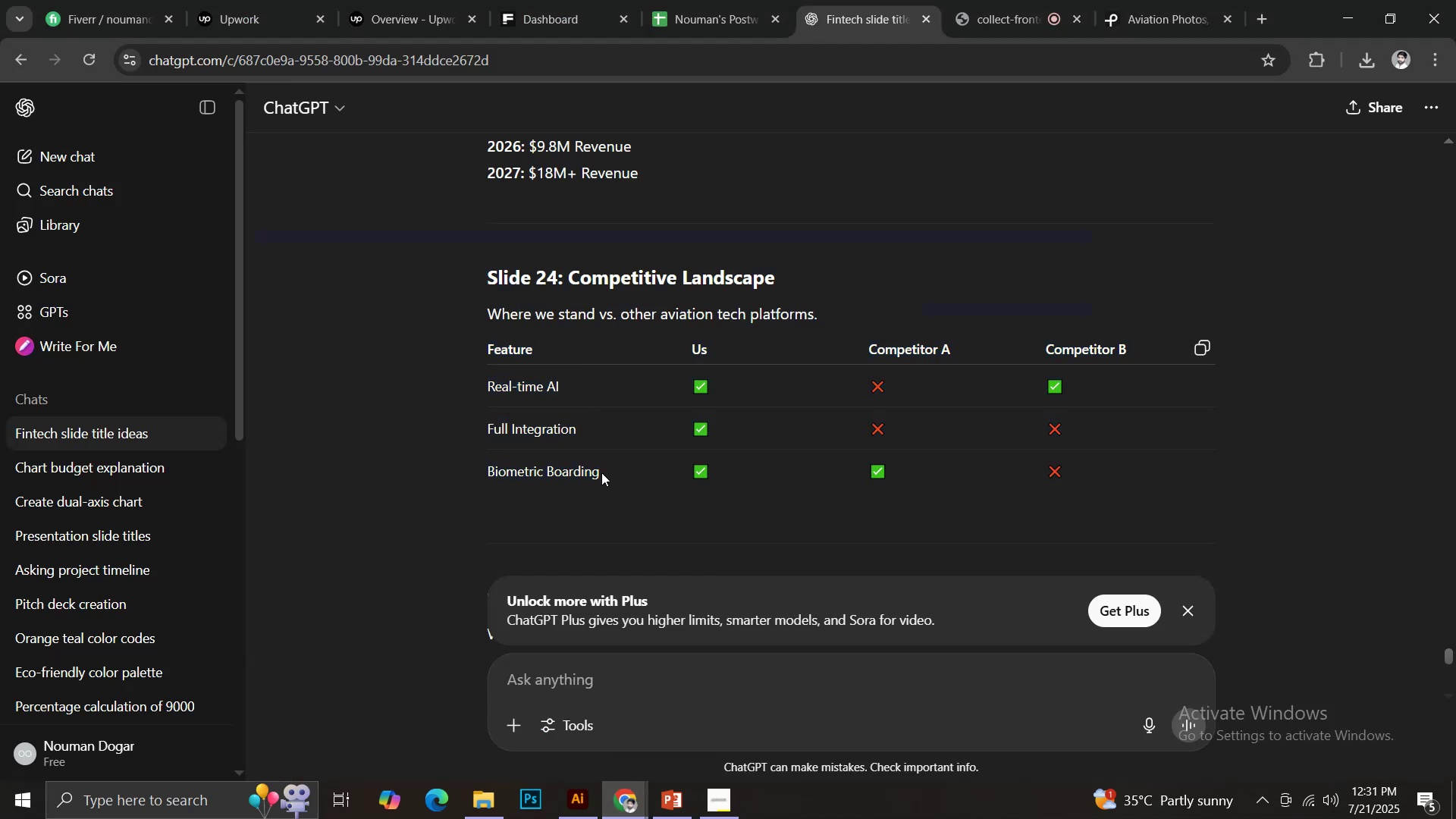 
left_click_drag(start_coordinate=[600, 472], to_coordinate=[484, 472])
 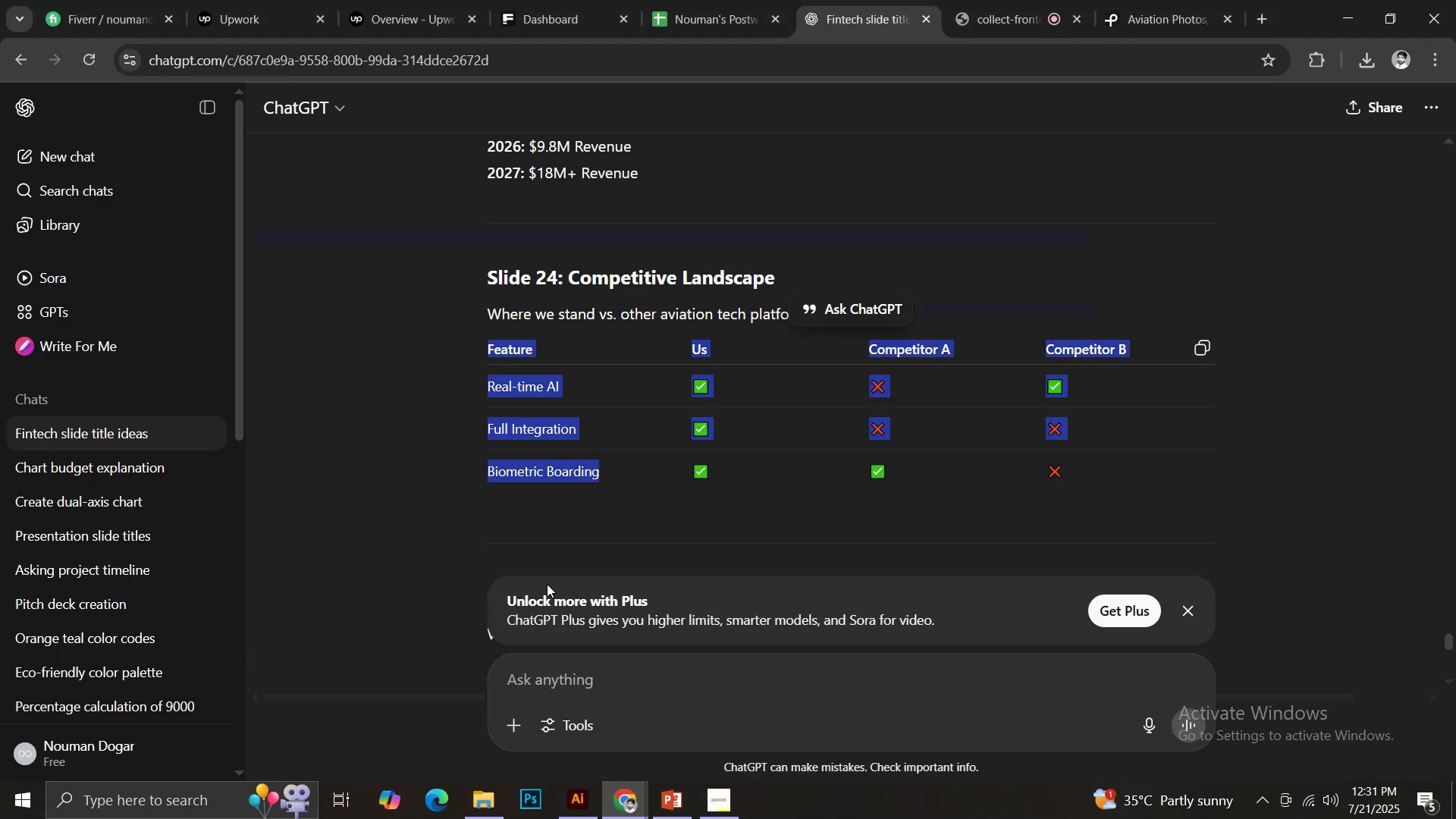 
key(Control+C)
 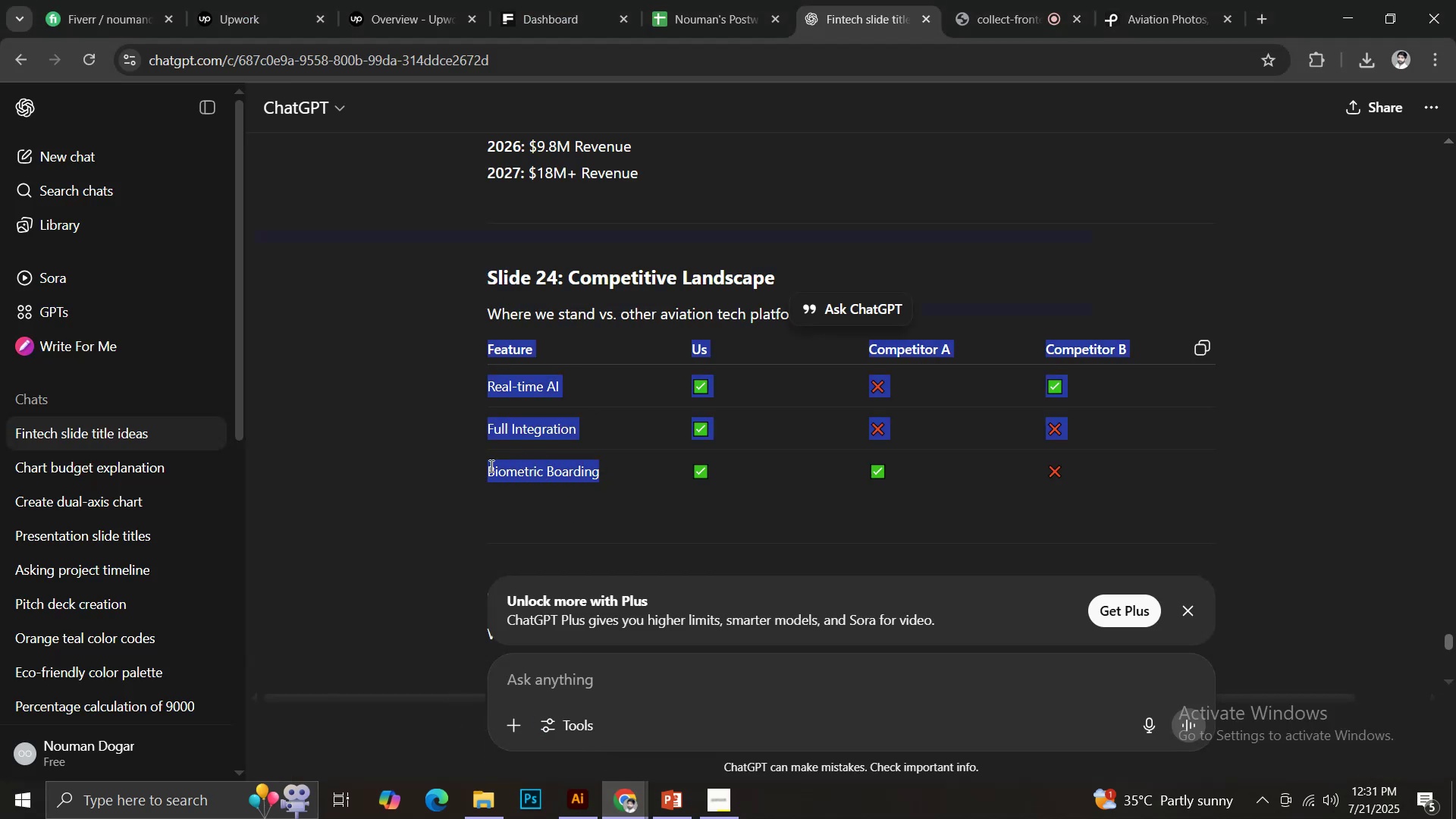 
left_click([490, 462])
 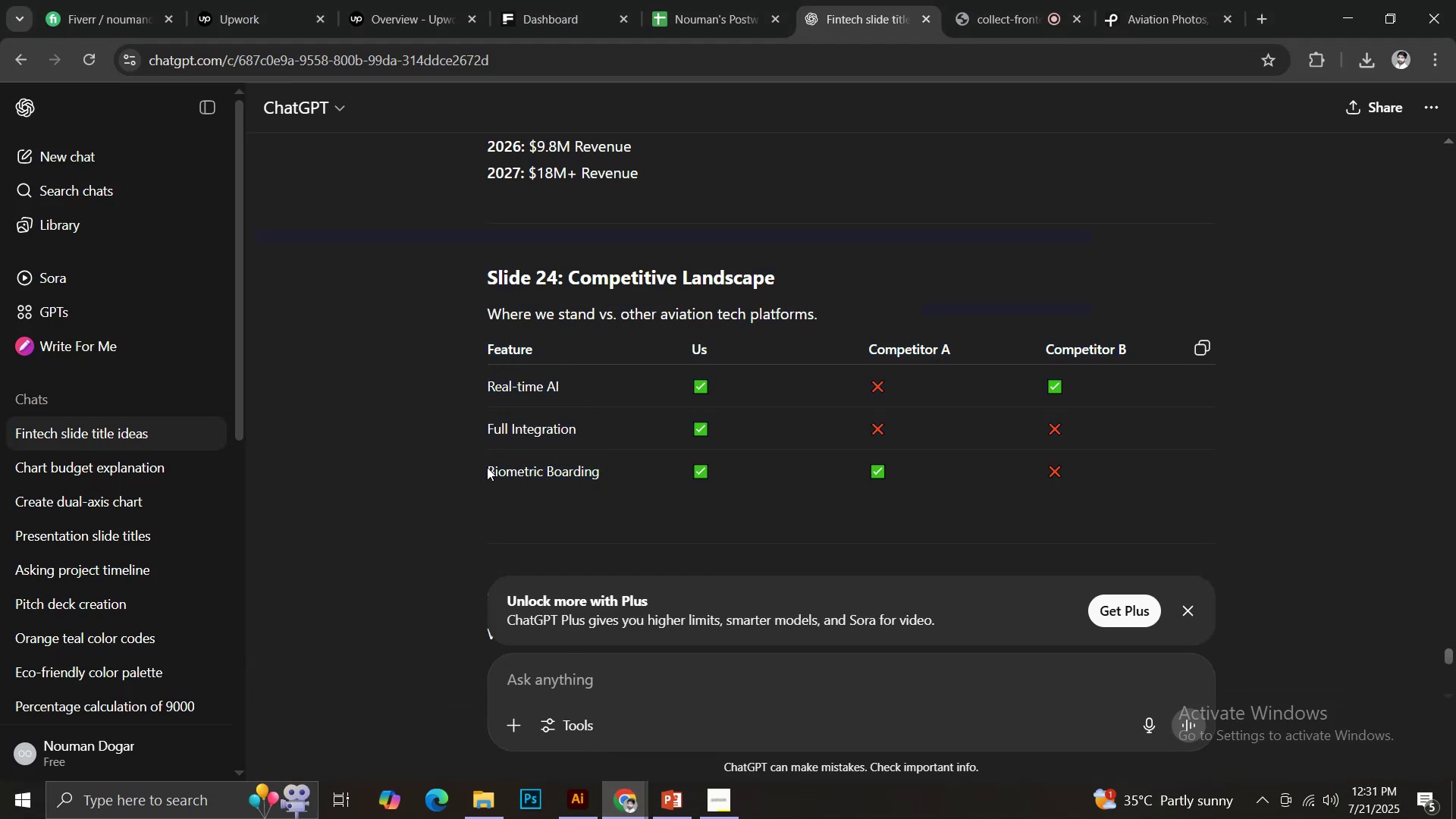 
left_click([487, 467])
 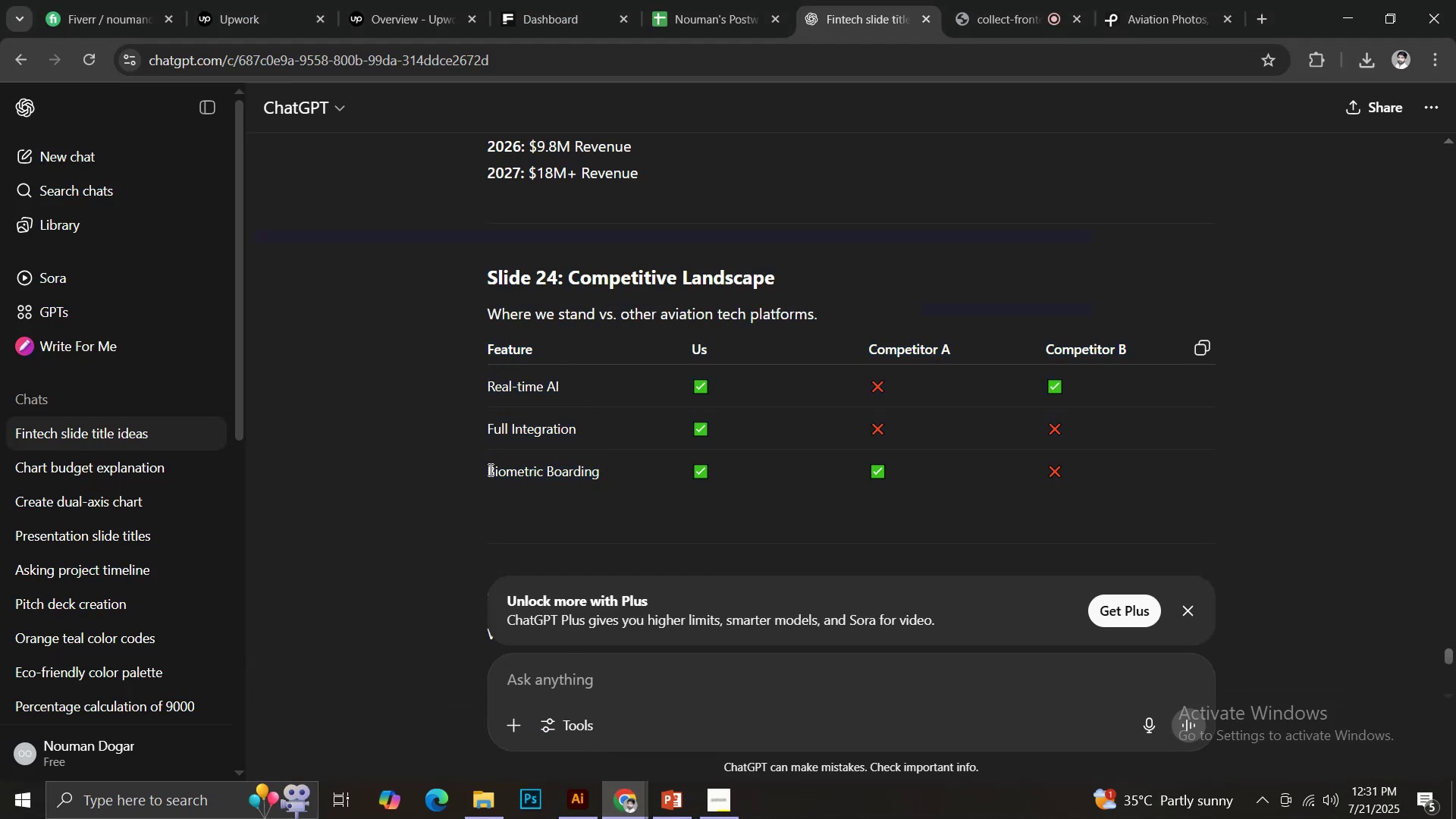 
left_click_drag(start_coordinate=[489, 469], to_coordinate=[603, 466])
 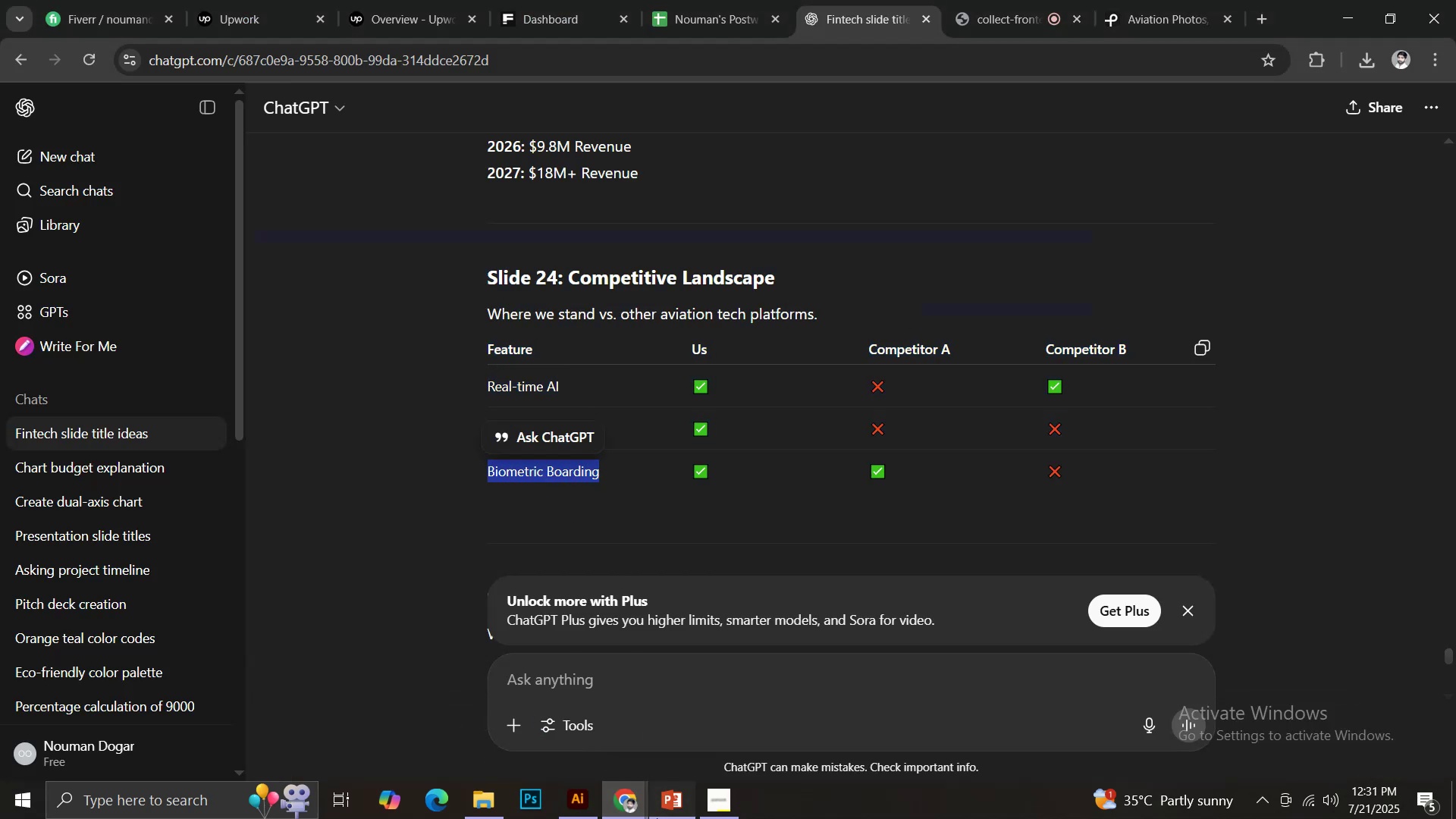 
key(Control+C)
 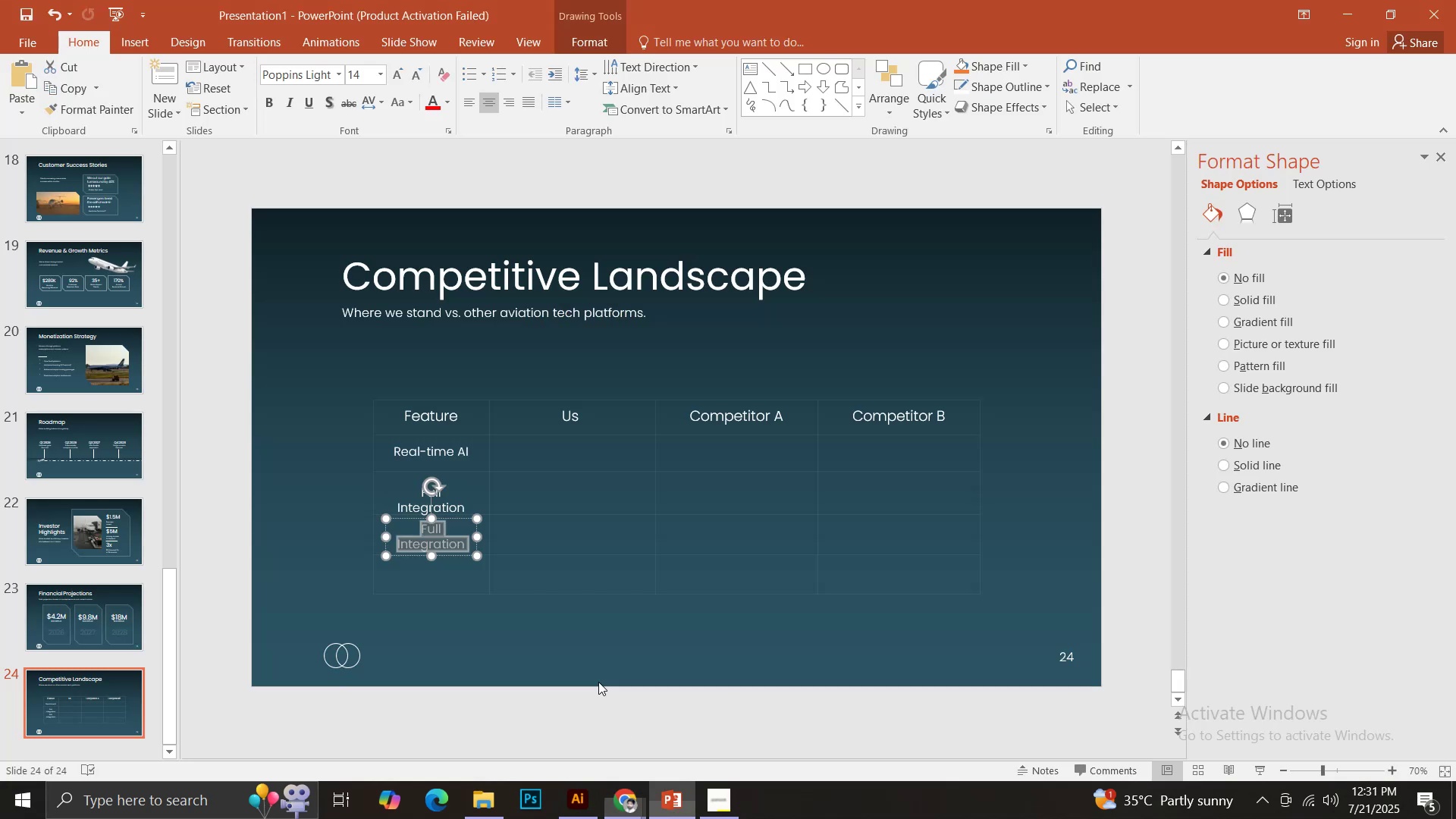 
key(Control+V)
 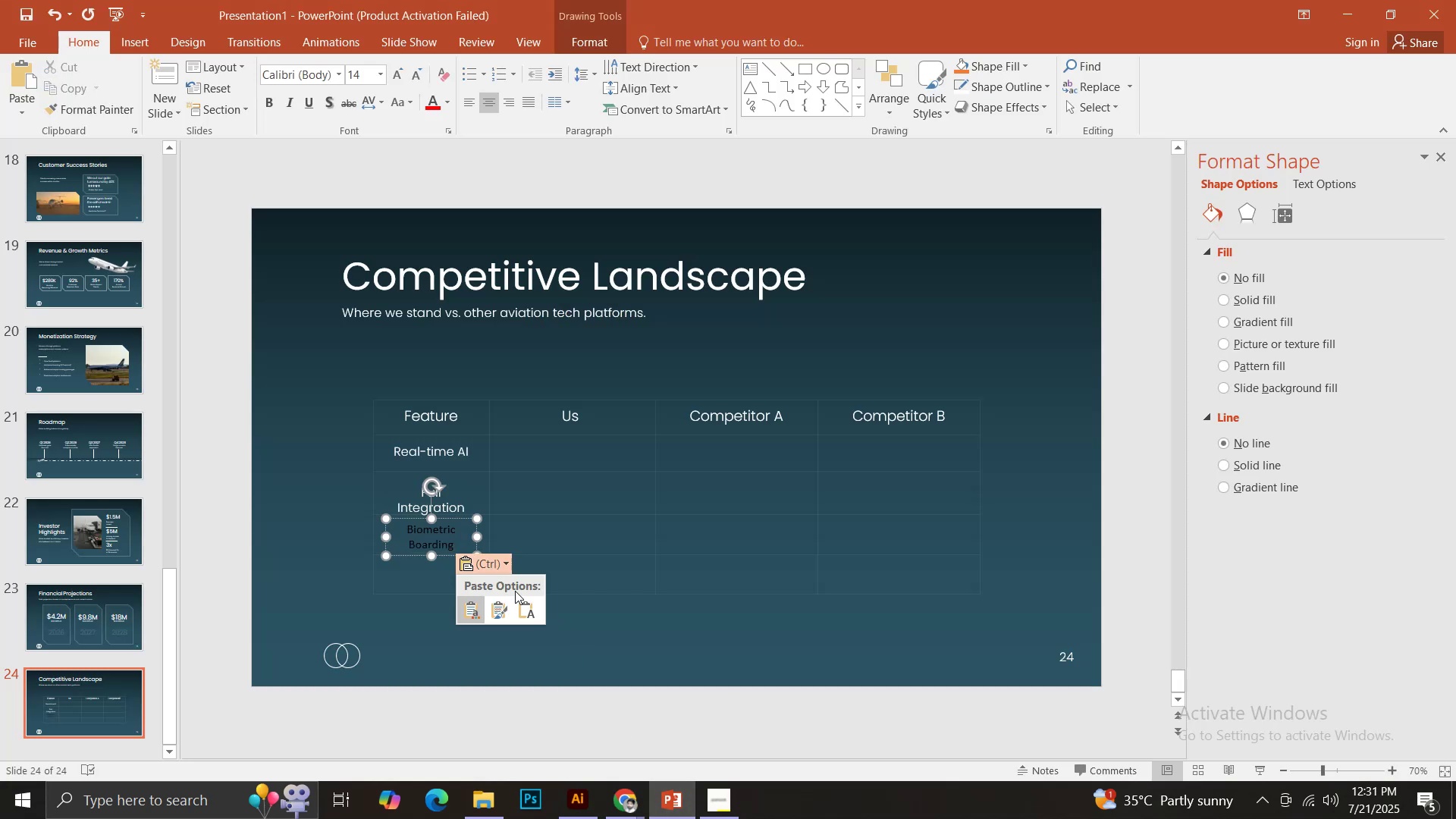 
double_click([523, 613])
 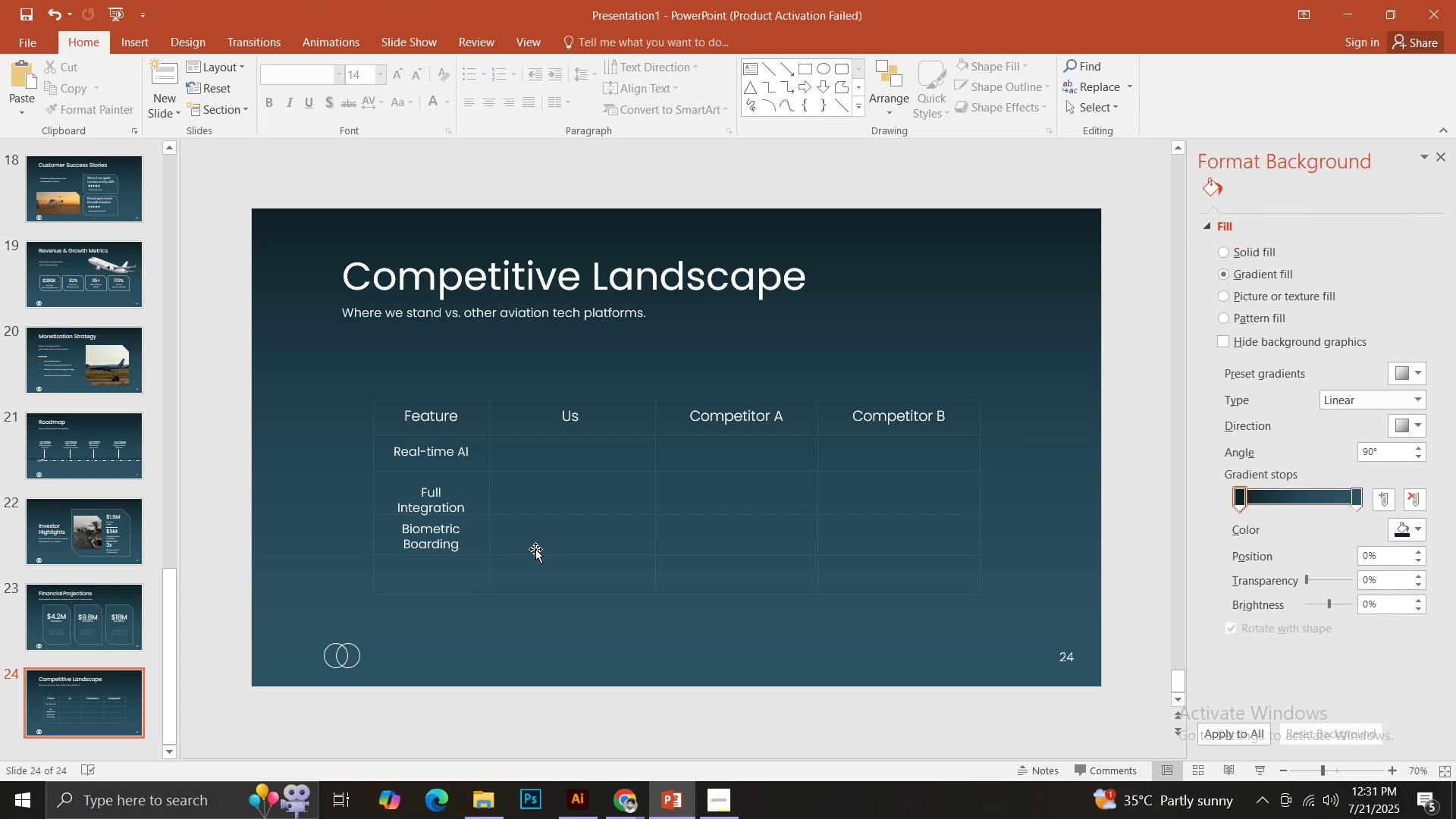 
left_click([535, 554])
 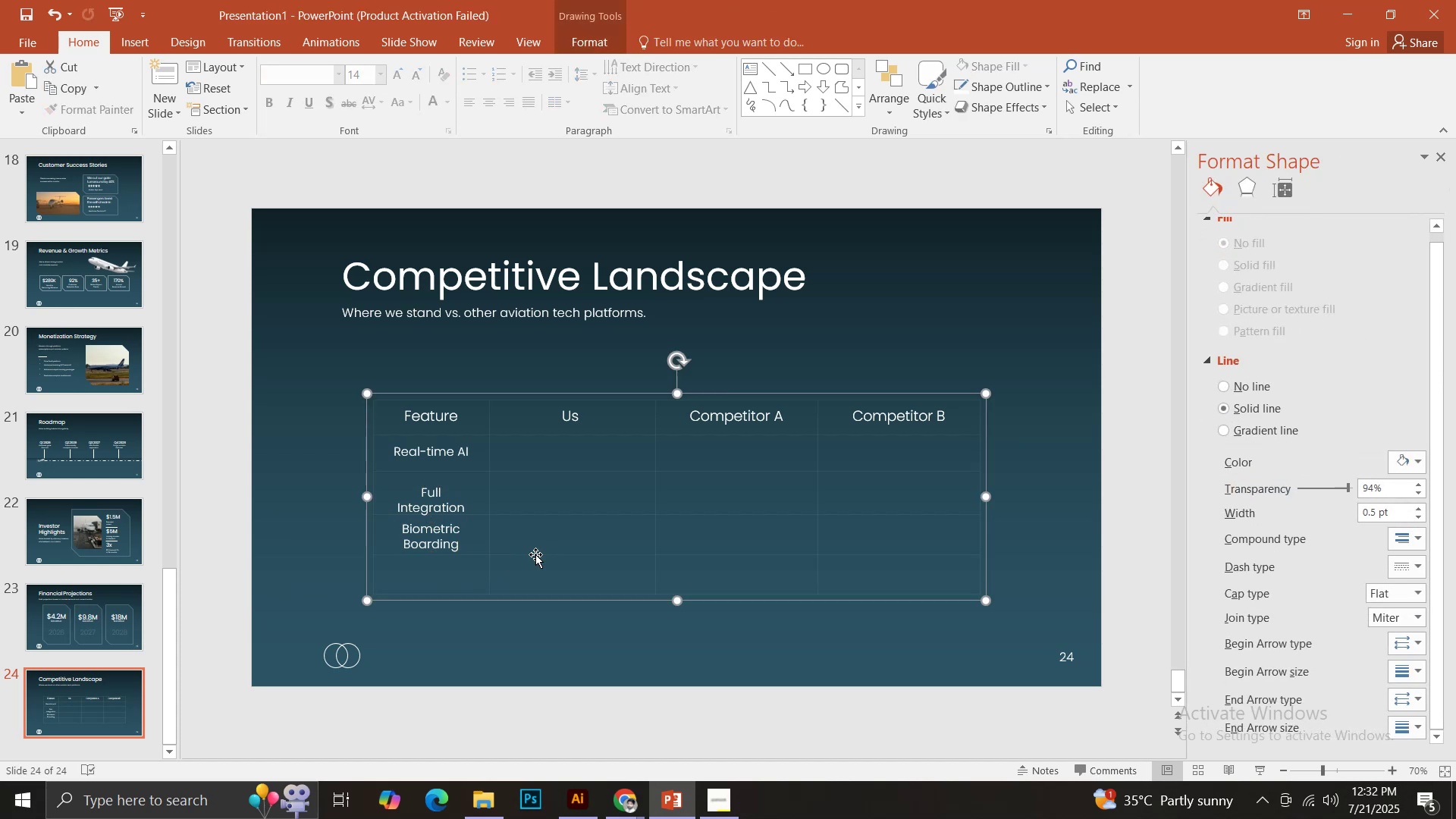 
left_click([535, 554])
 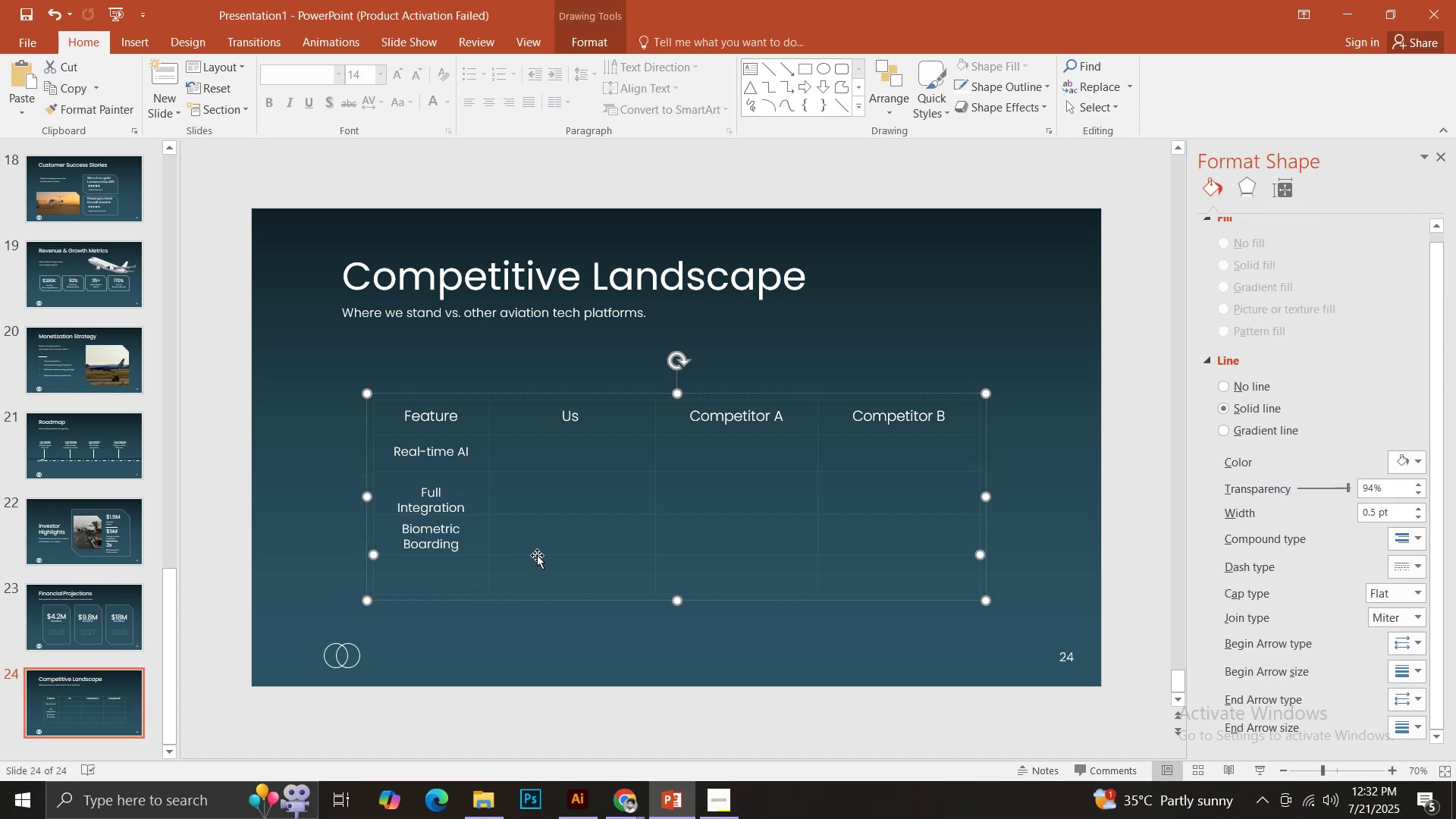 
left_click_drag(start_coordinate=[537, 555], to_coordinate=[538, 577])
 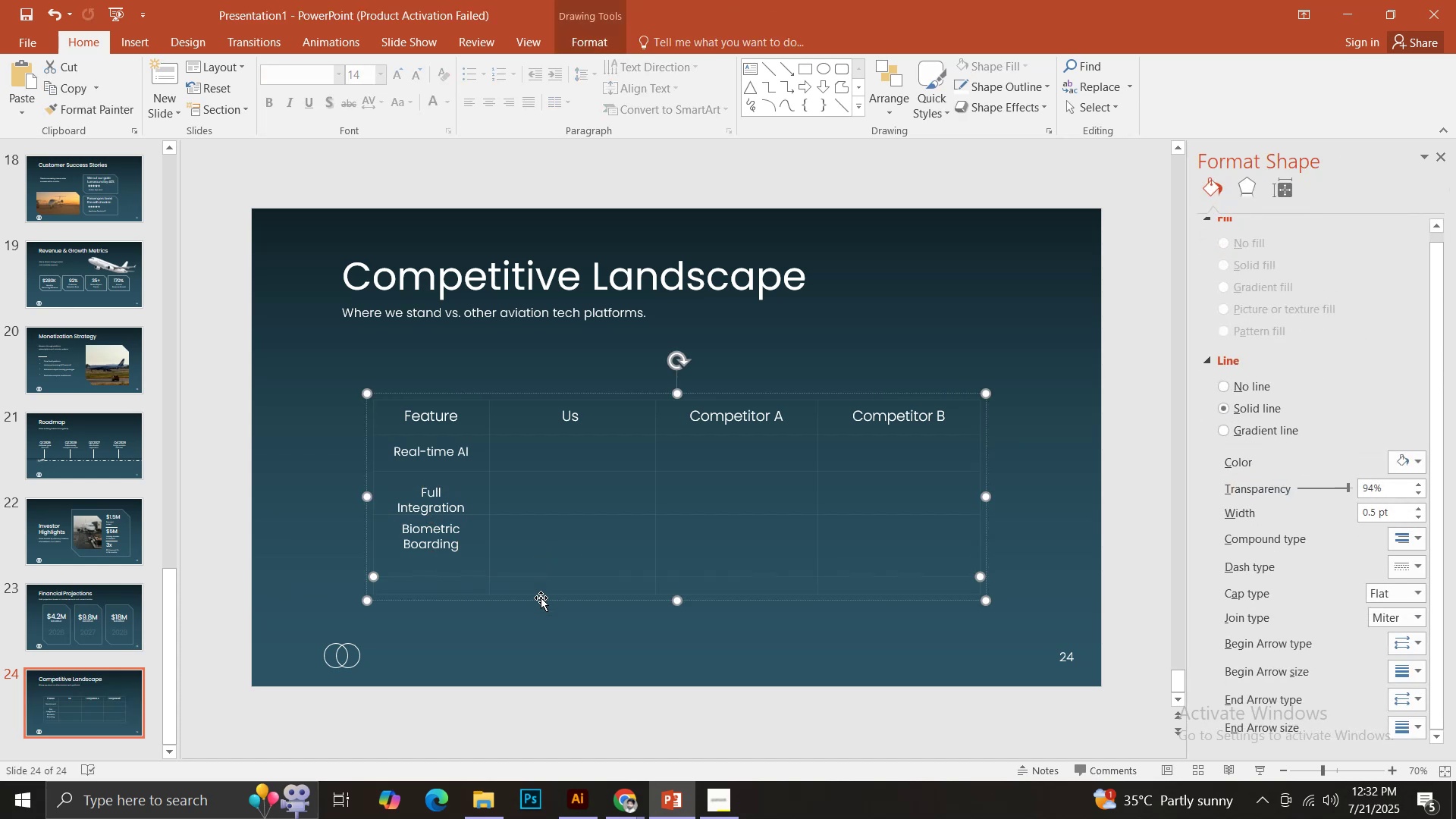 
hold_key(key=ShiftLeft, duration=1.5)
 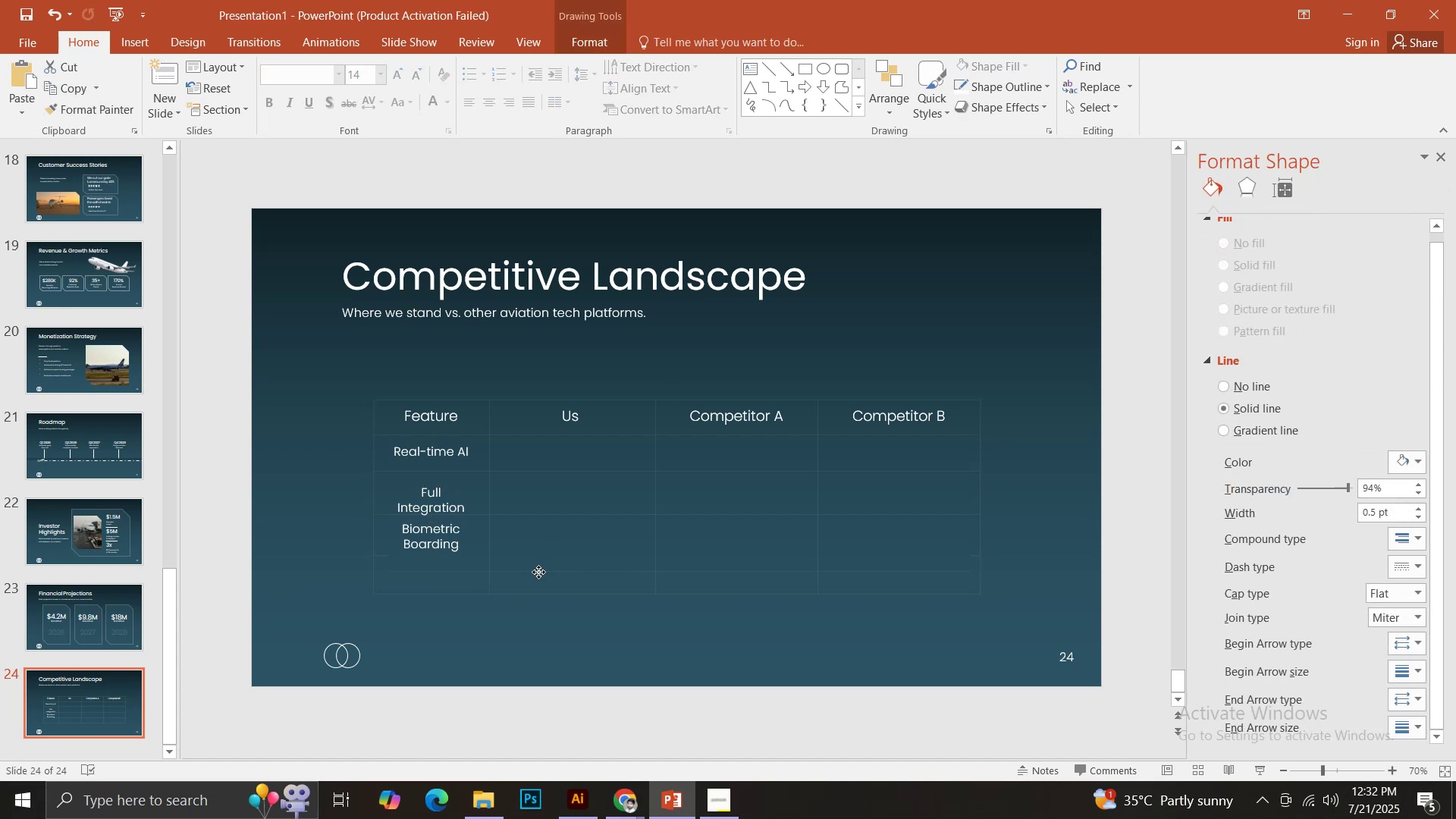 
hold_key(key=ShiftLeft, duration=1.5)
 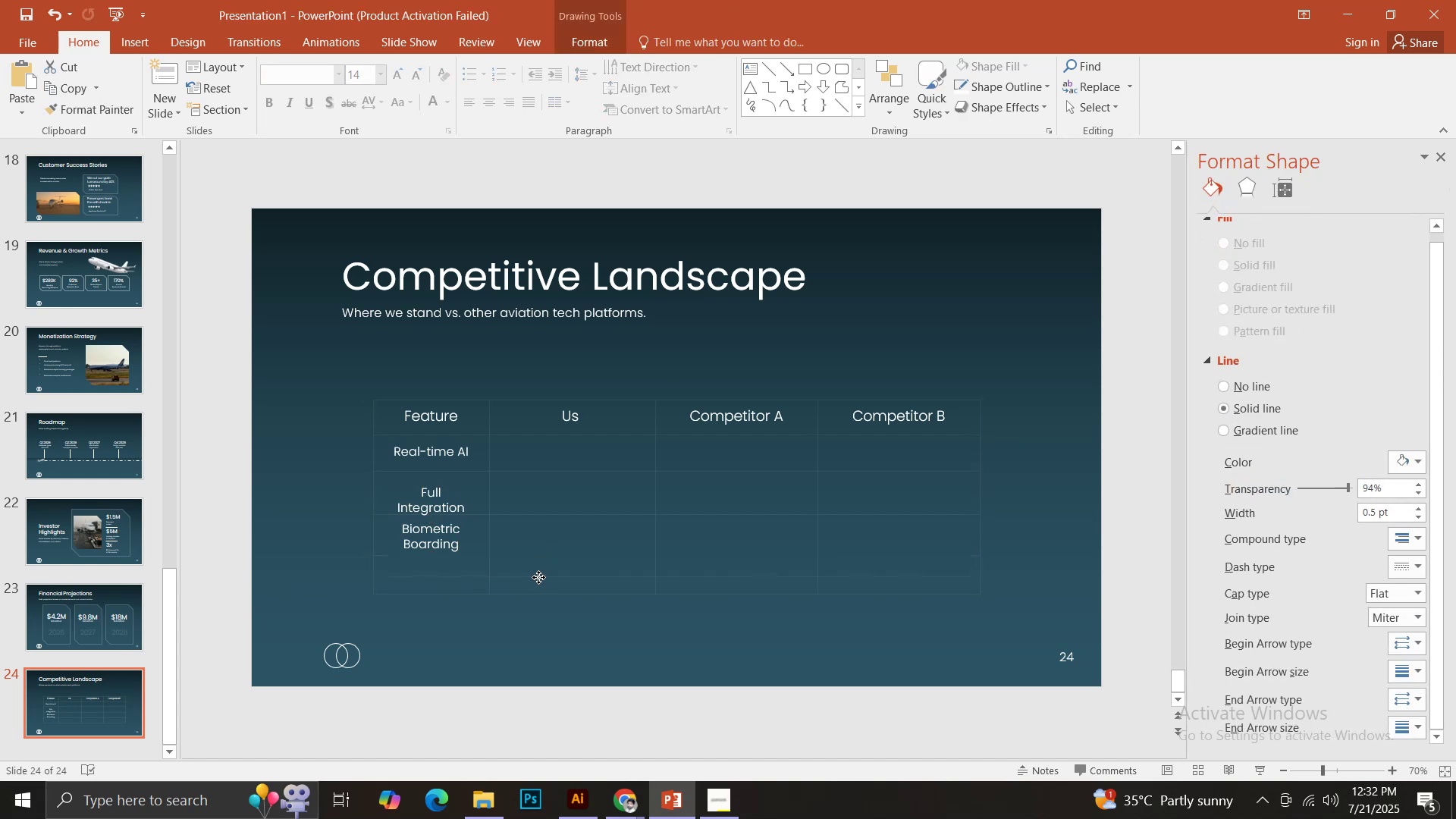 
hold_key(key=ShiftLeft, duration=0.94)
 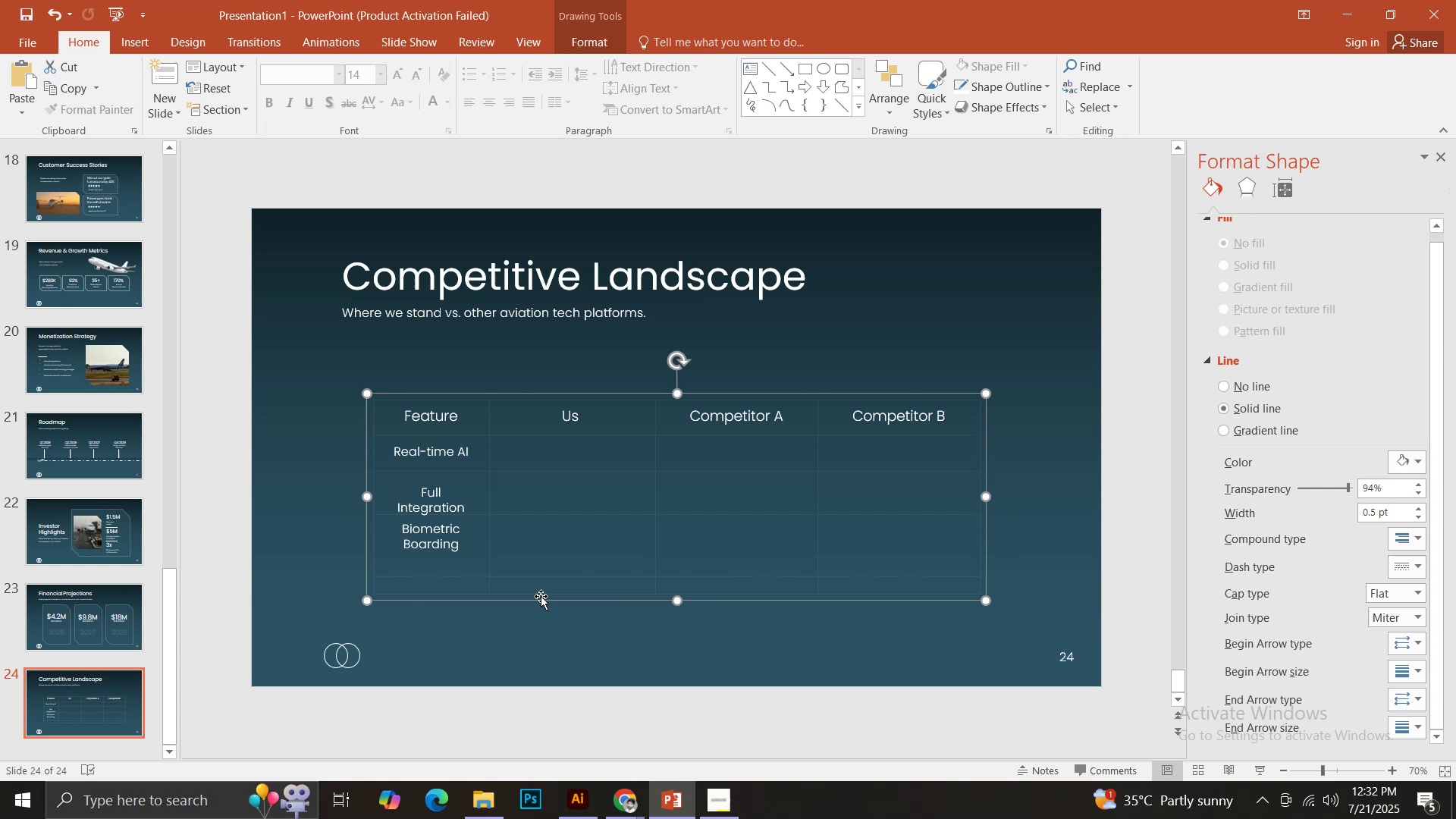 
double_click([541, 596])
 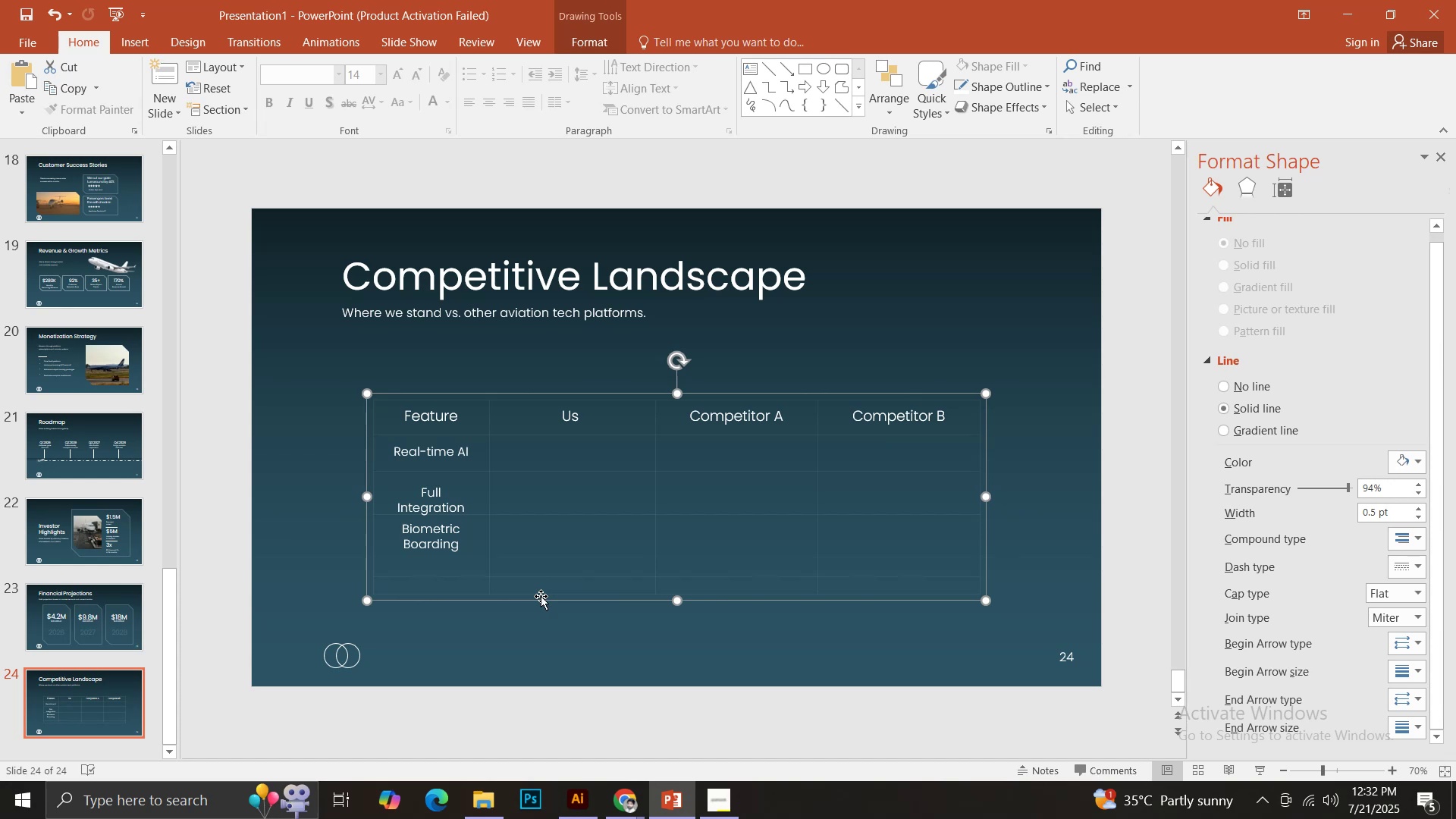 
left_click([541, 596])
 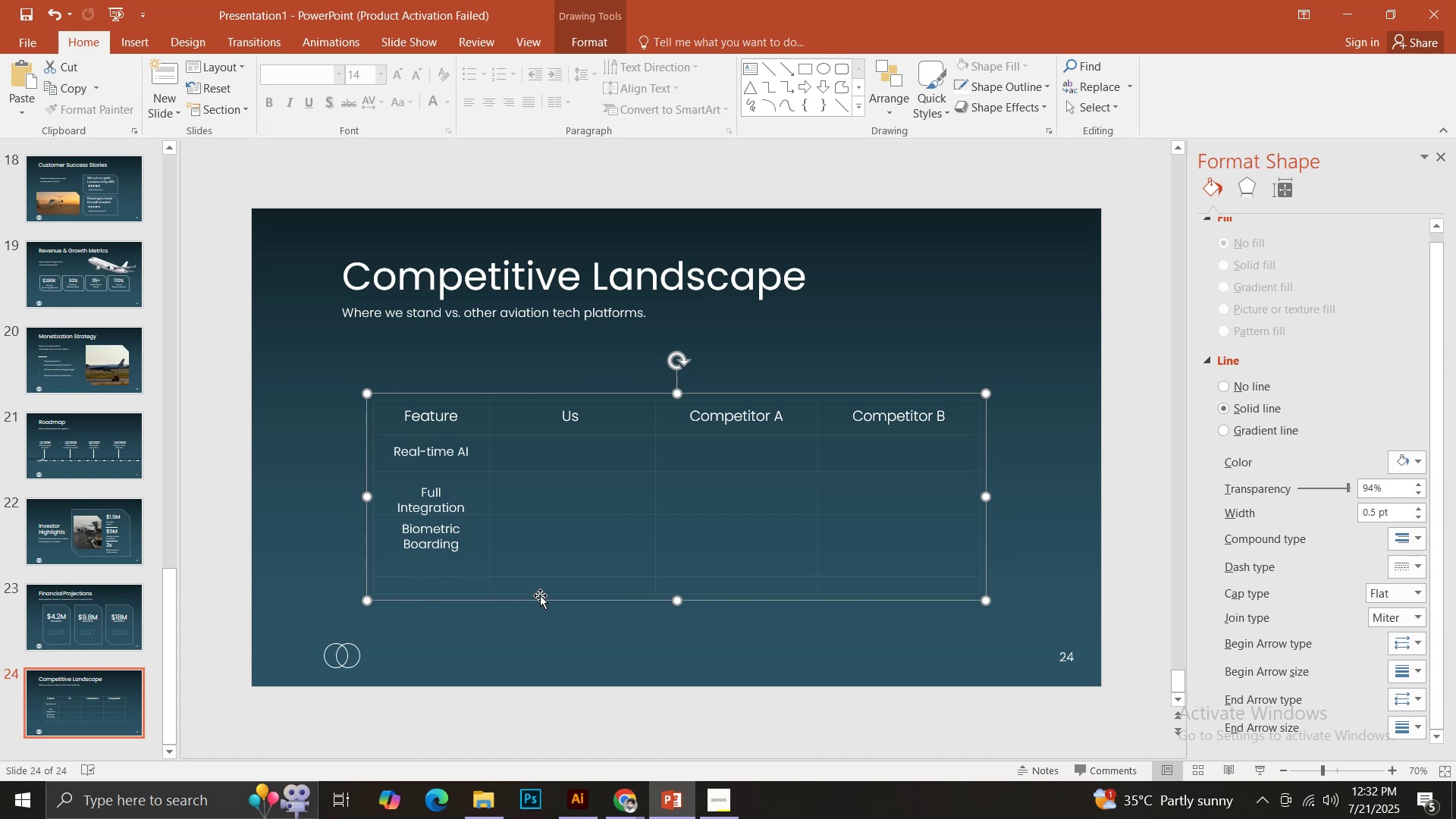 
left_click([540, 595])
 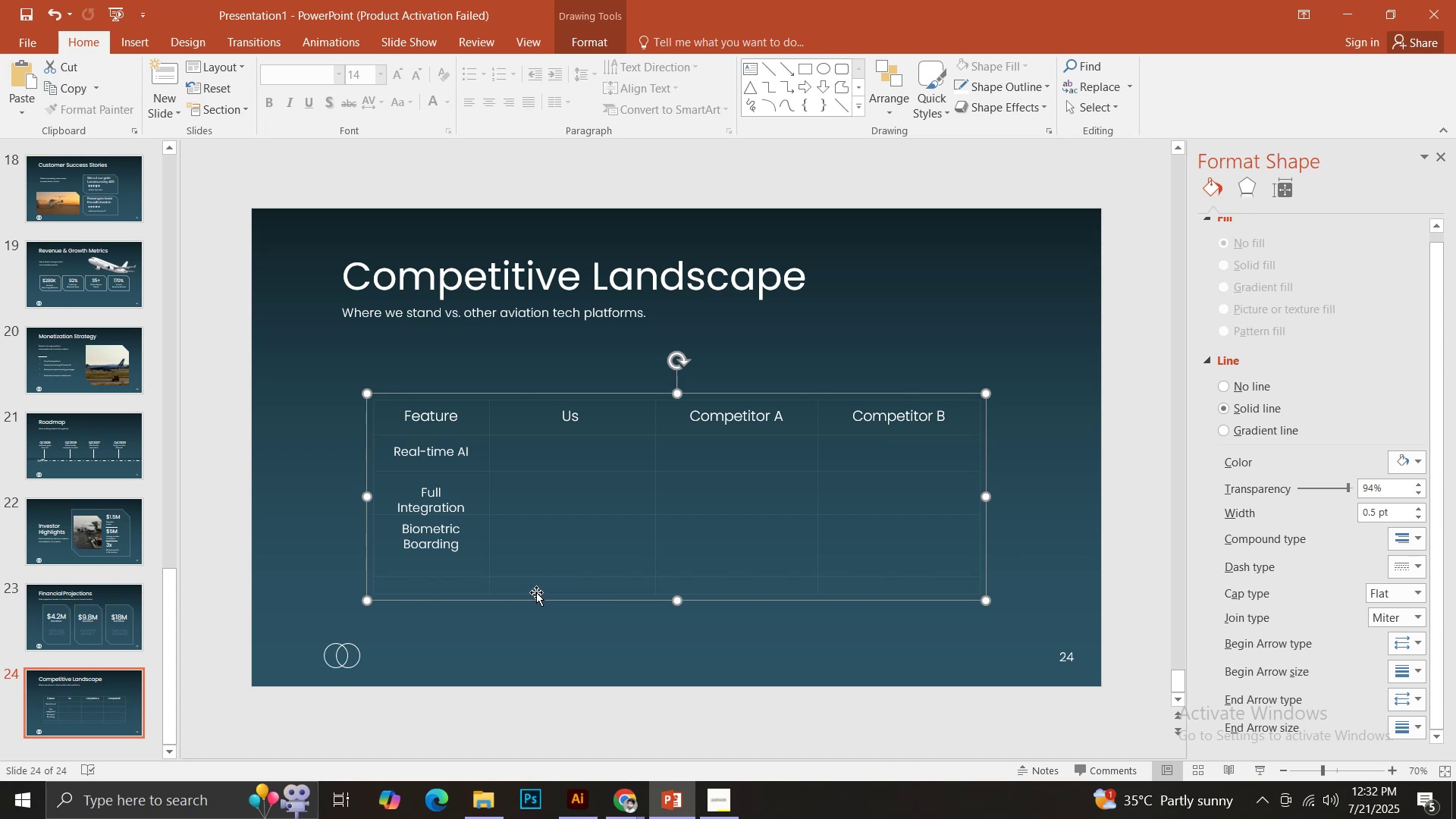 
left_click([536, 592])
 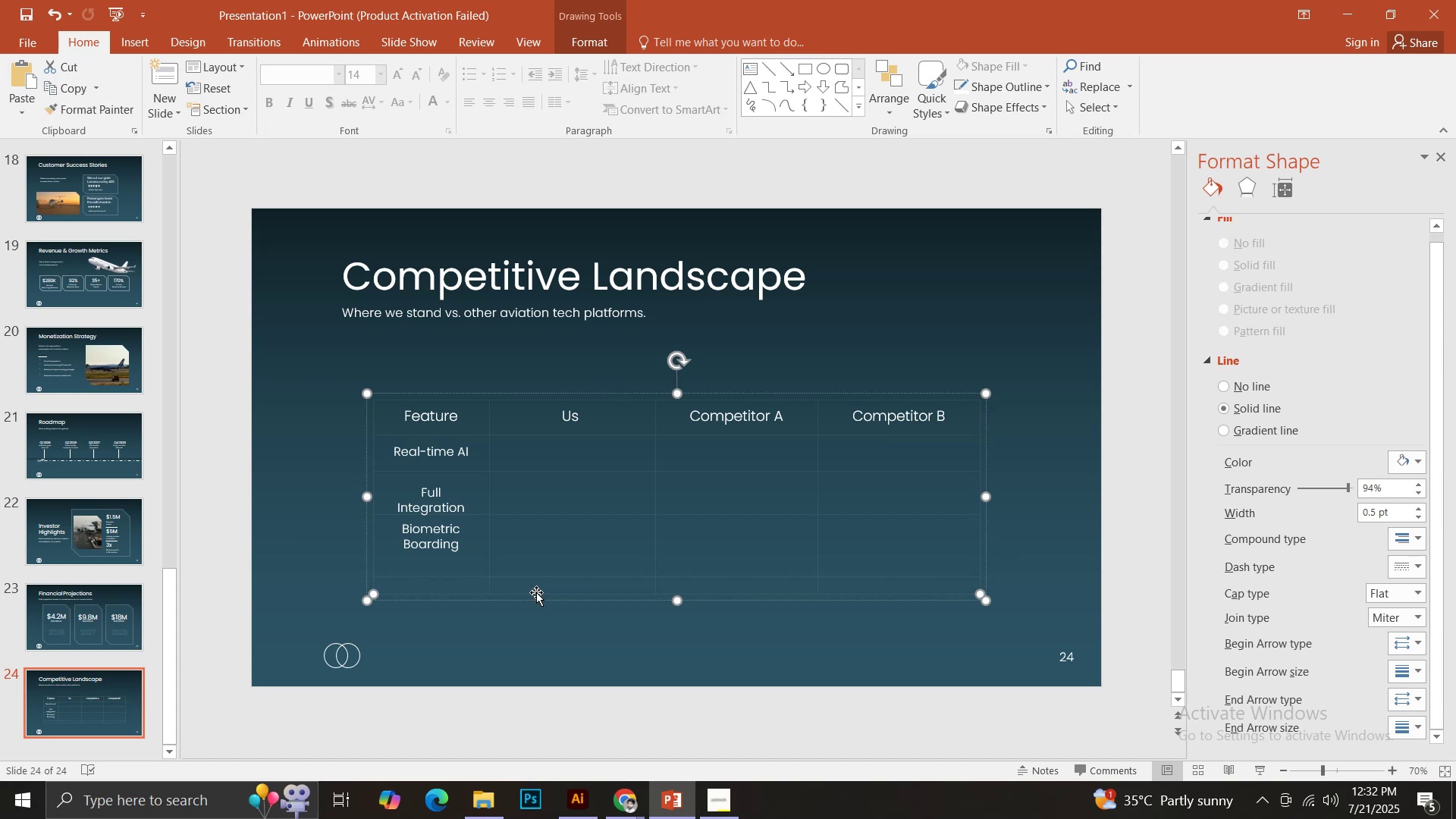 
key(Backspace)
 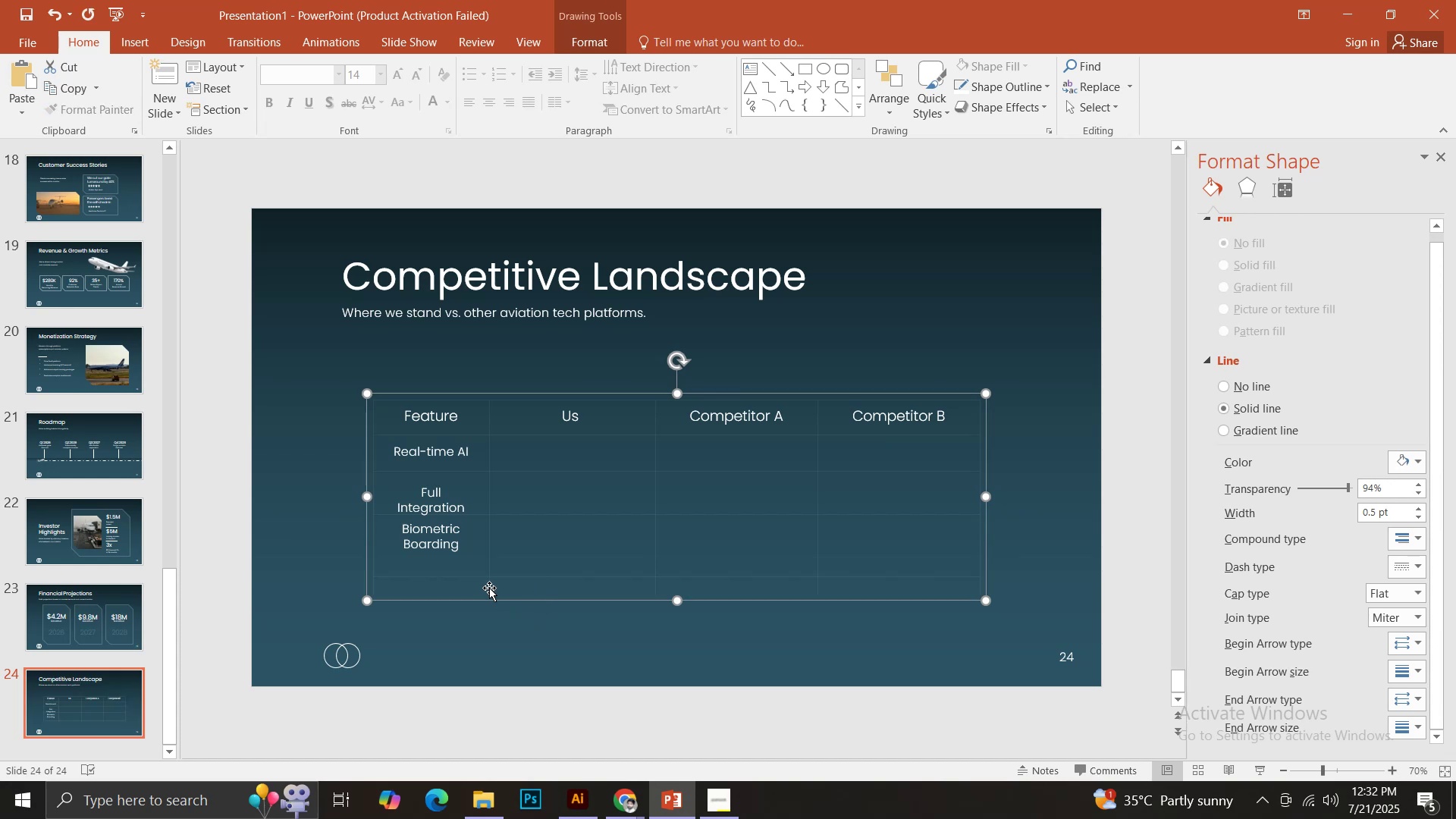 
left_click([489, 588])
 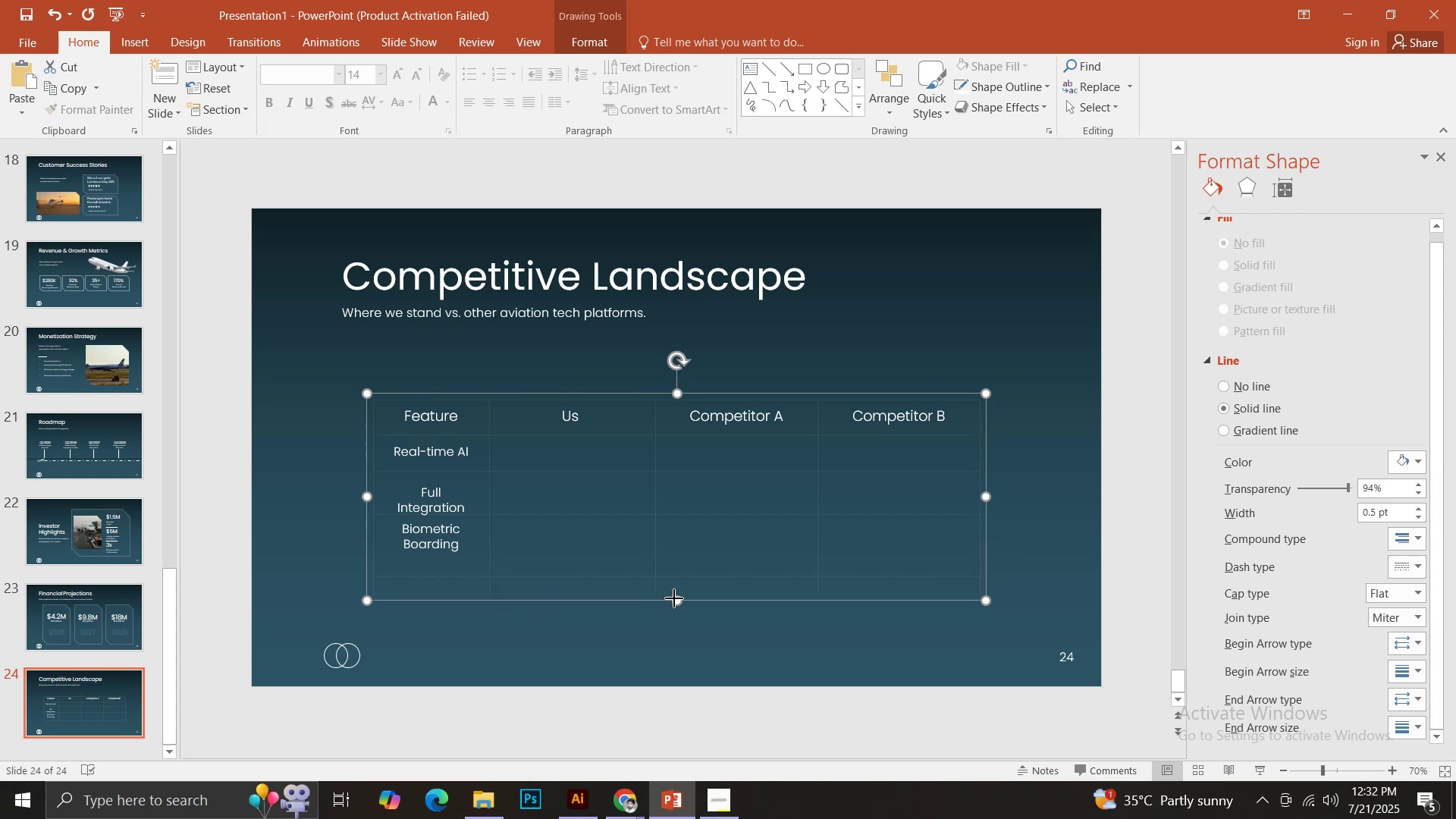 
left_click([674, 598])
 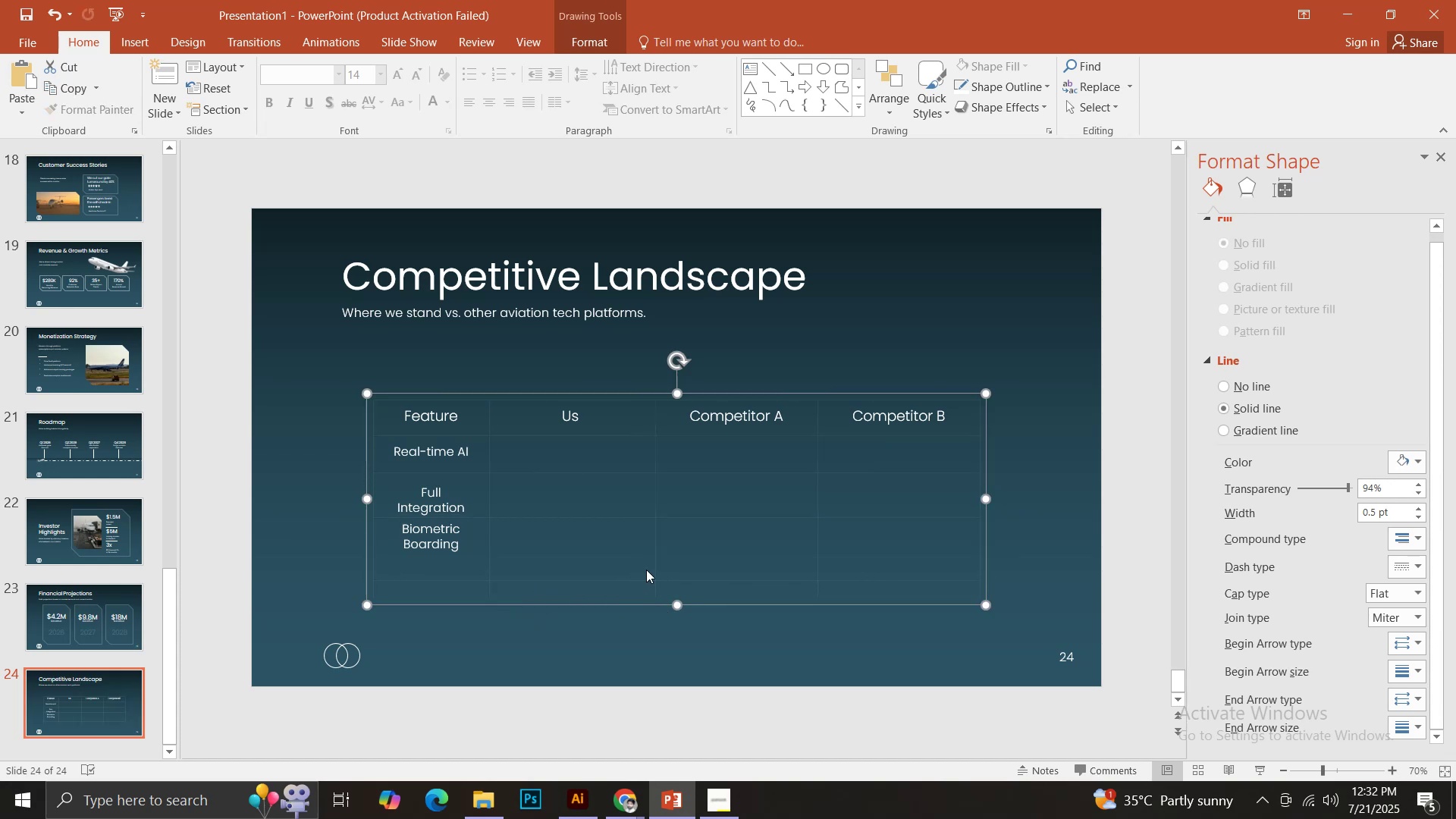 
left_click([655, 562])
 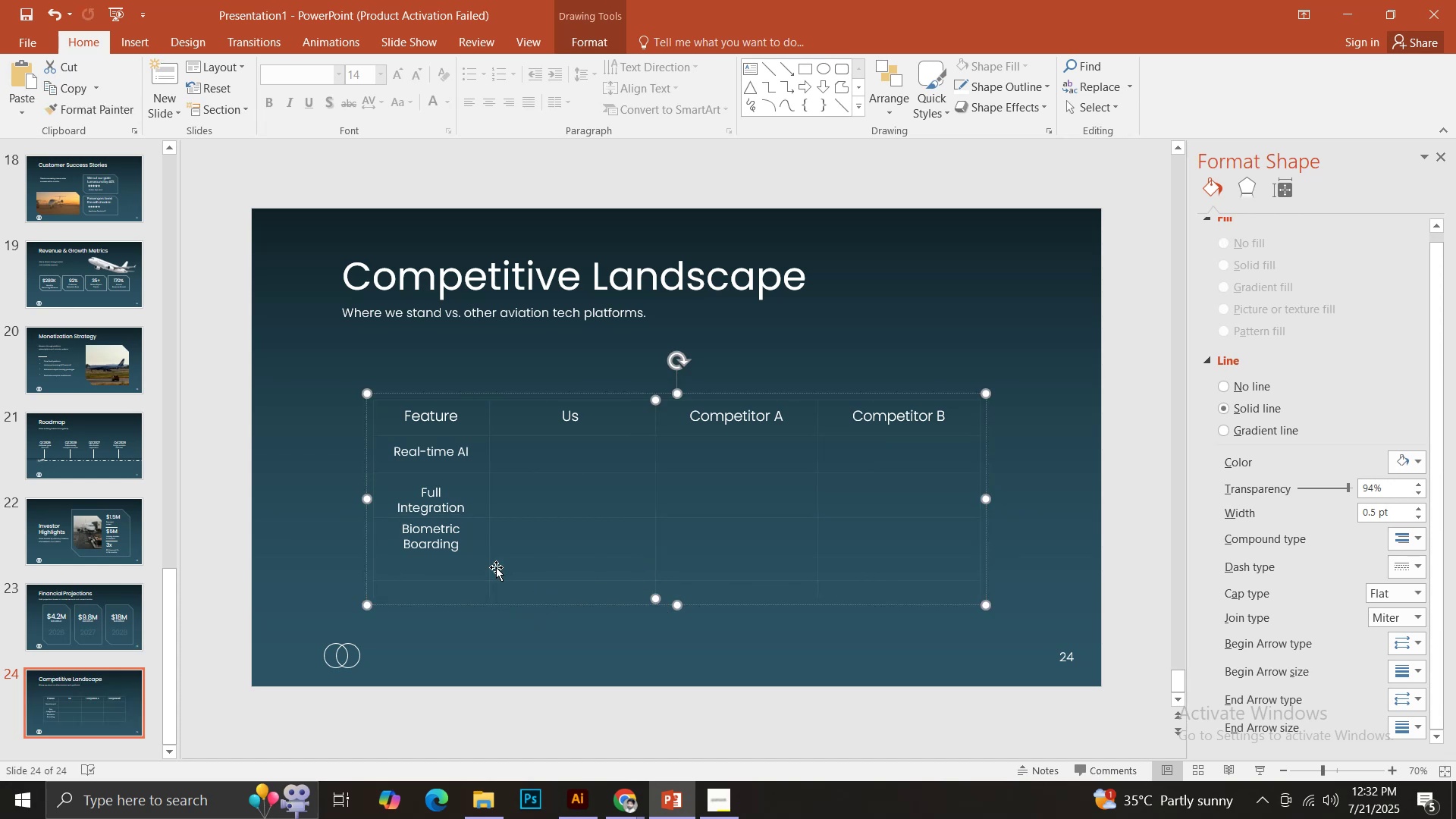 
hold_key(key=ShiftLeft, duration=1.52)
left_click([488, 566])
 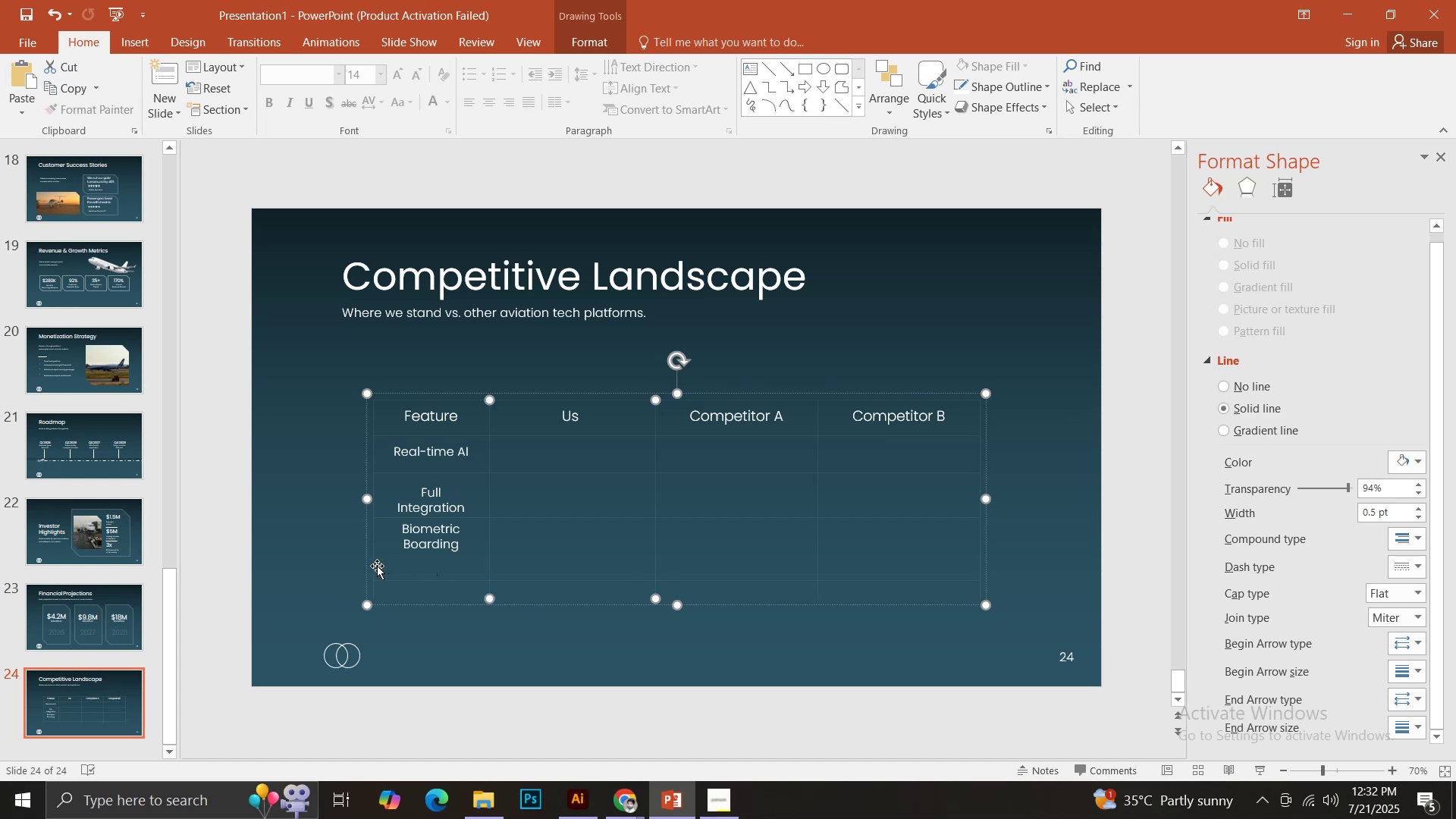 
hold_key(key=ShiftLeft, duration=0.85)
left_click([374, 563])
 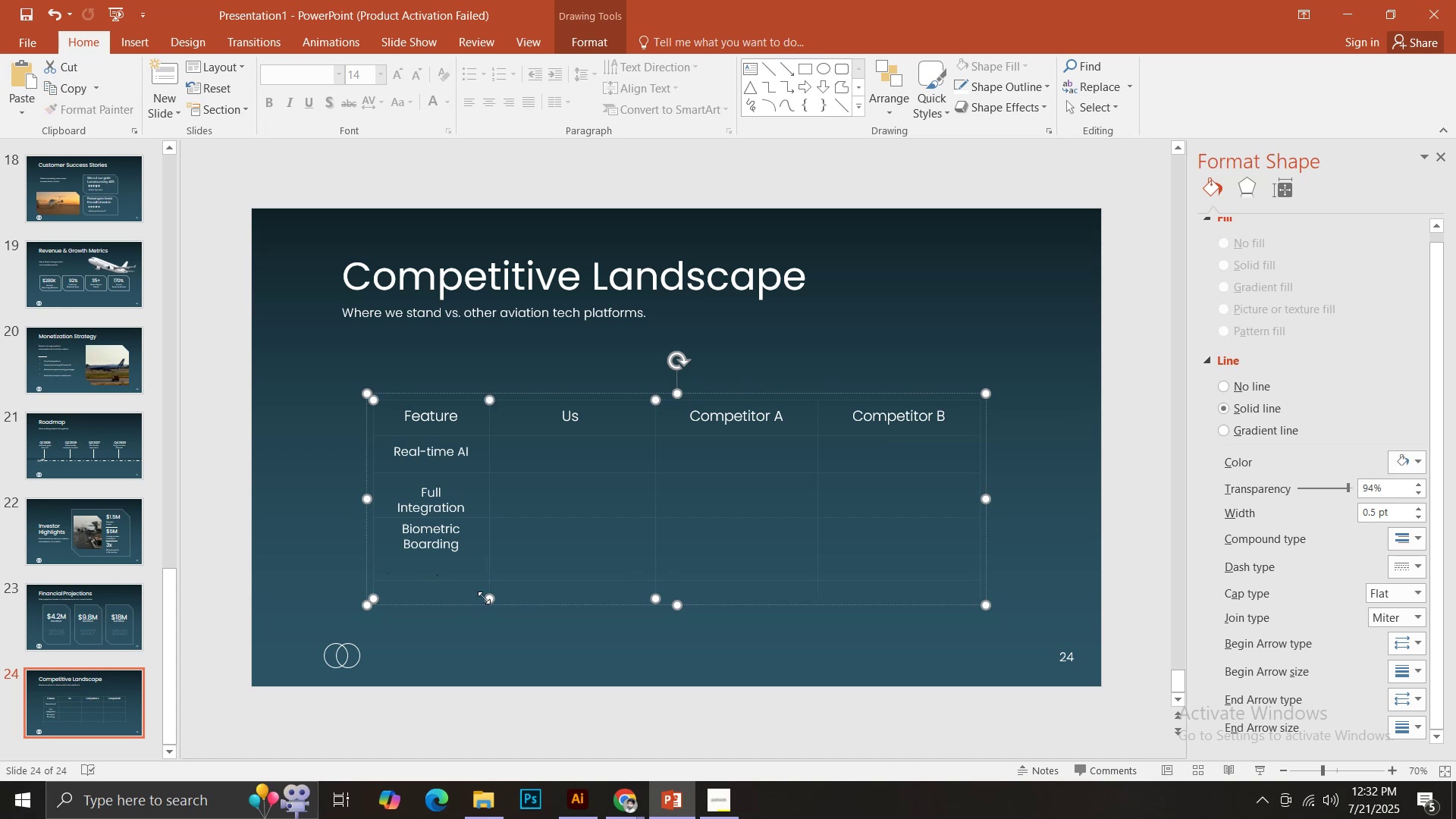 
left_click_drag(start_coordinate=[488, 598], to_coordinate=[485, 580])
 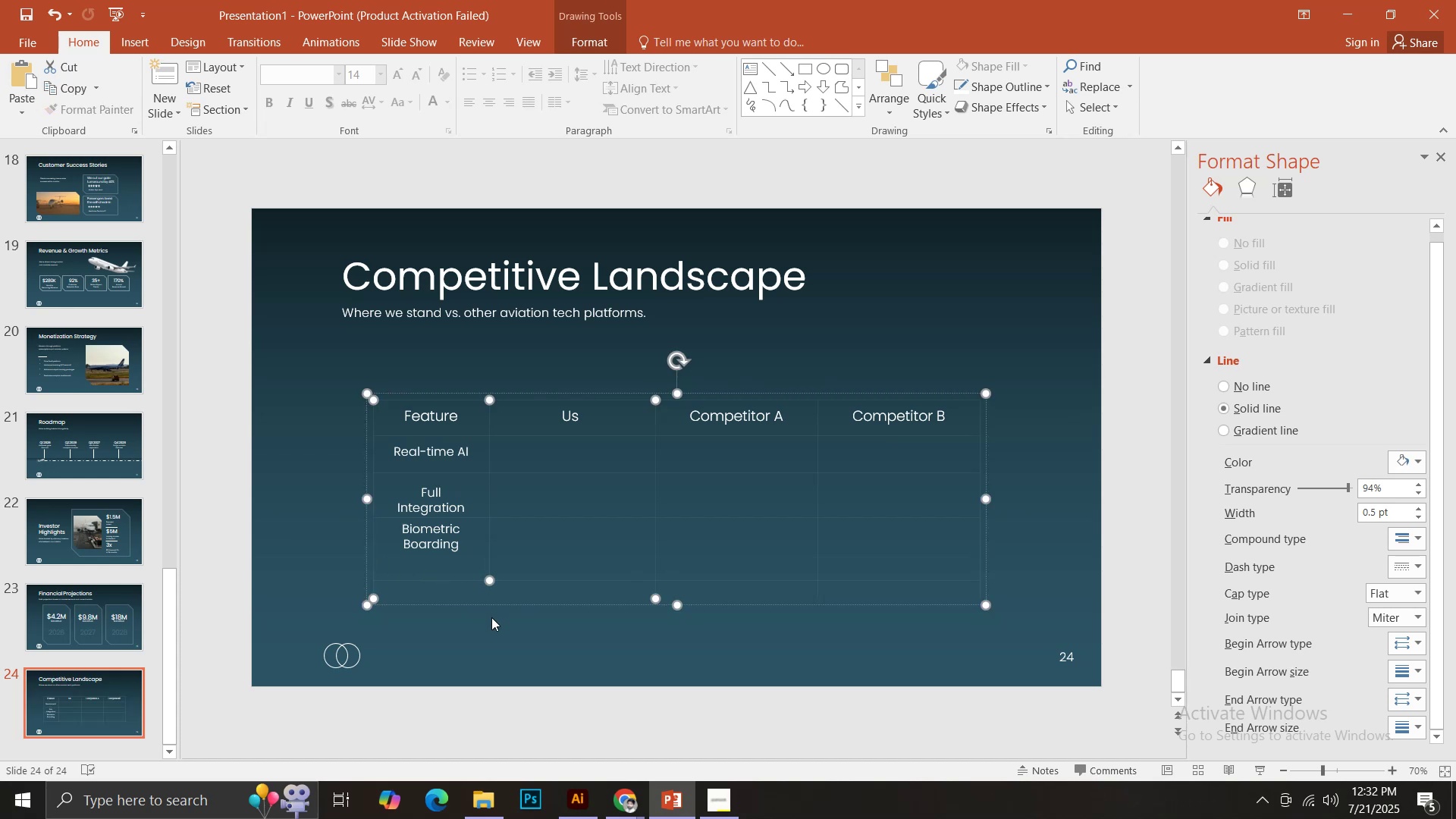 
hold_key(key=ShiftLeft, duration=1.54)
 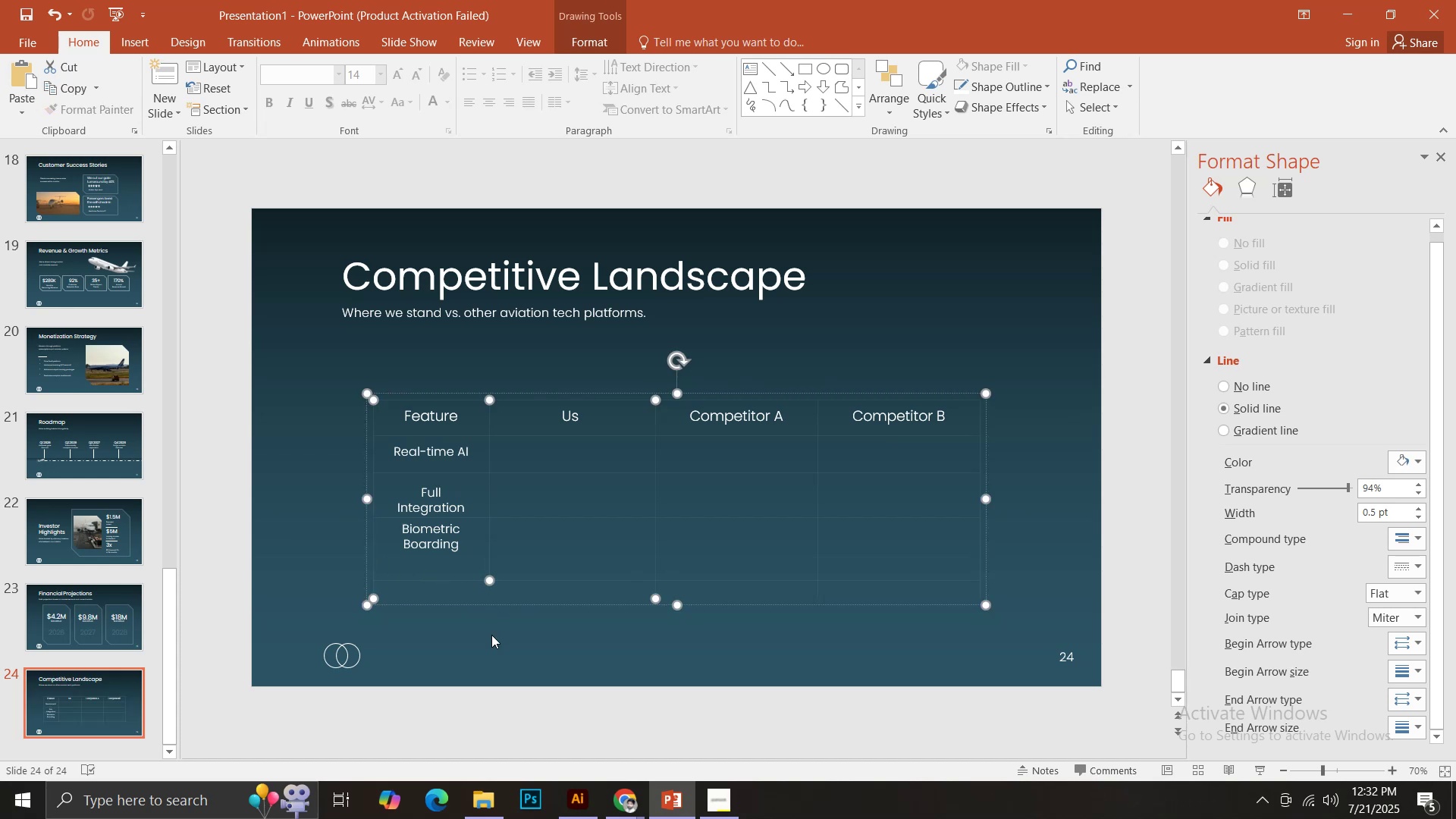 
left_click([492, 648])
 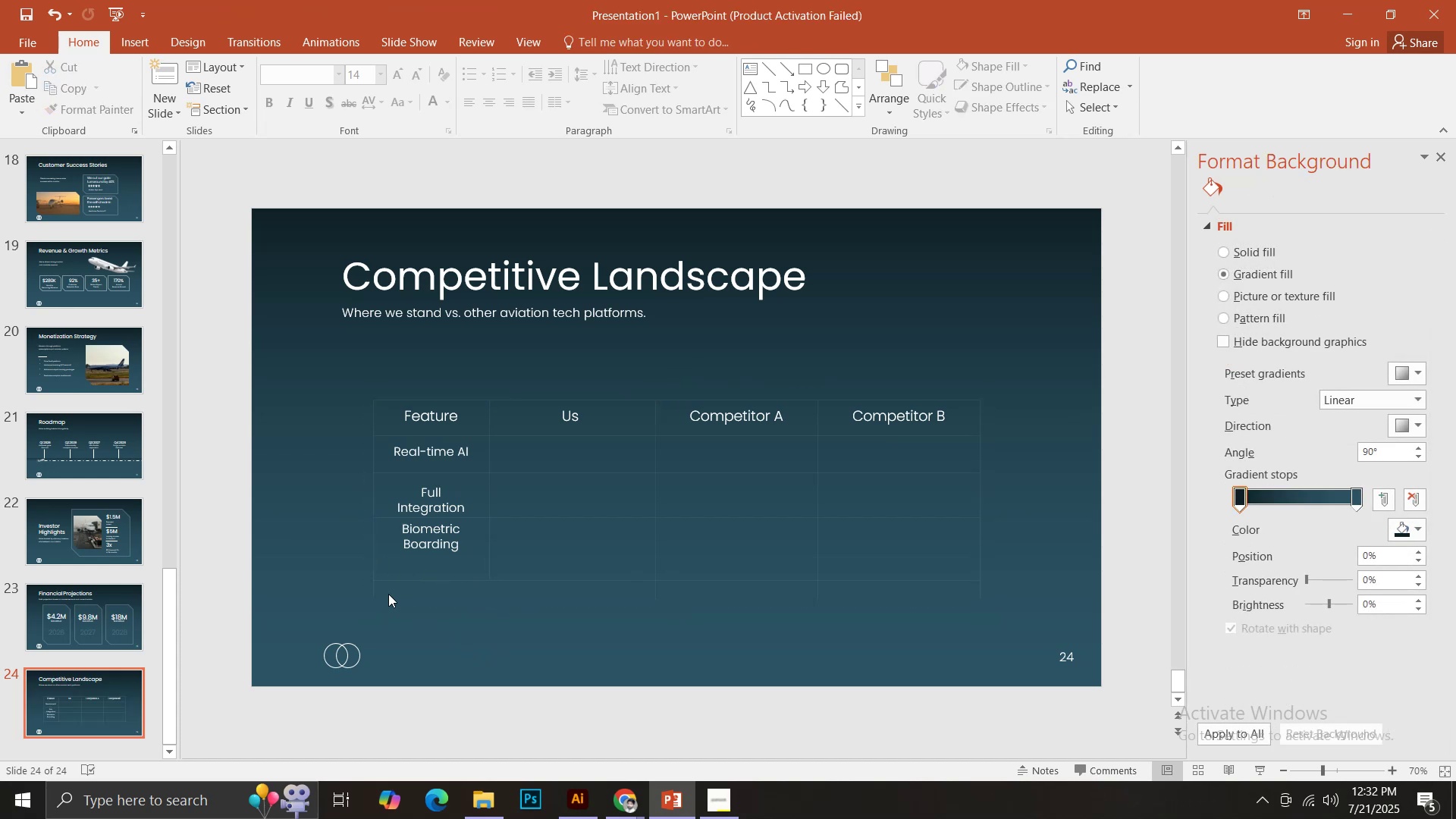 
left_click([375, 589])
 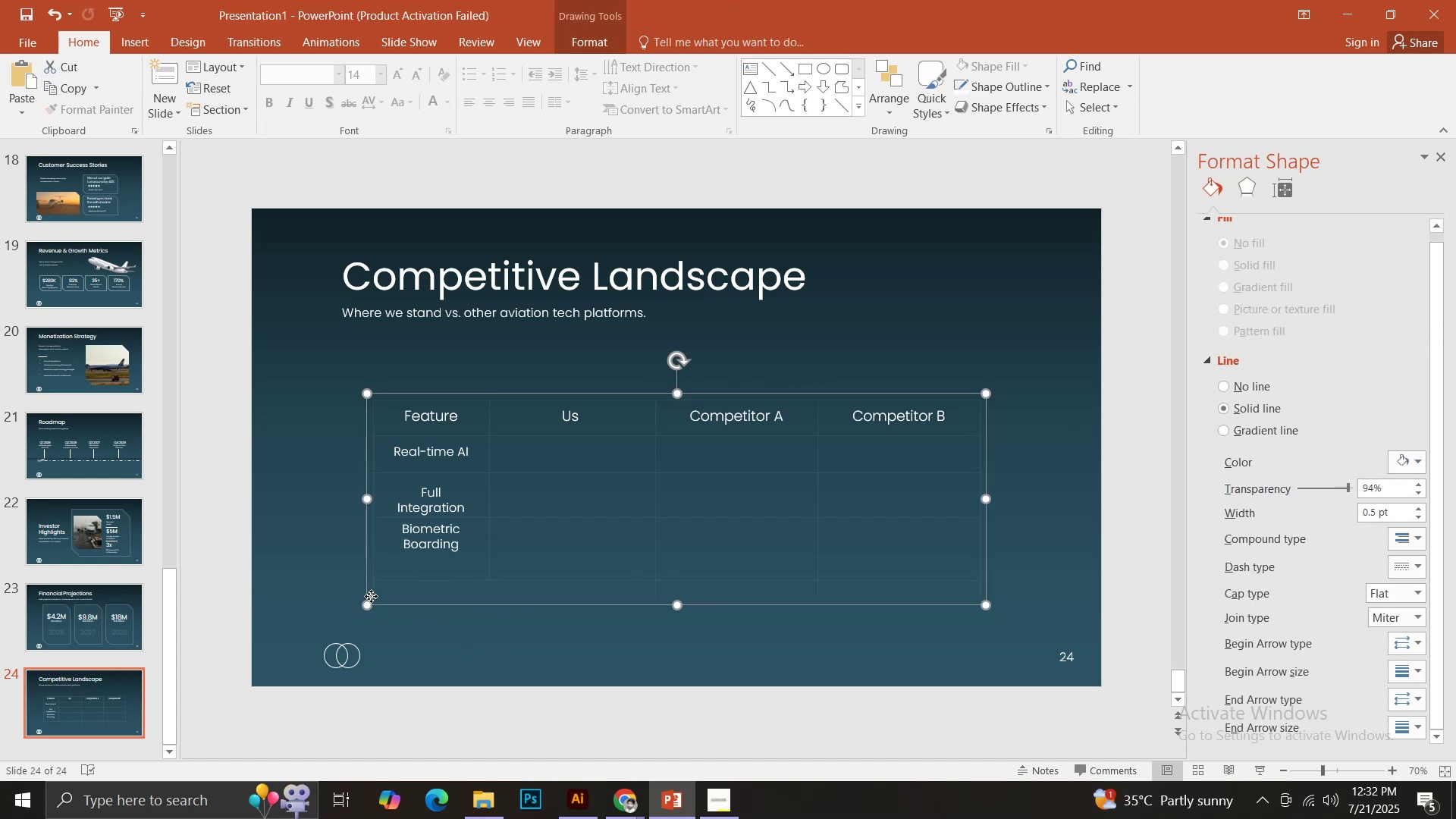 
double_click([374, 596])
 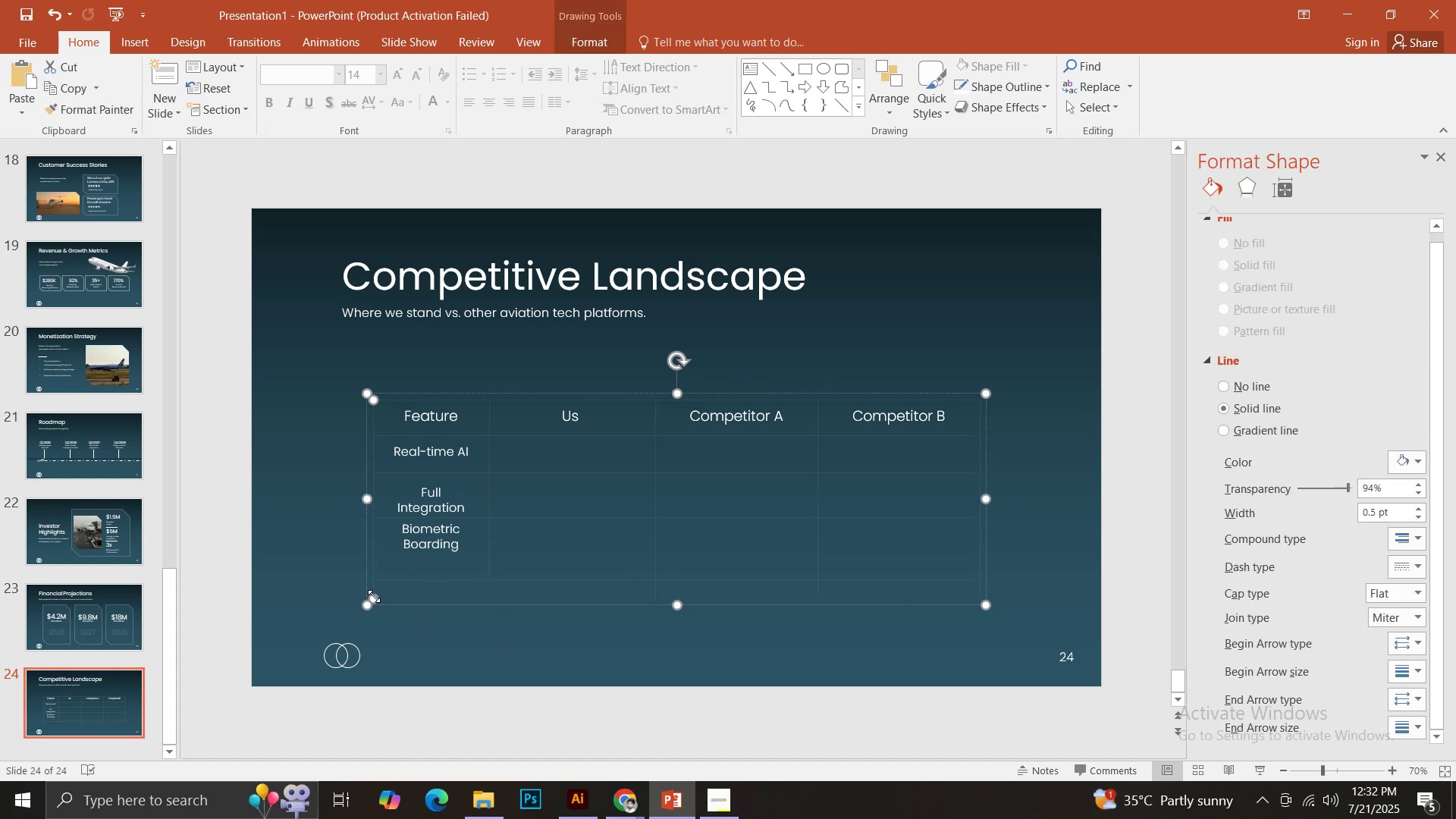 
hold_key(key=ShiftLeft, duration=1.38)
left_click_drag(start_coordinate=[374, 596], to_coordinate=[372, 580])
 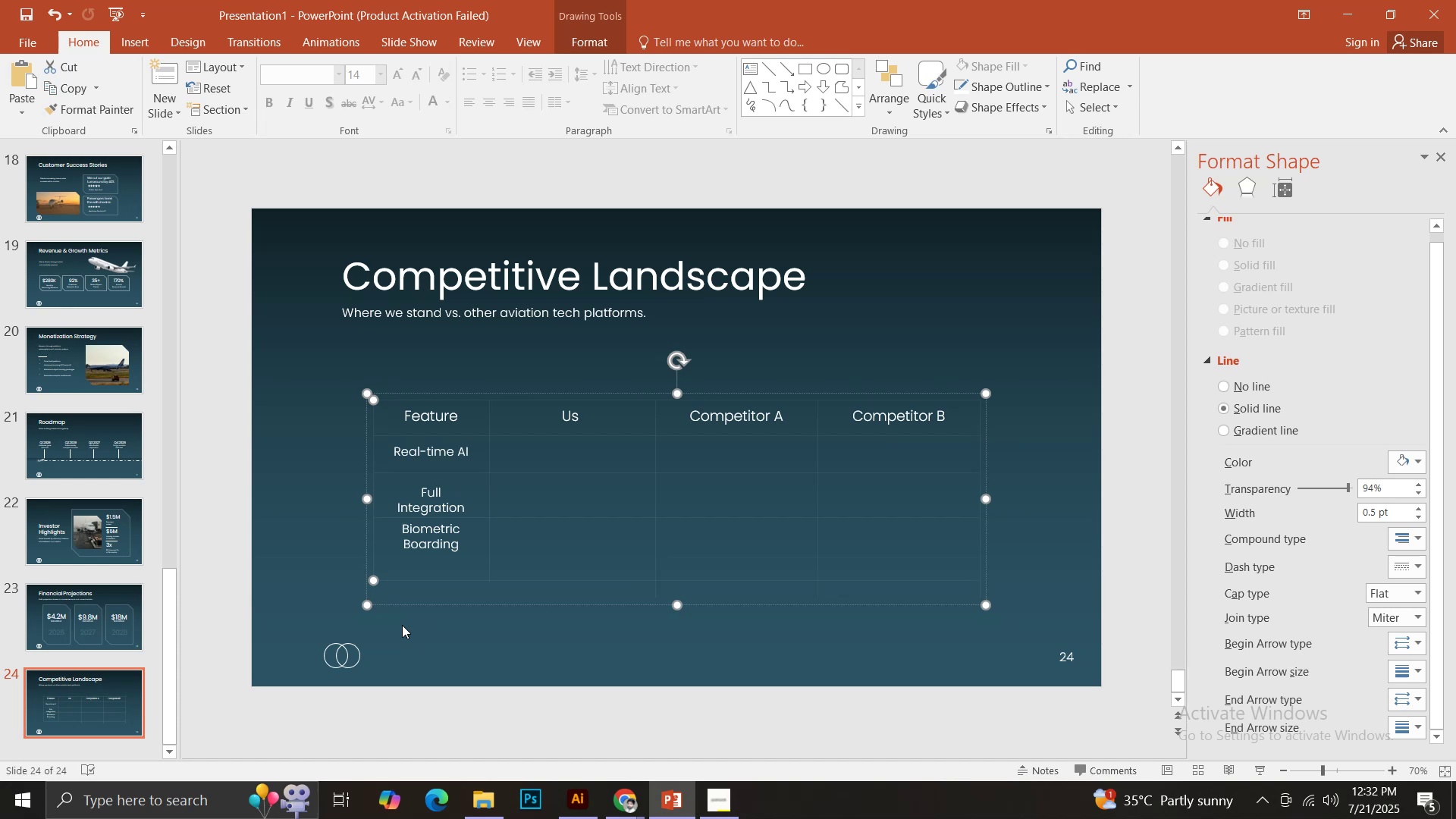 
left_click([402, 625])
 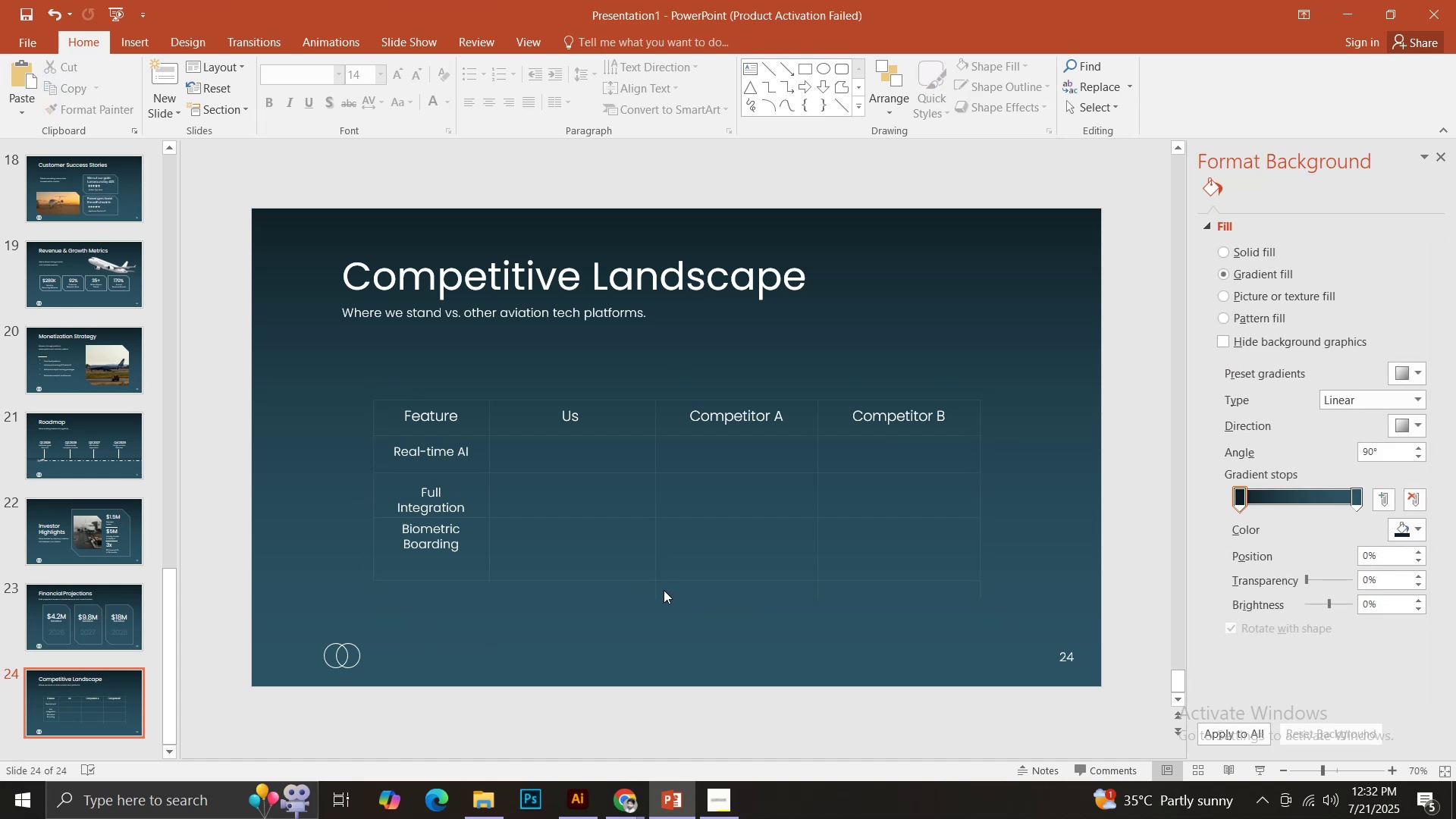 
left_click([656, 588])
 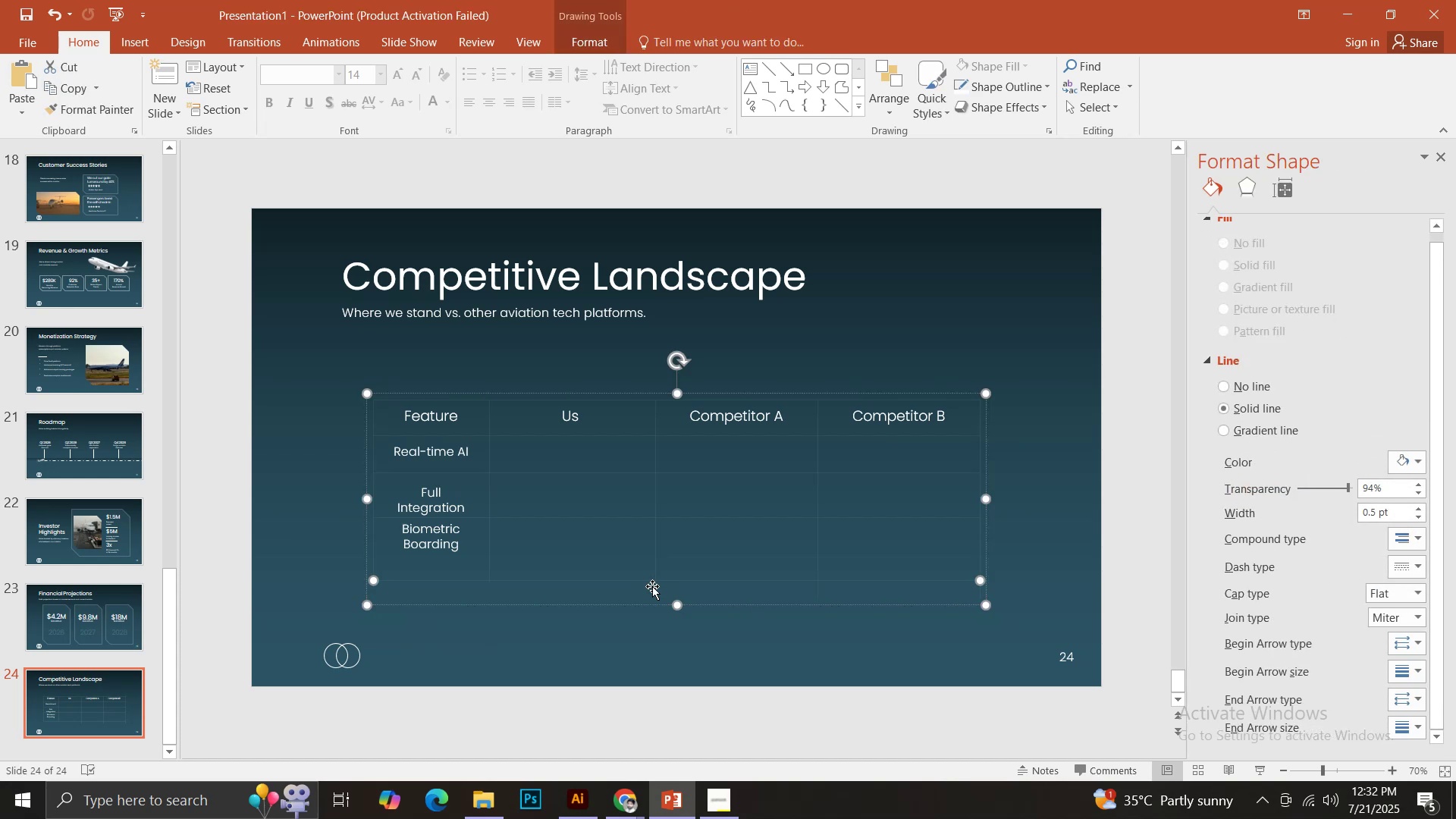 
double_click([655, 587])
 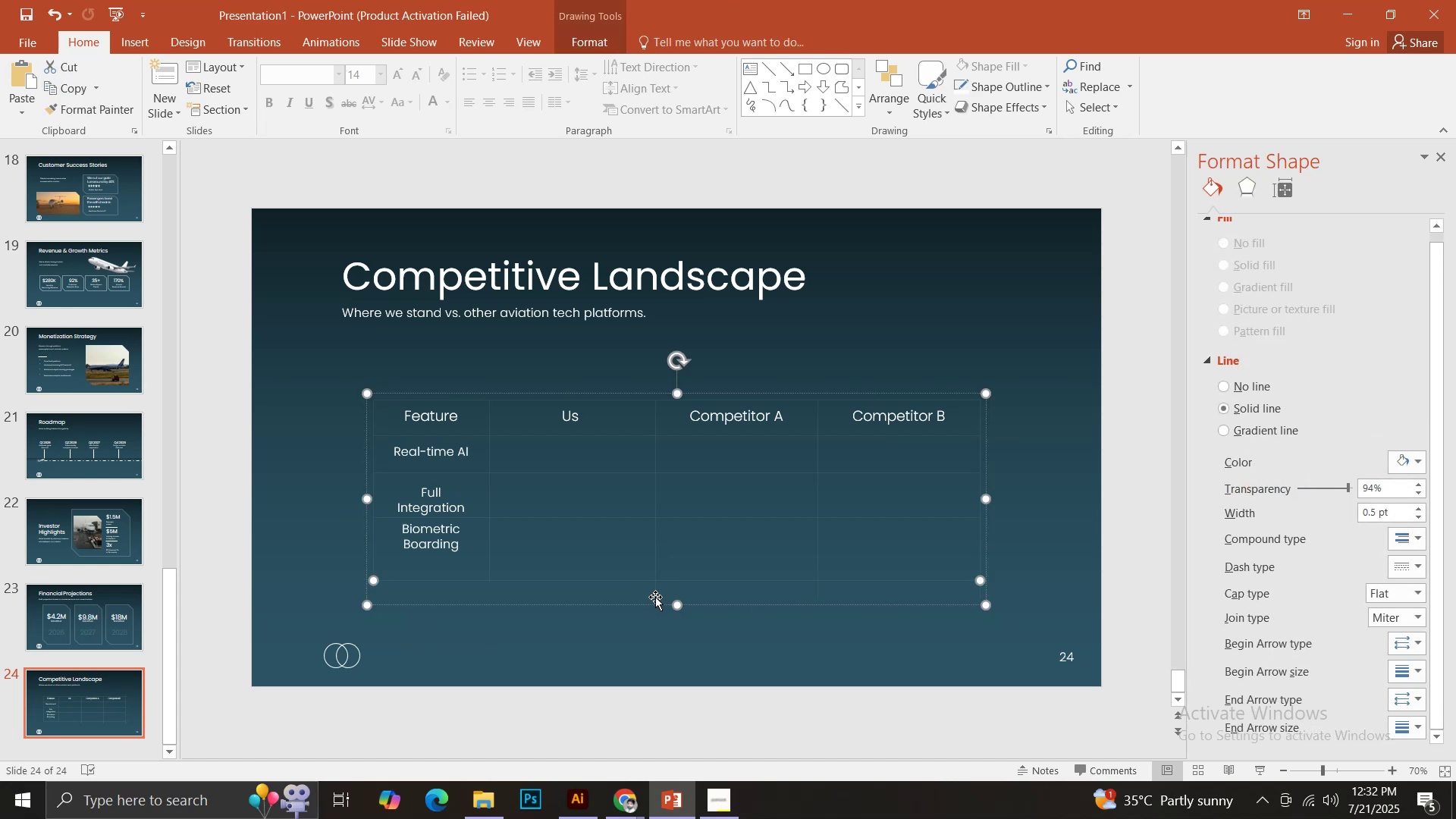 
left_click([655, 594])
 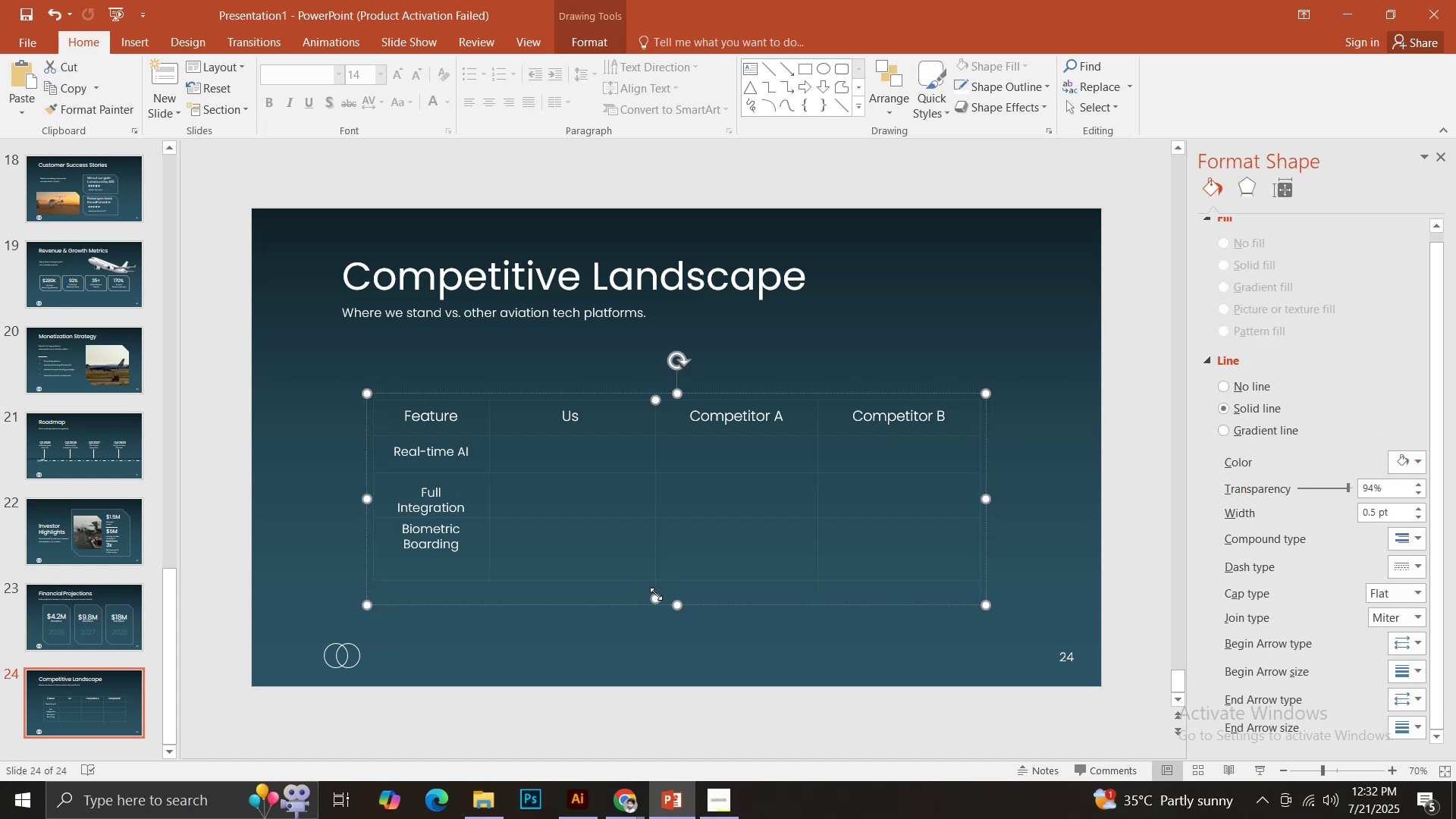 
hold_key(key=ShiftLeft, duration=1.52)
left_click_drag(start_coordinate=[654, 599], to_coordinate=[656, 580])
 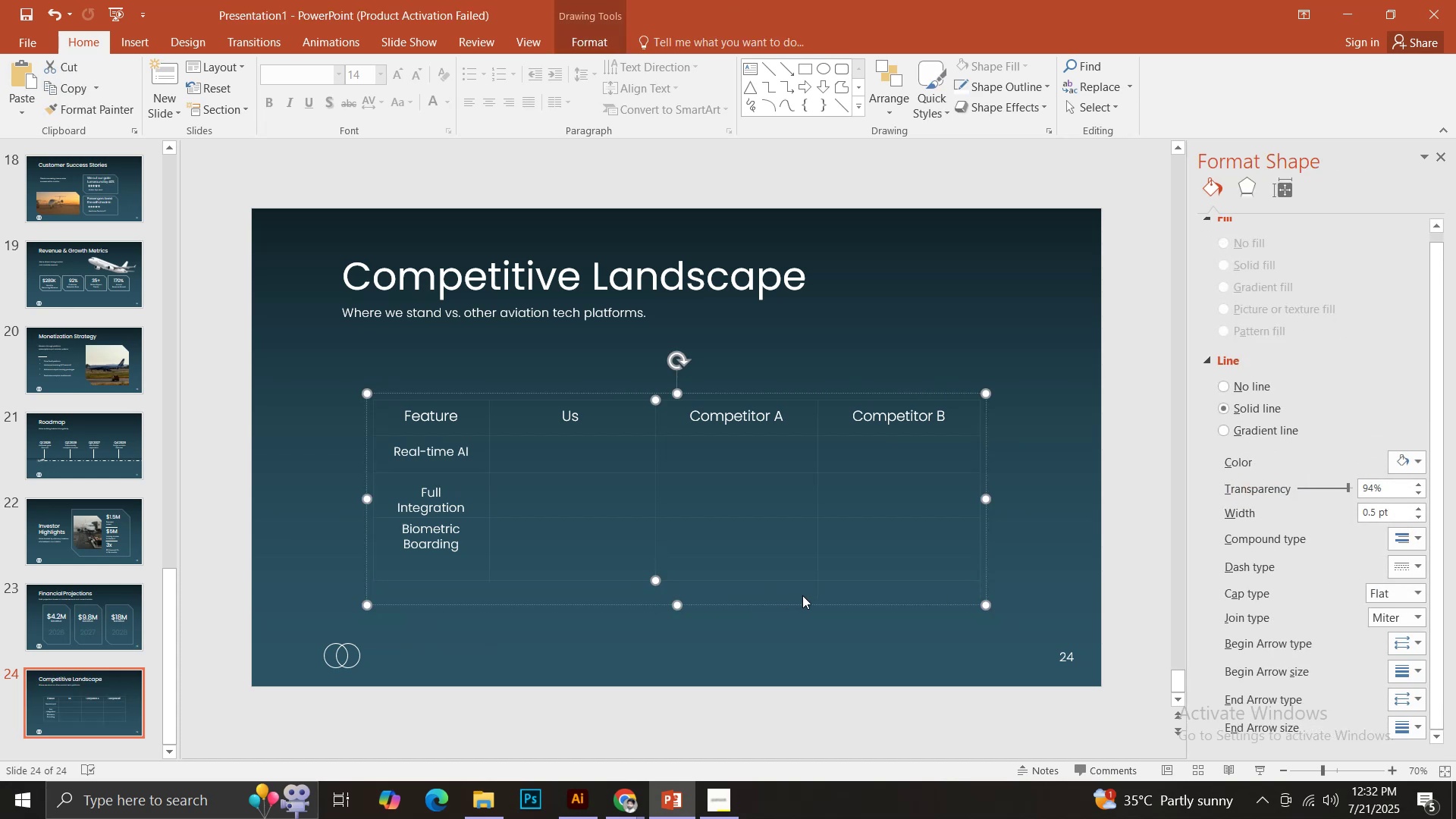 
hold_key(key=ShiftLeft, duration=0.59)
 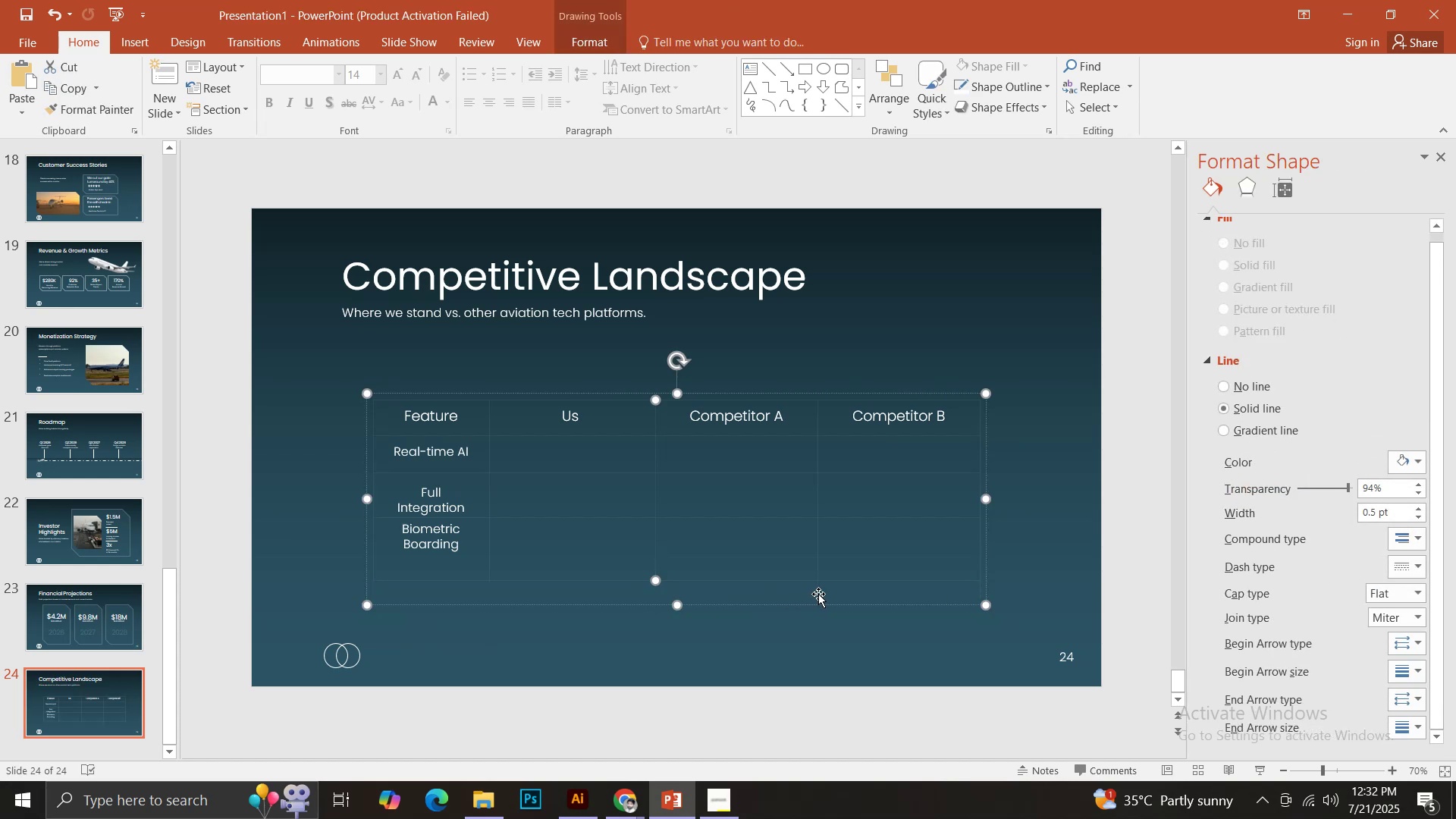 
left_click([818, 594])
 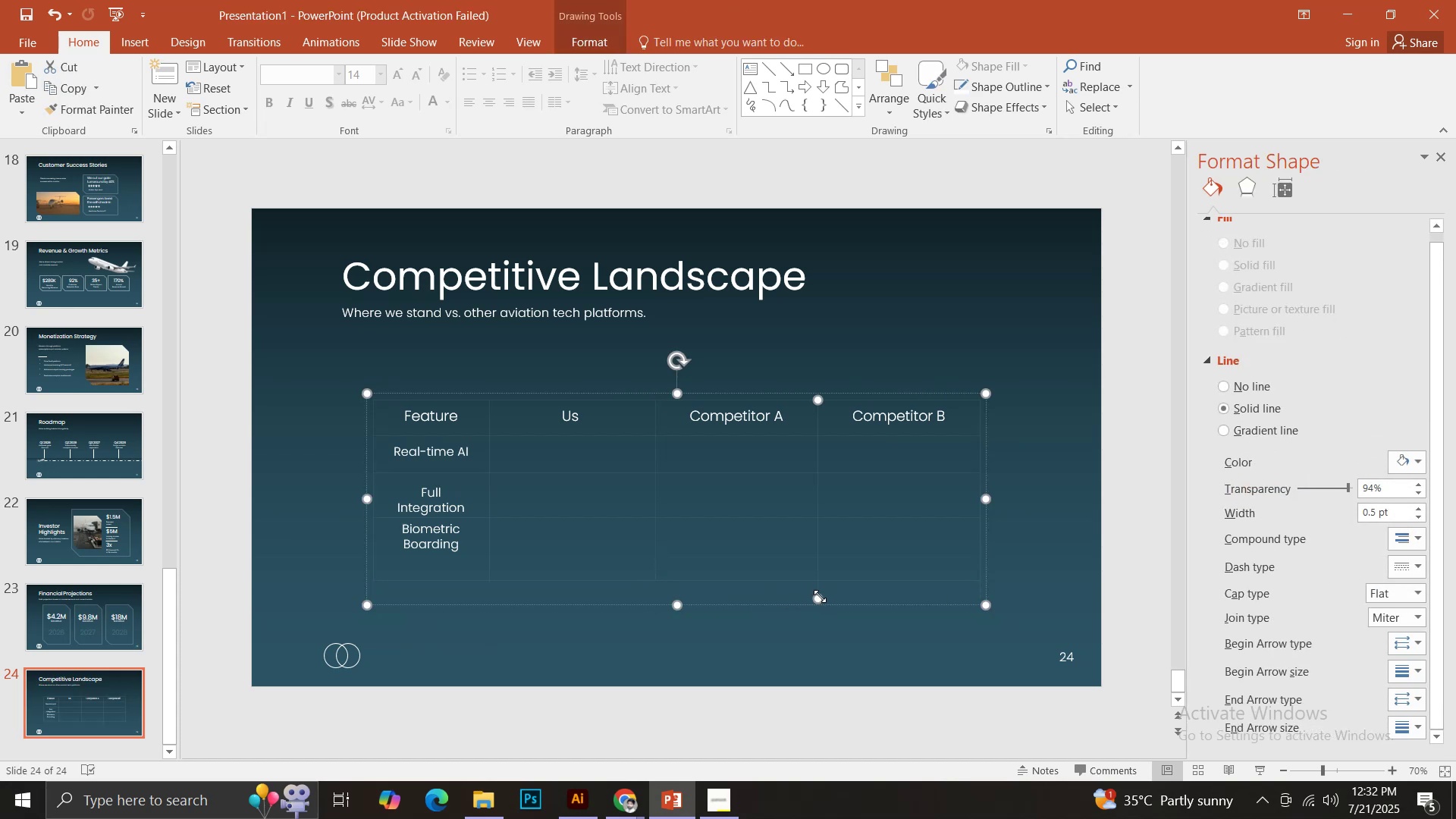 
hold_key(key=ShiftLeft, duration=1.52)
left_click_drag(start_coordinate=[820, 597], to_coordinate=[817, 580])
 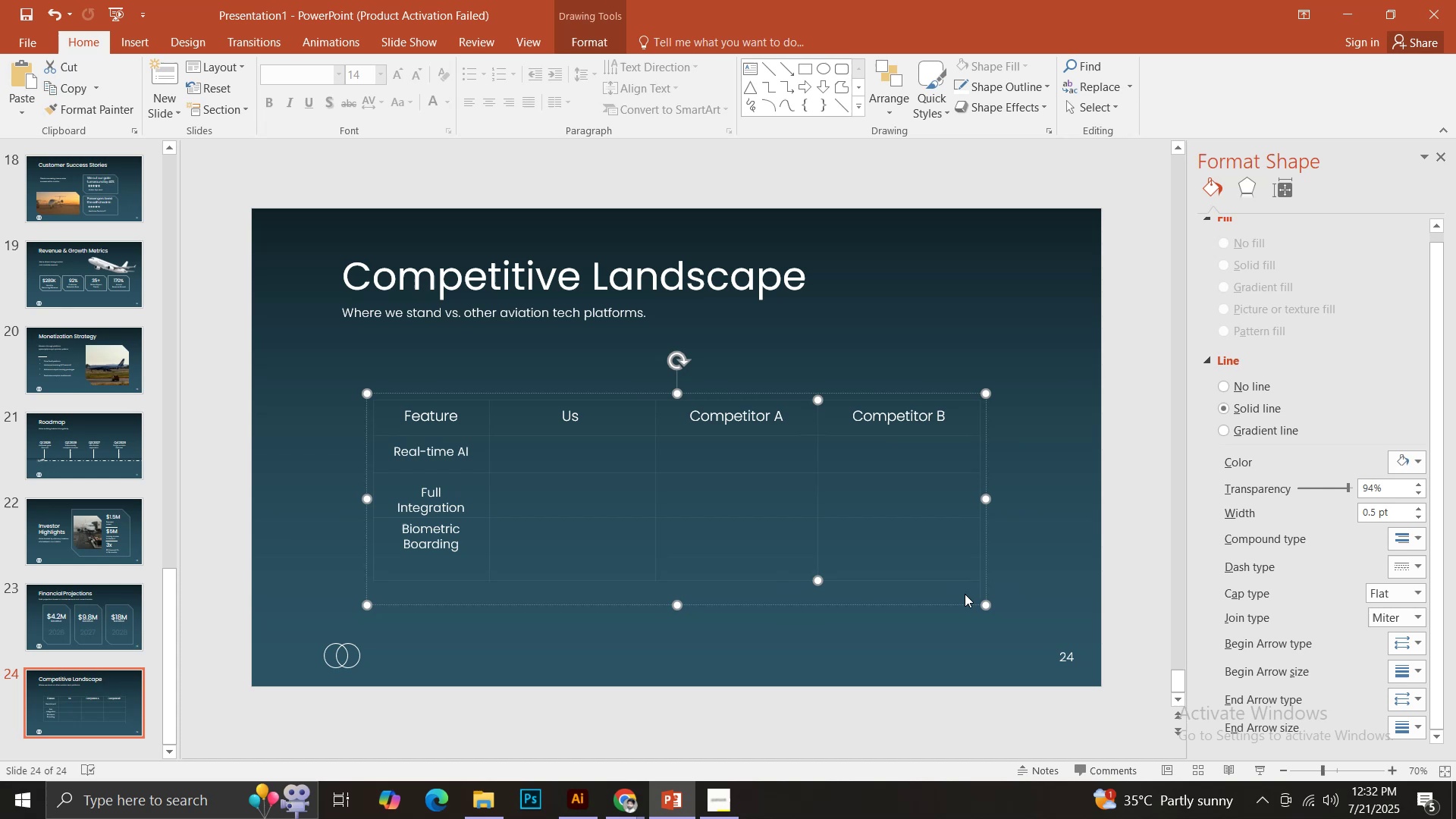 
hold_key(key=ShiftLeft, duration=0.33)
 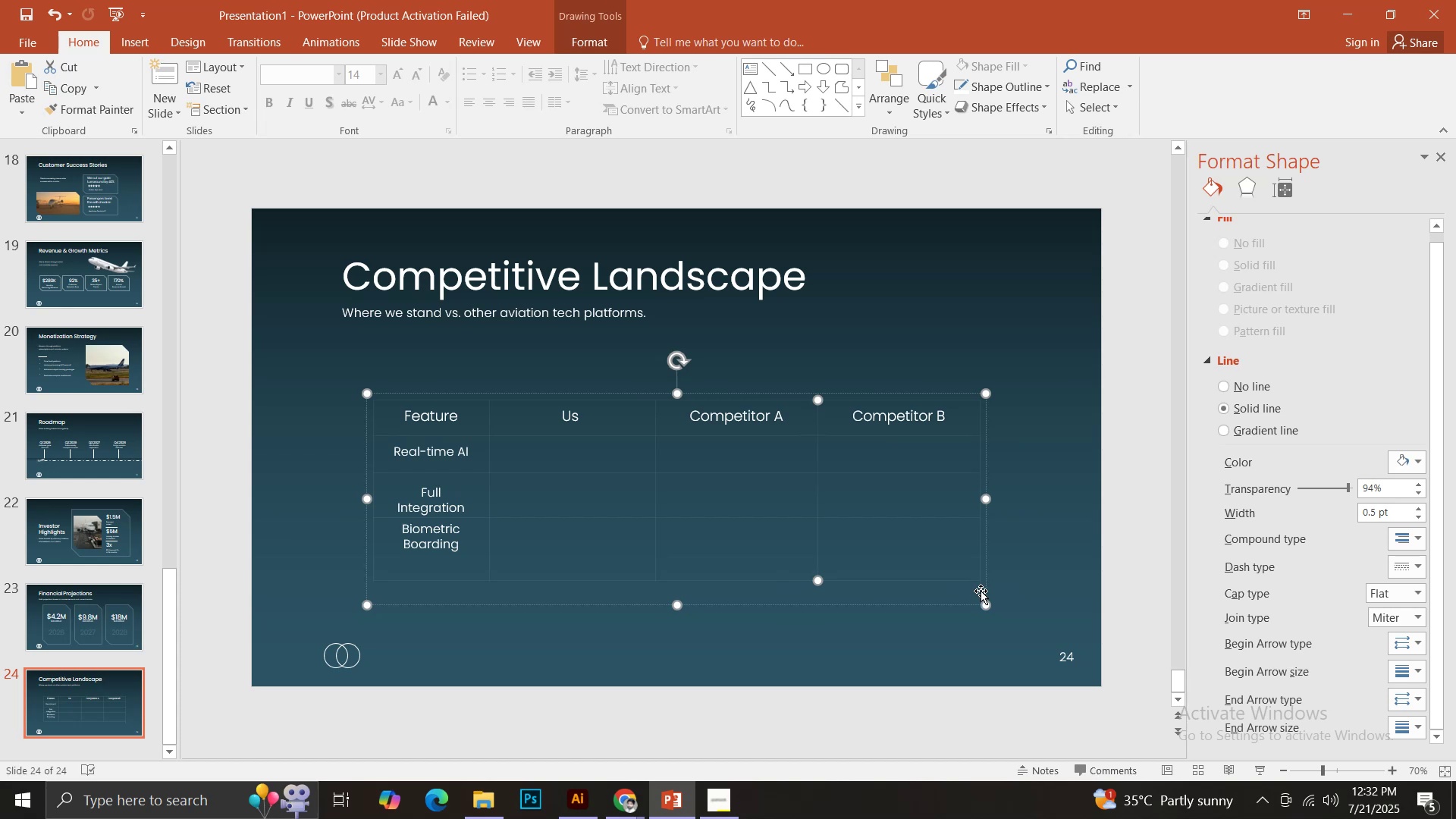 
left_click([981, 591])
 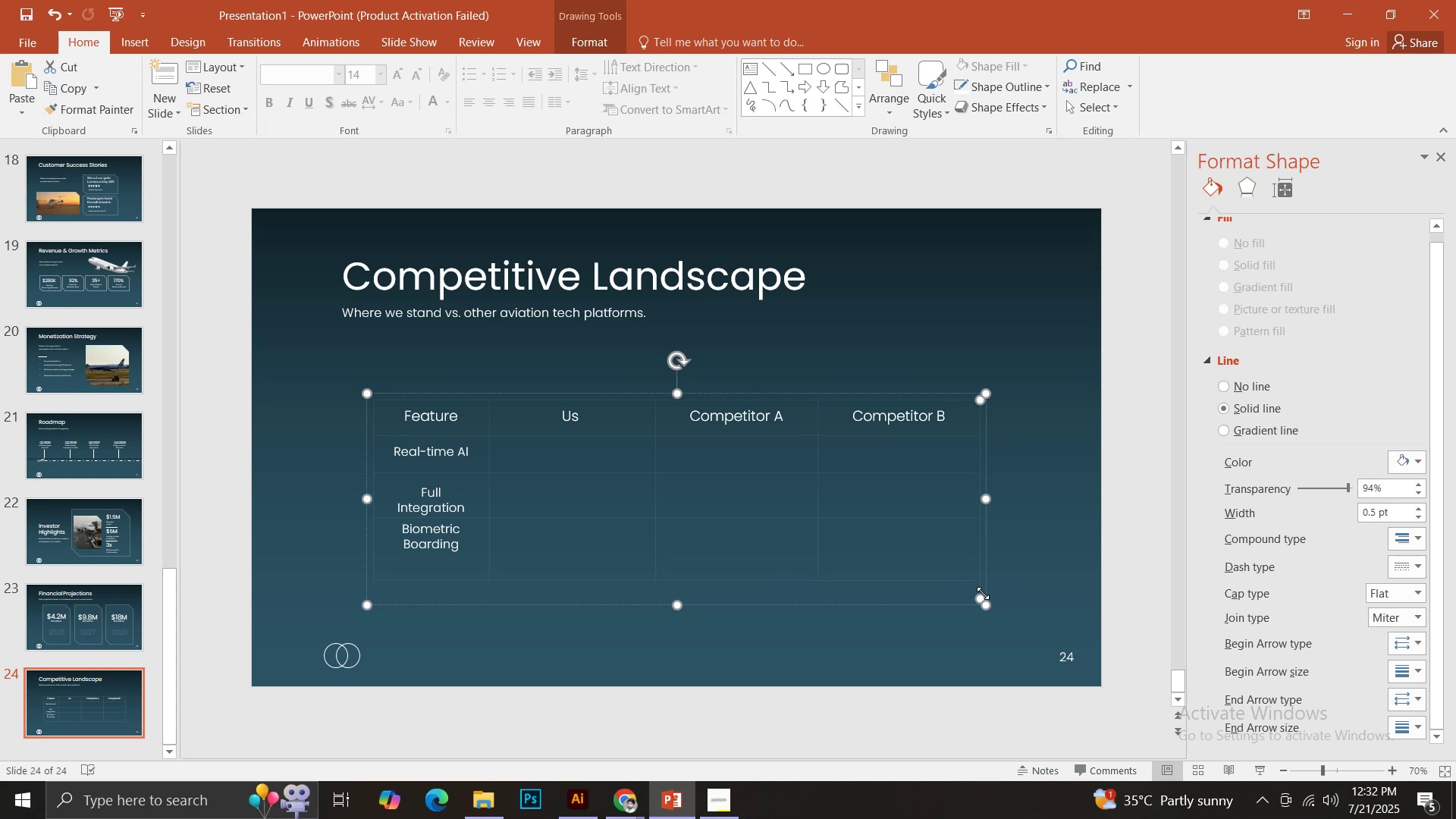 
hold_key(key=ShiftLeft, duration=1.52)
left_click_drag(start_coordinate=[981, 595], to_coordinate=[977, 581])
 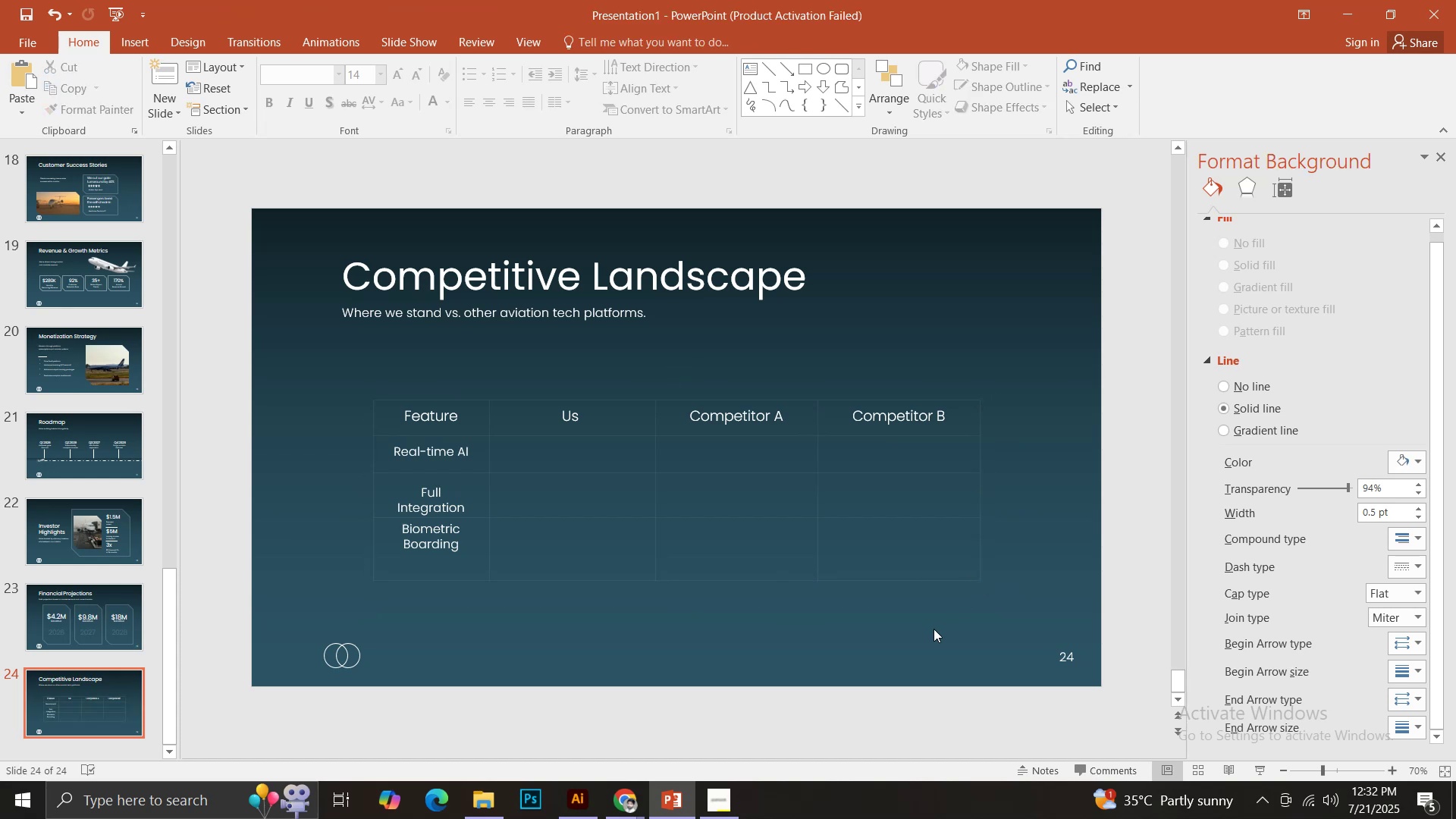 
hold_key(key=ShiftLeft, duration=0.96)
 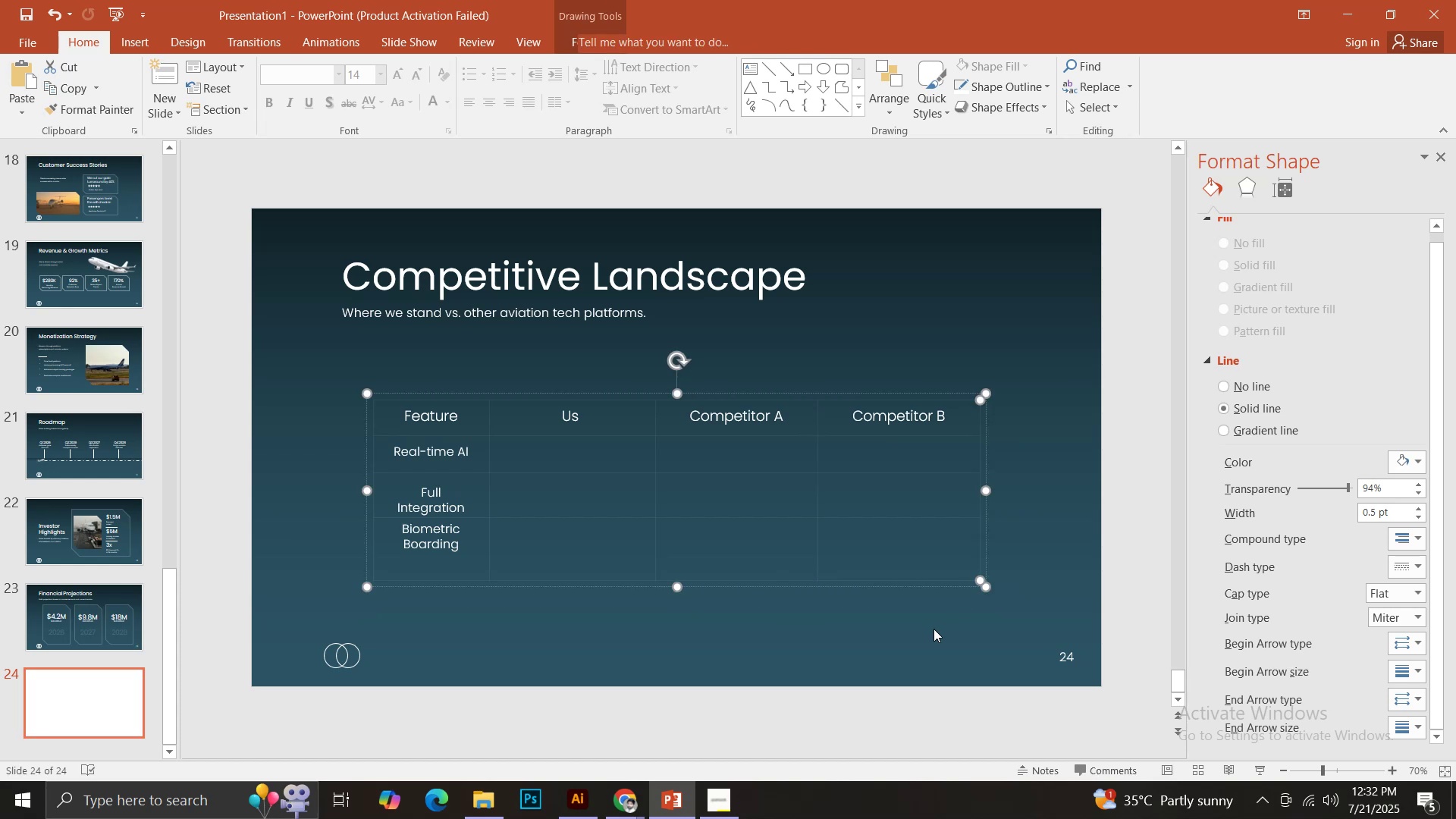 
left_click([934, 629])
 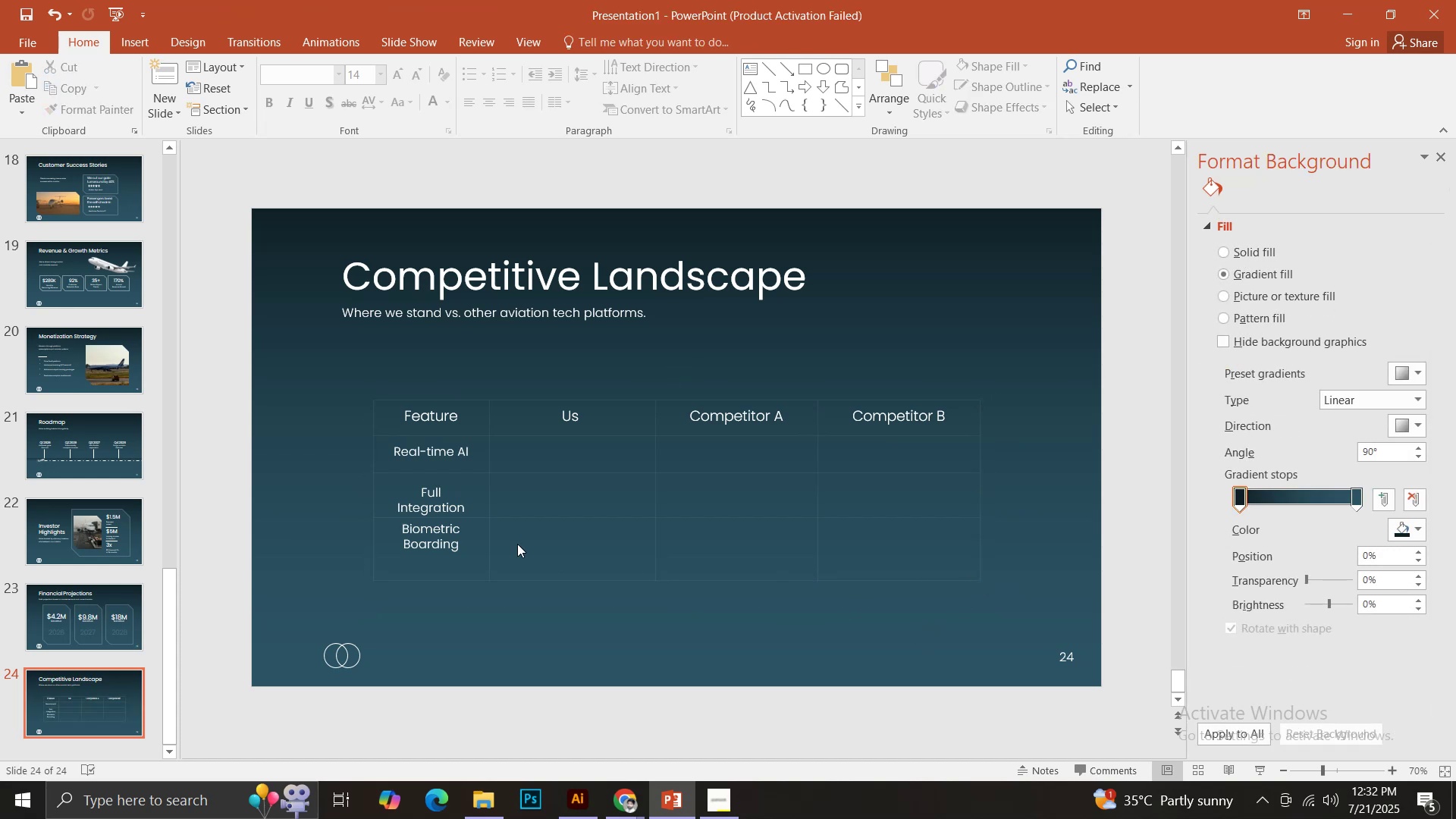 
left_click([446, 544])
 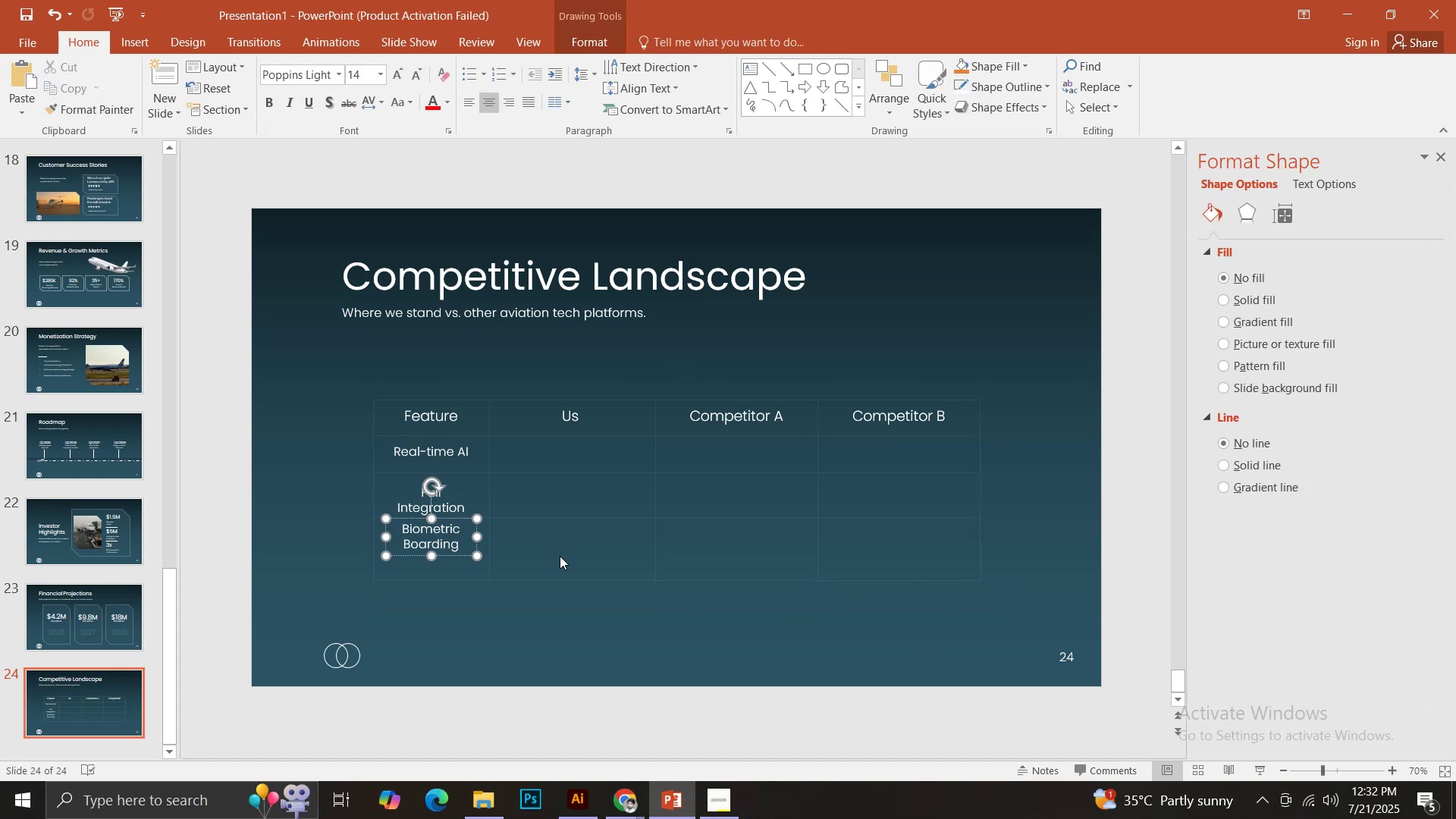 
left_click([553, 573])
 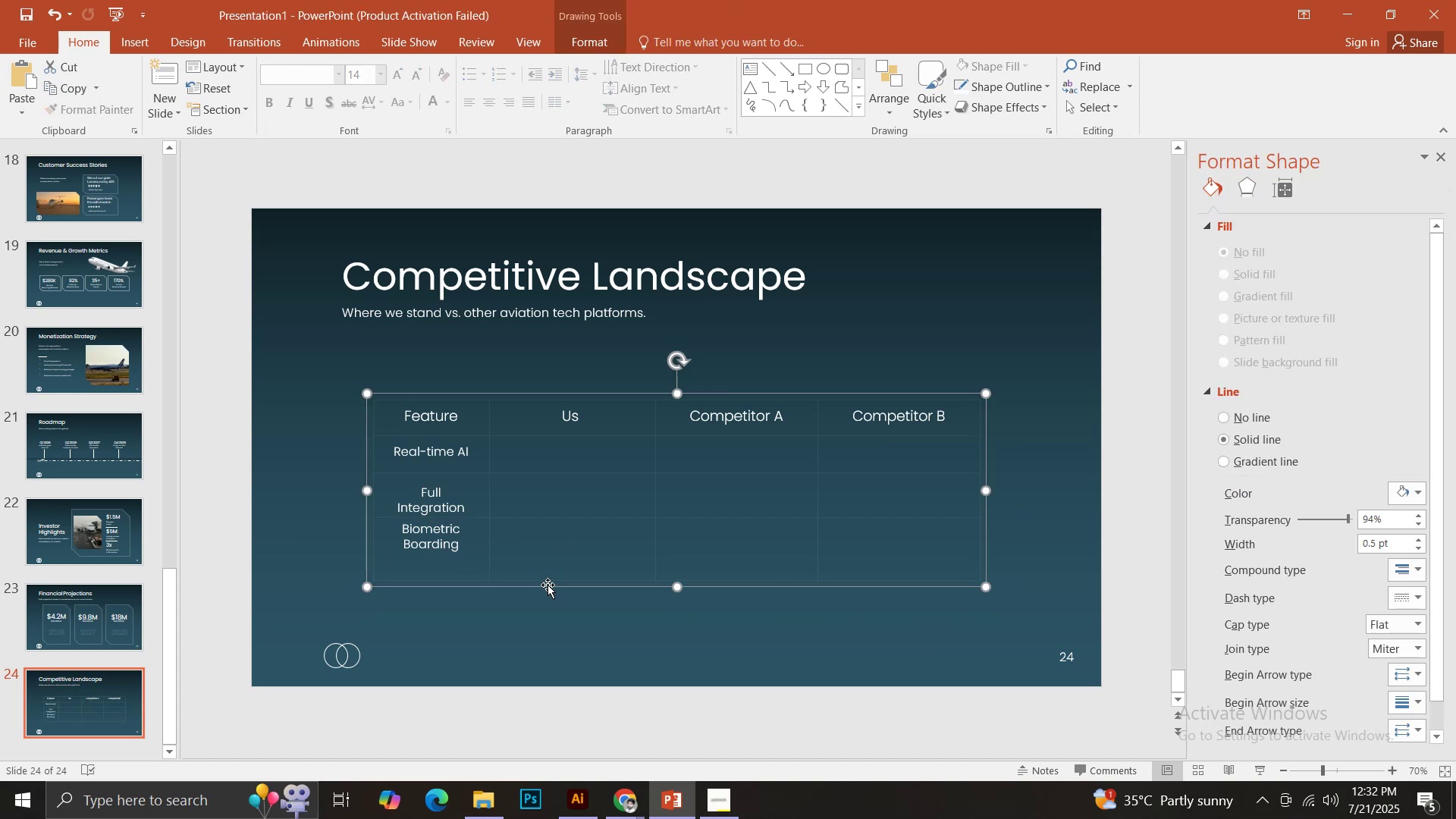 
left_click([548, 583])
 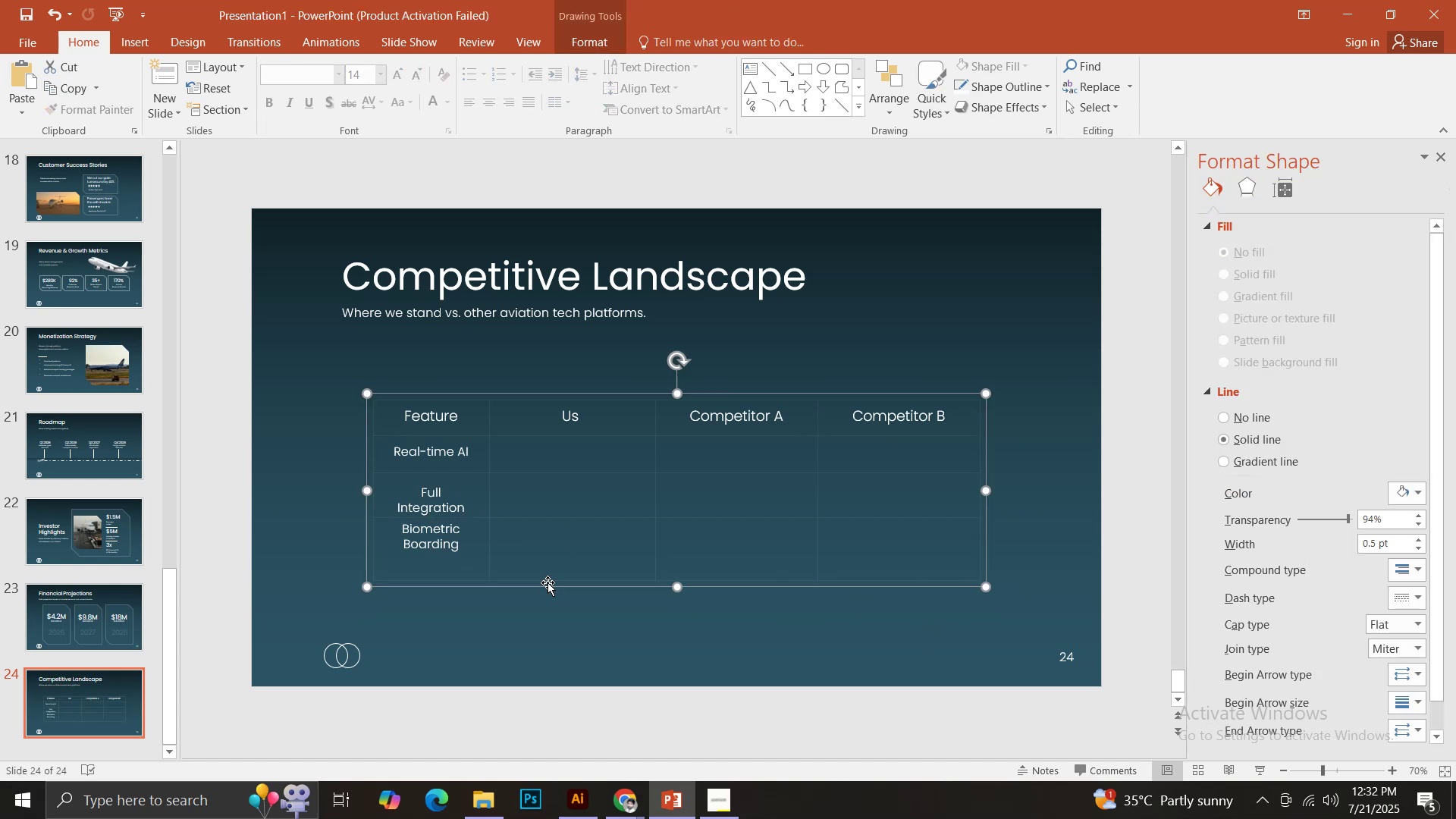 
left_click([548, 582])
 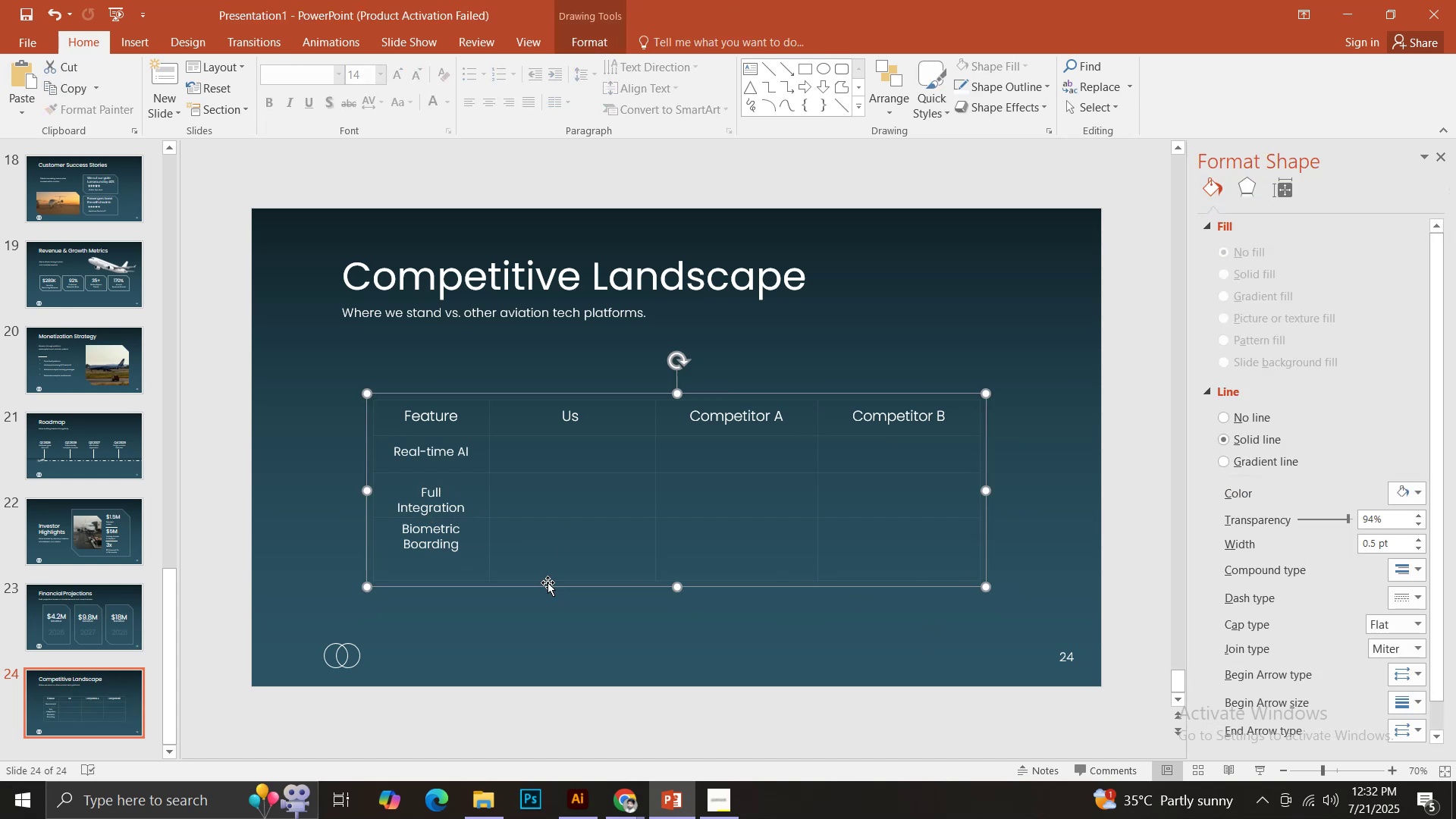 
left_click([548, 582])
 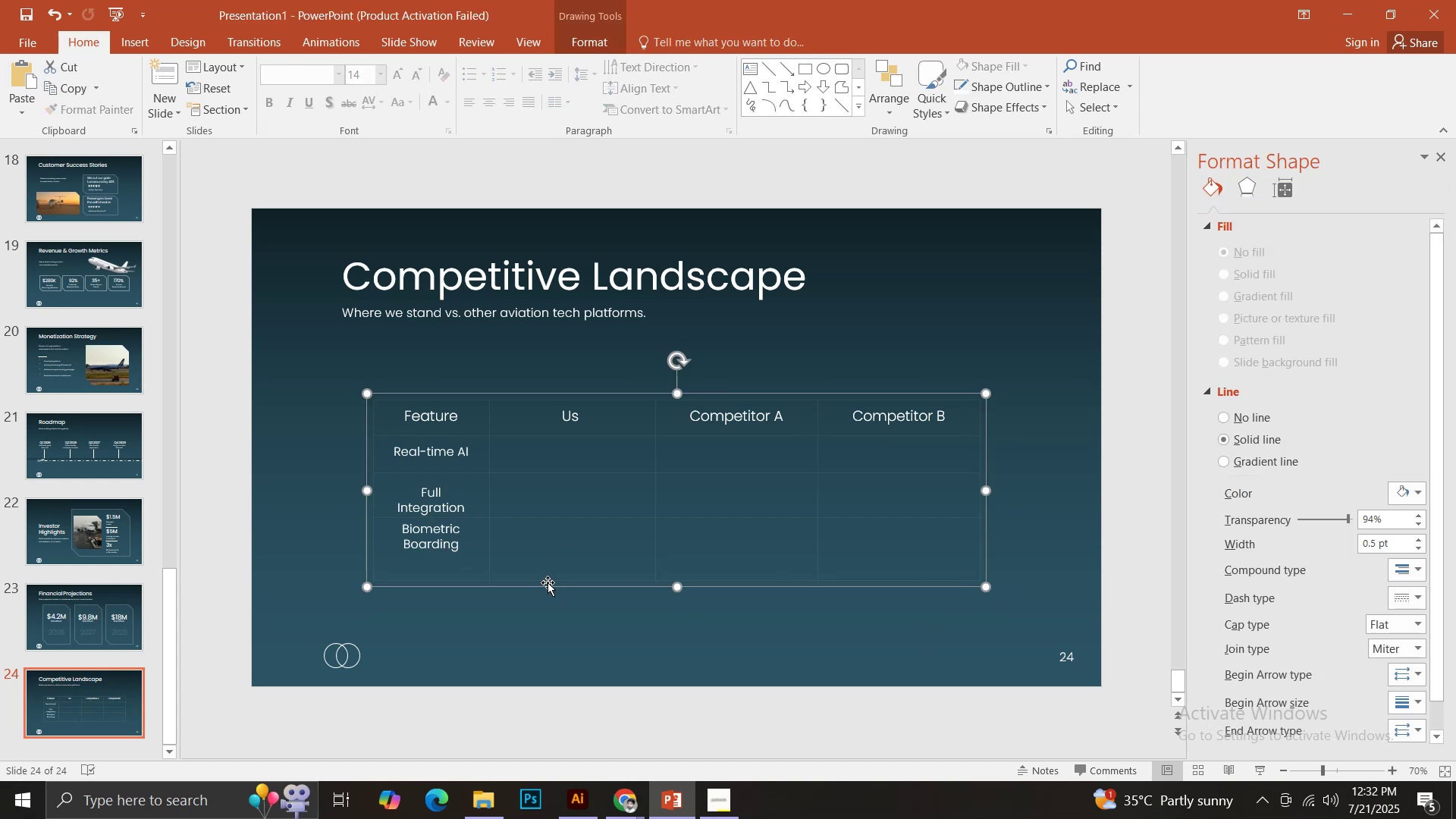 
right_click([548, 582])
 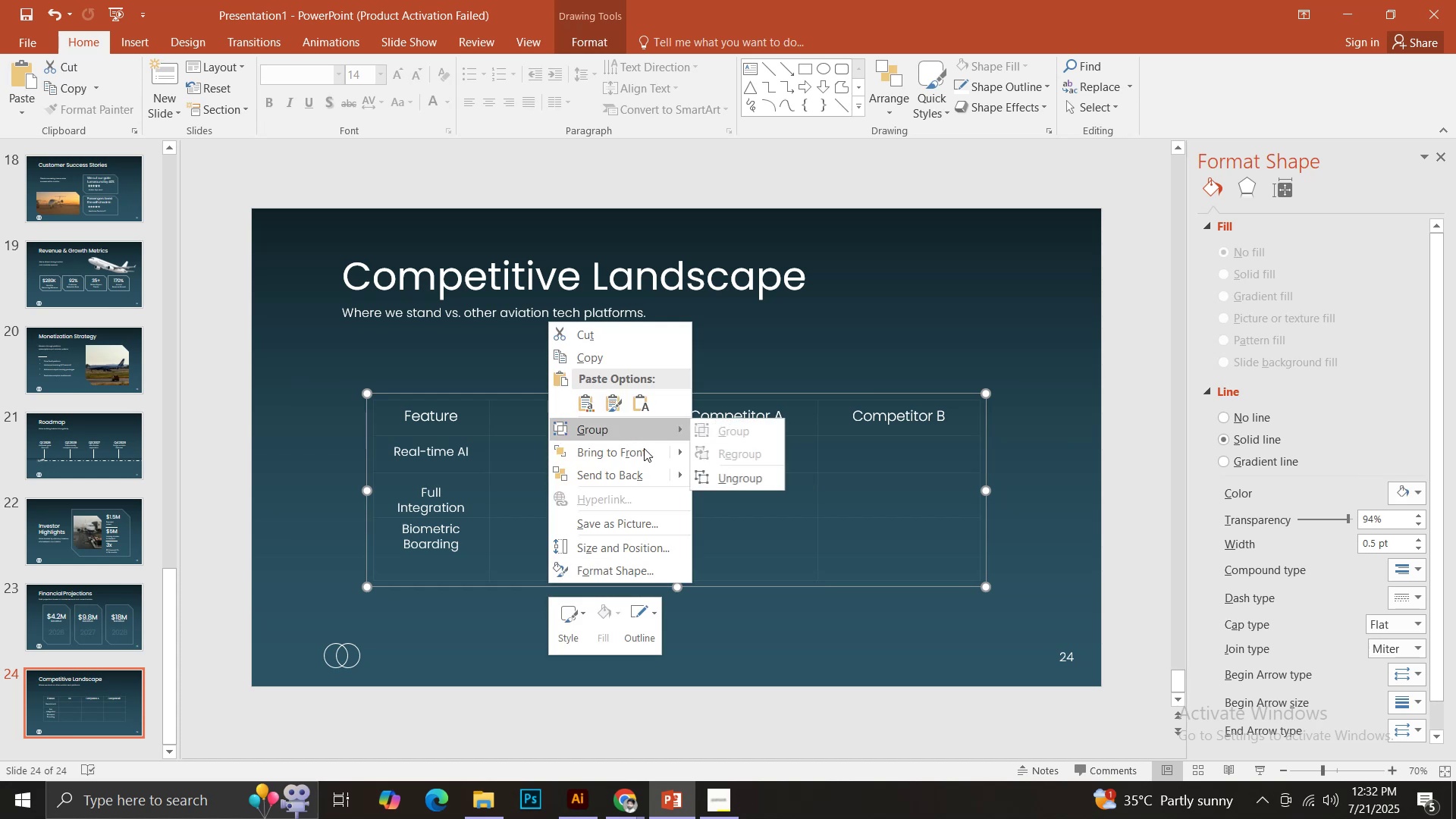 
double_click([728, 475])
 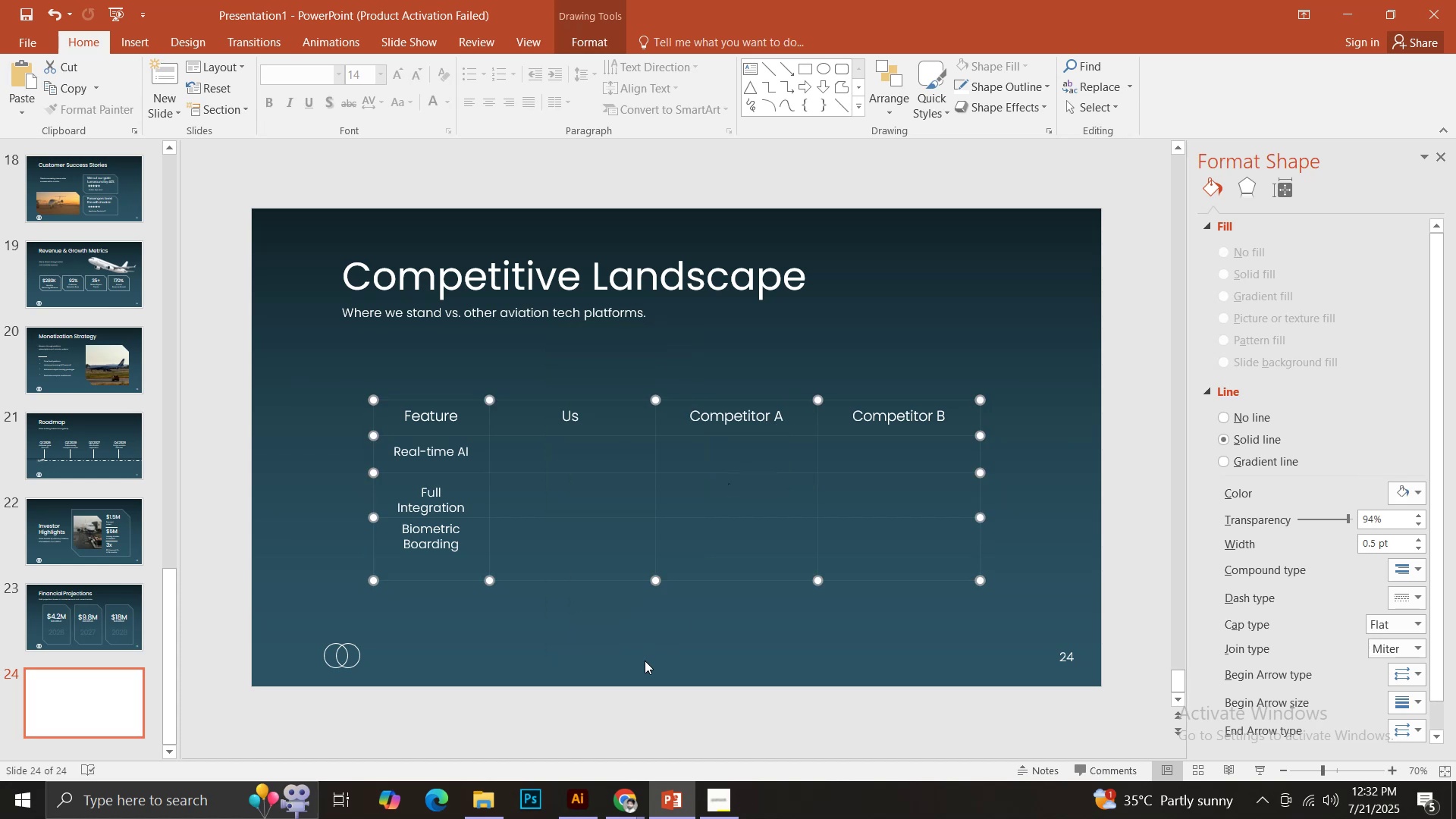 
triple_click([645, 661])
 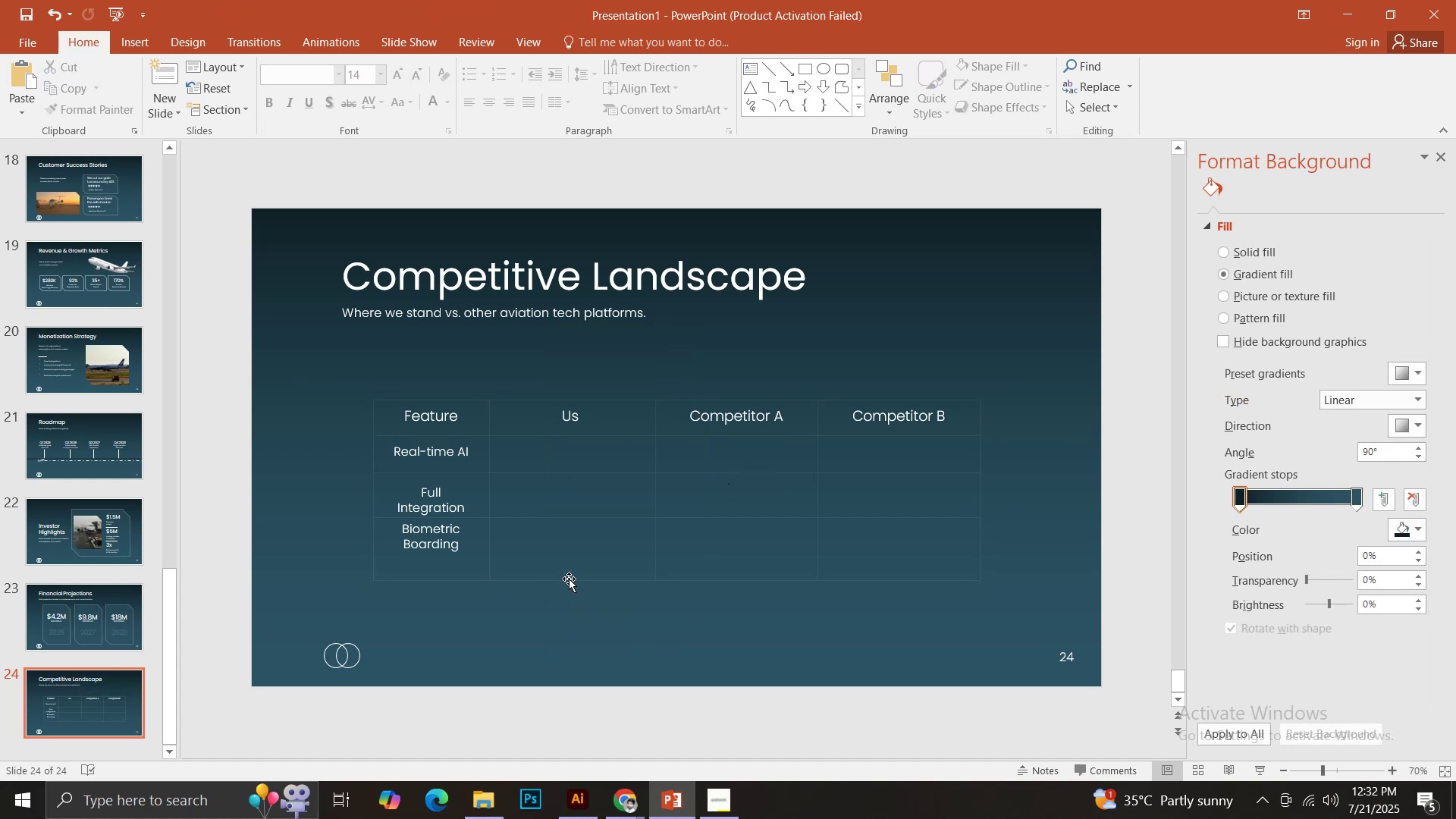 
left_click([568, 578])
 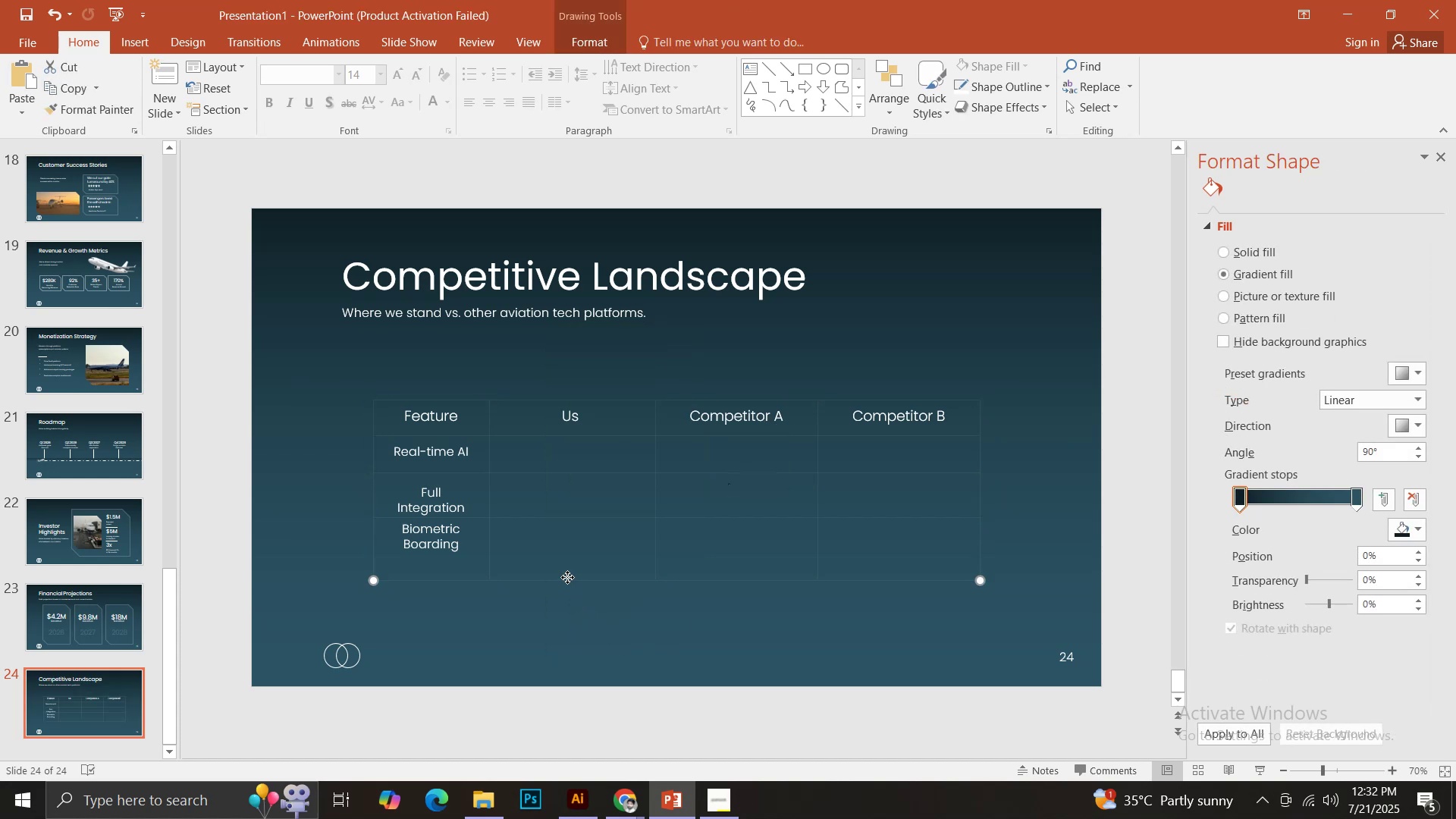 
hold_key(key=ShiftLeft, duration=1.53)
left_click([577, 516])
 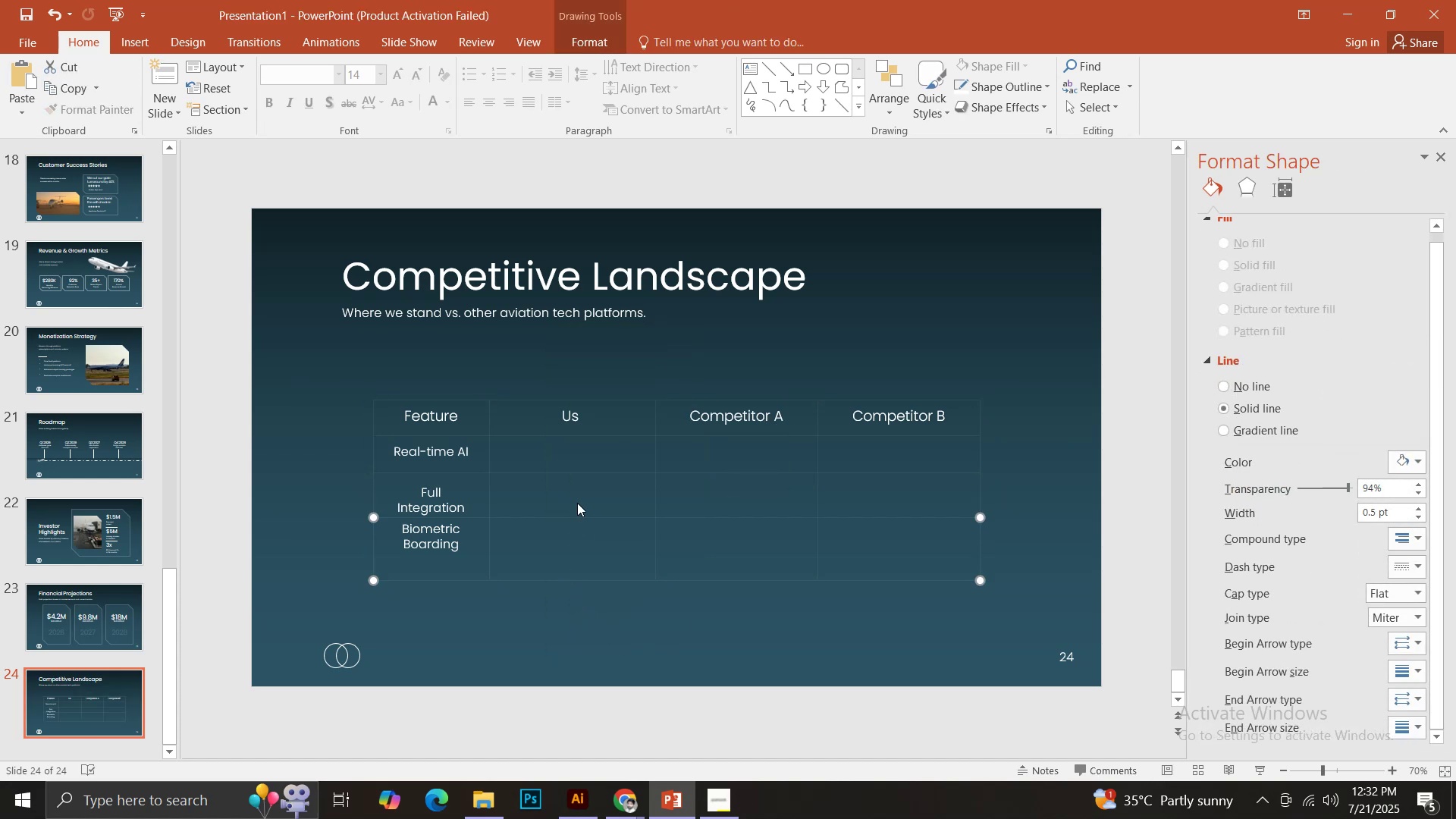 
hold_key(key=ShiftLeft, duration=1.52)
left_click([570, 470])
 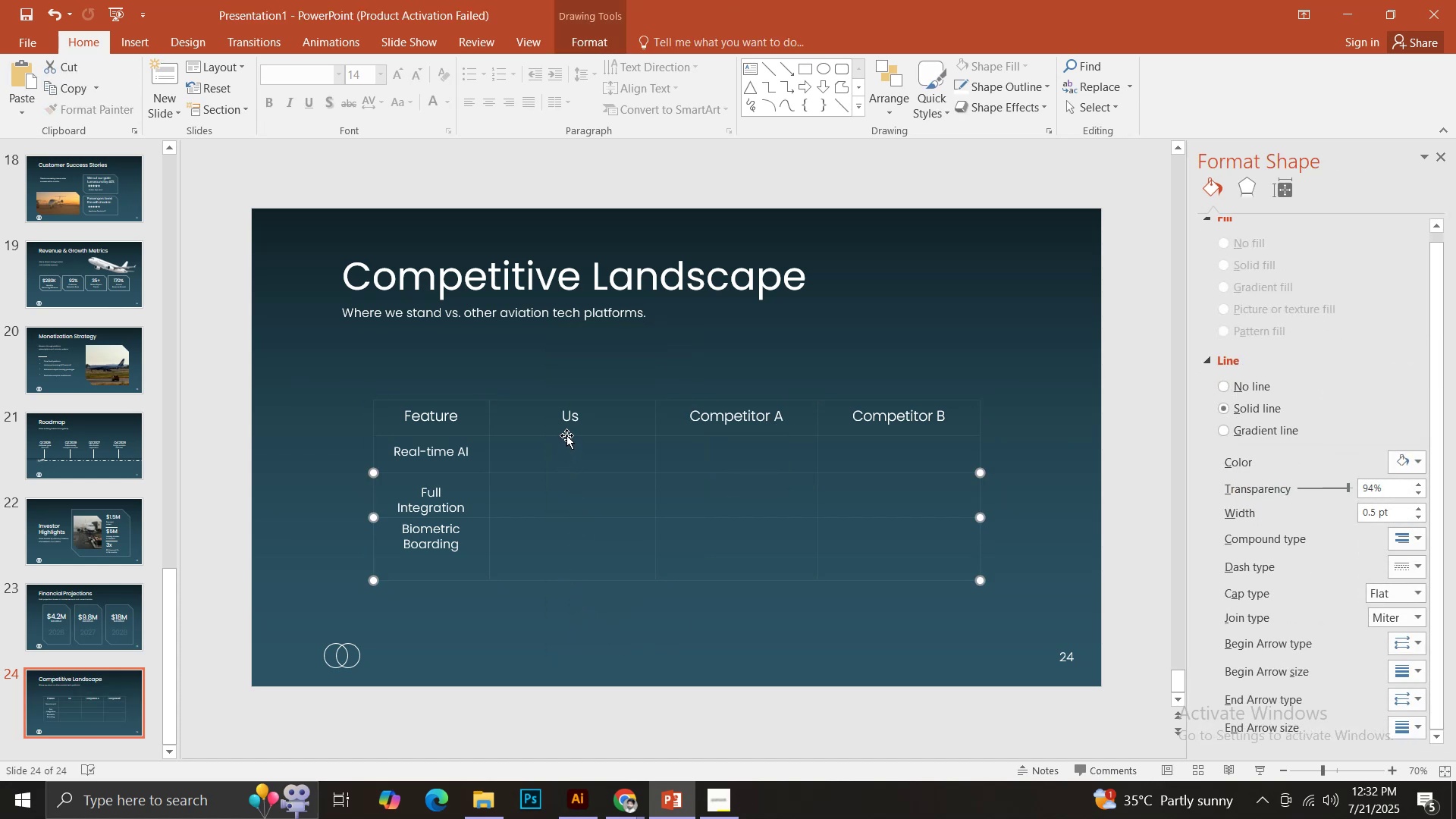 
left_click([566, 435])
 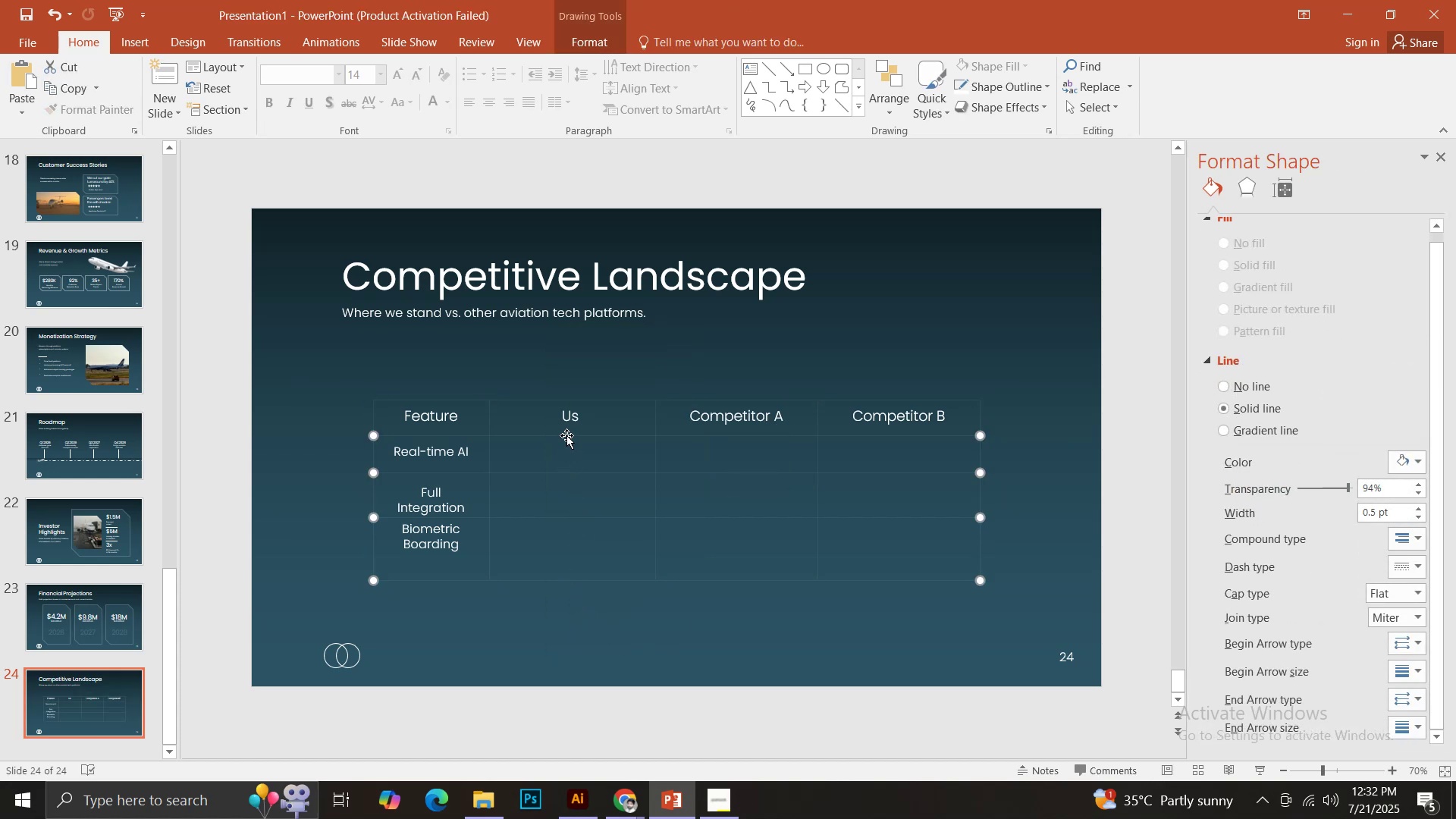 
key(Shift+ShiftLeft)
 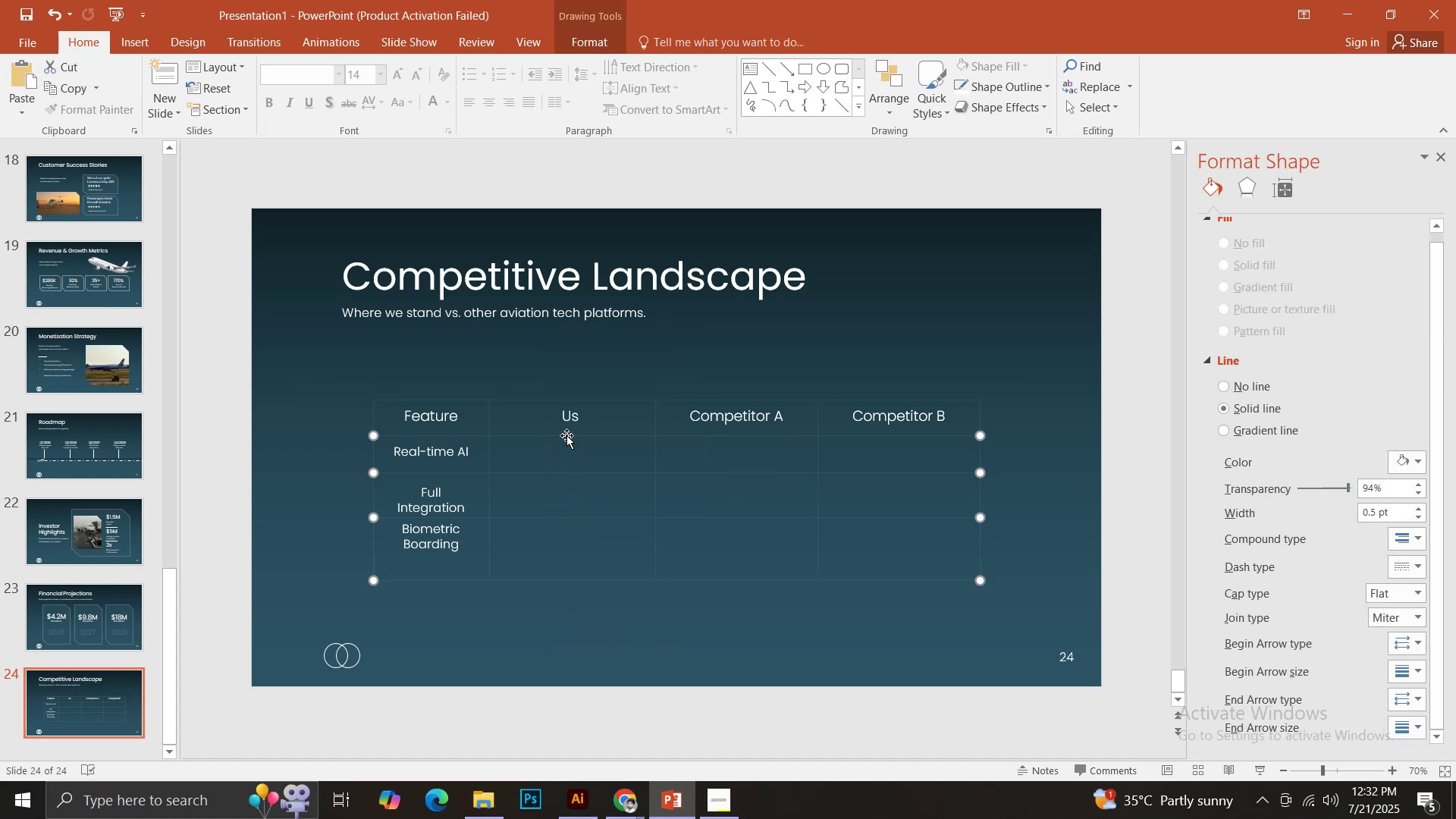 
key(Shift+ShiftLeft)
 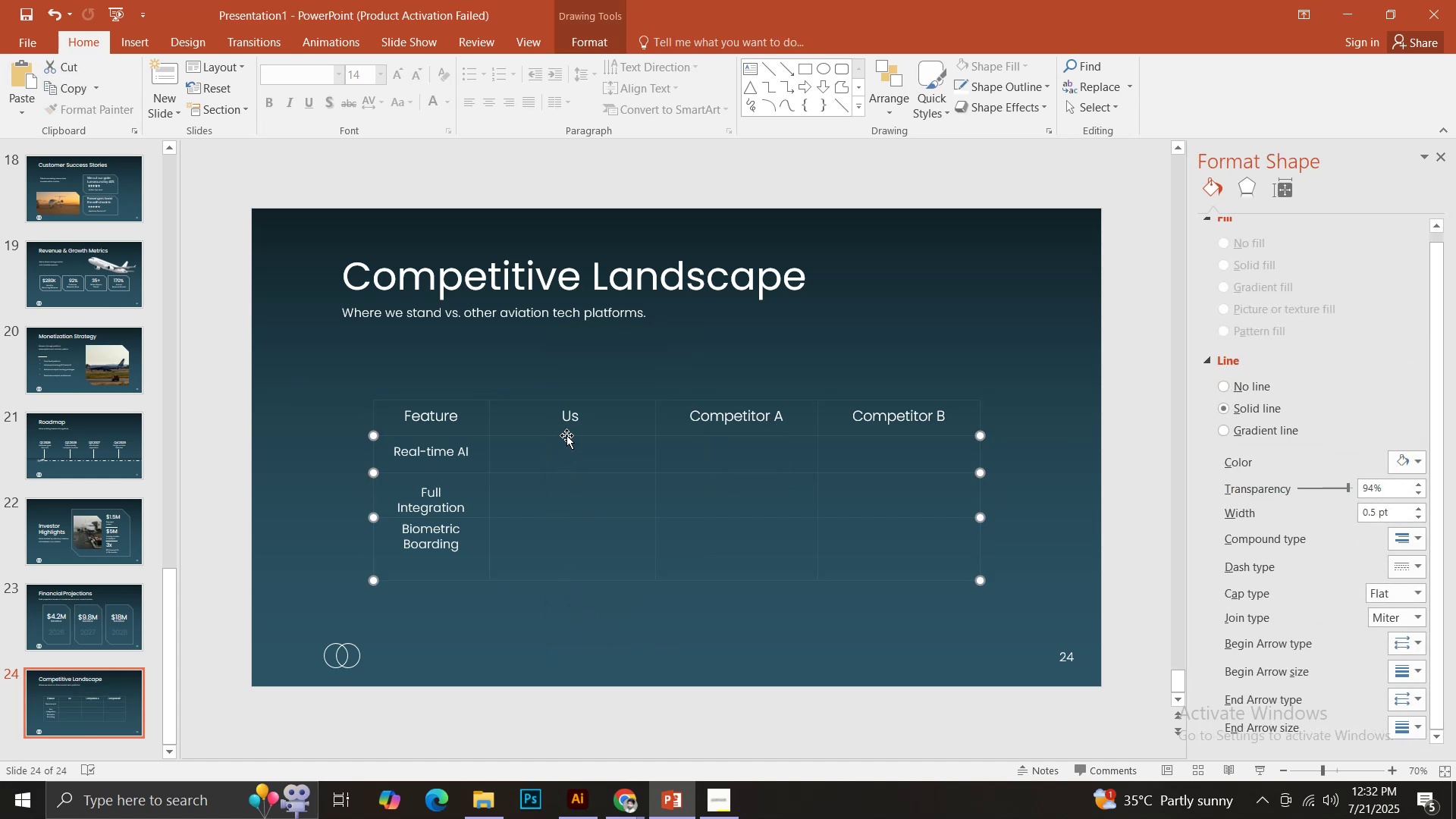 
key(Shift+ShiftLeft)
 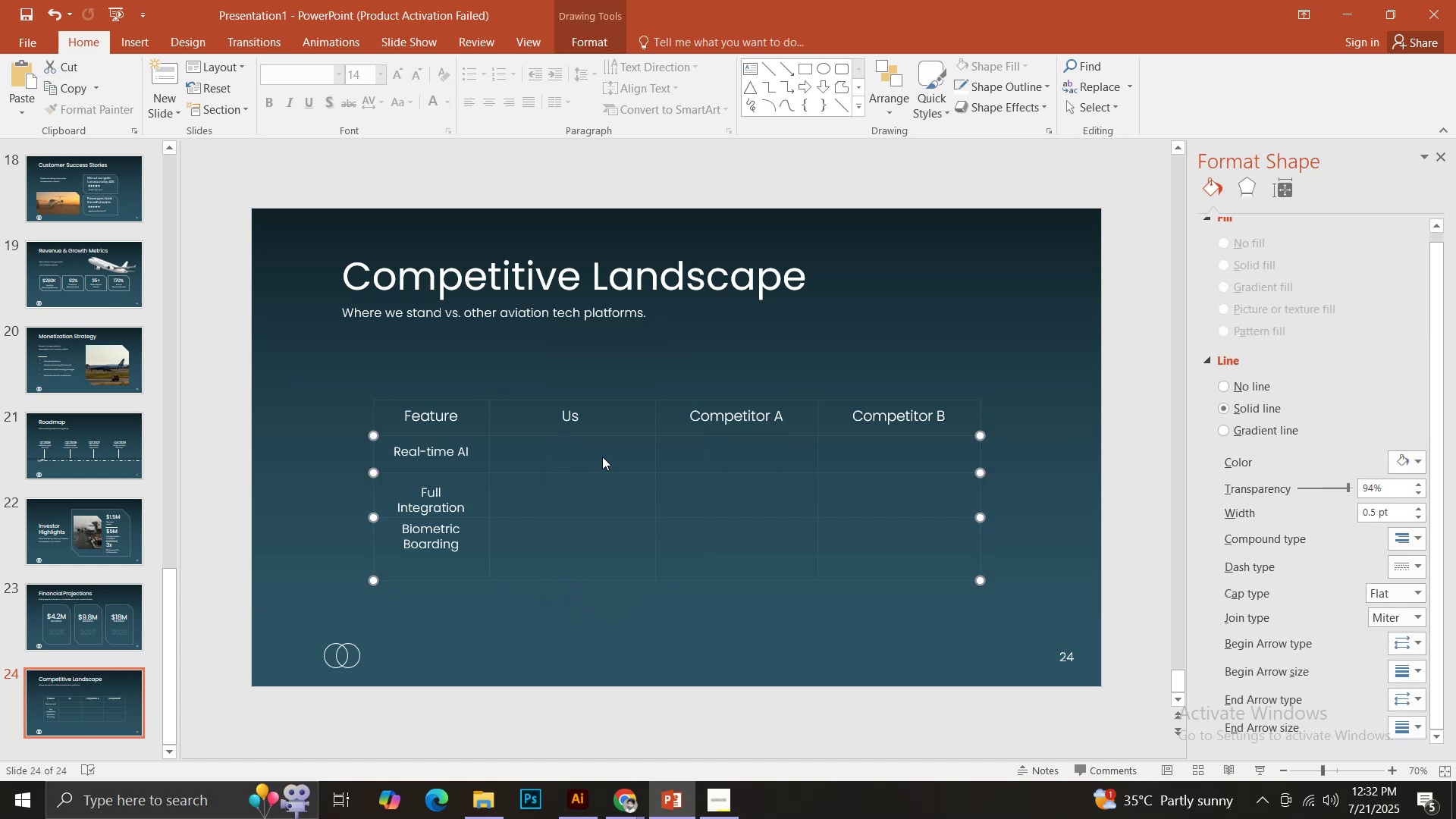 
key(Shift+ShiftLeft)
 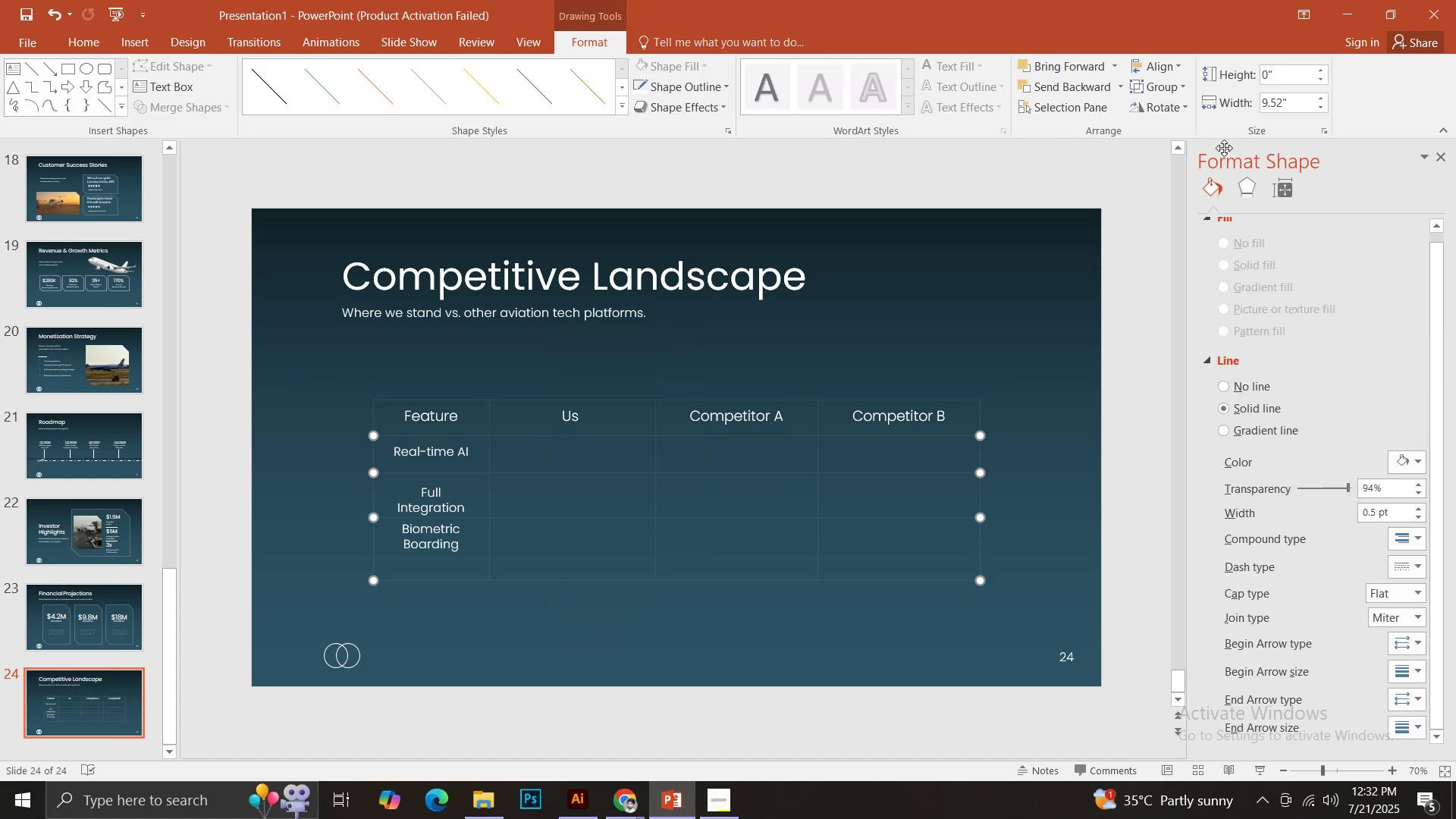 
left_click([1166, 70])
 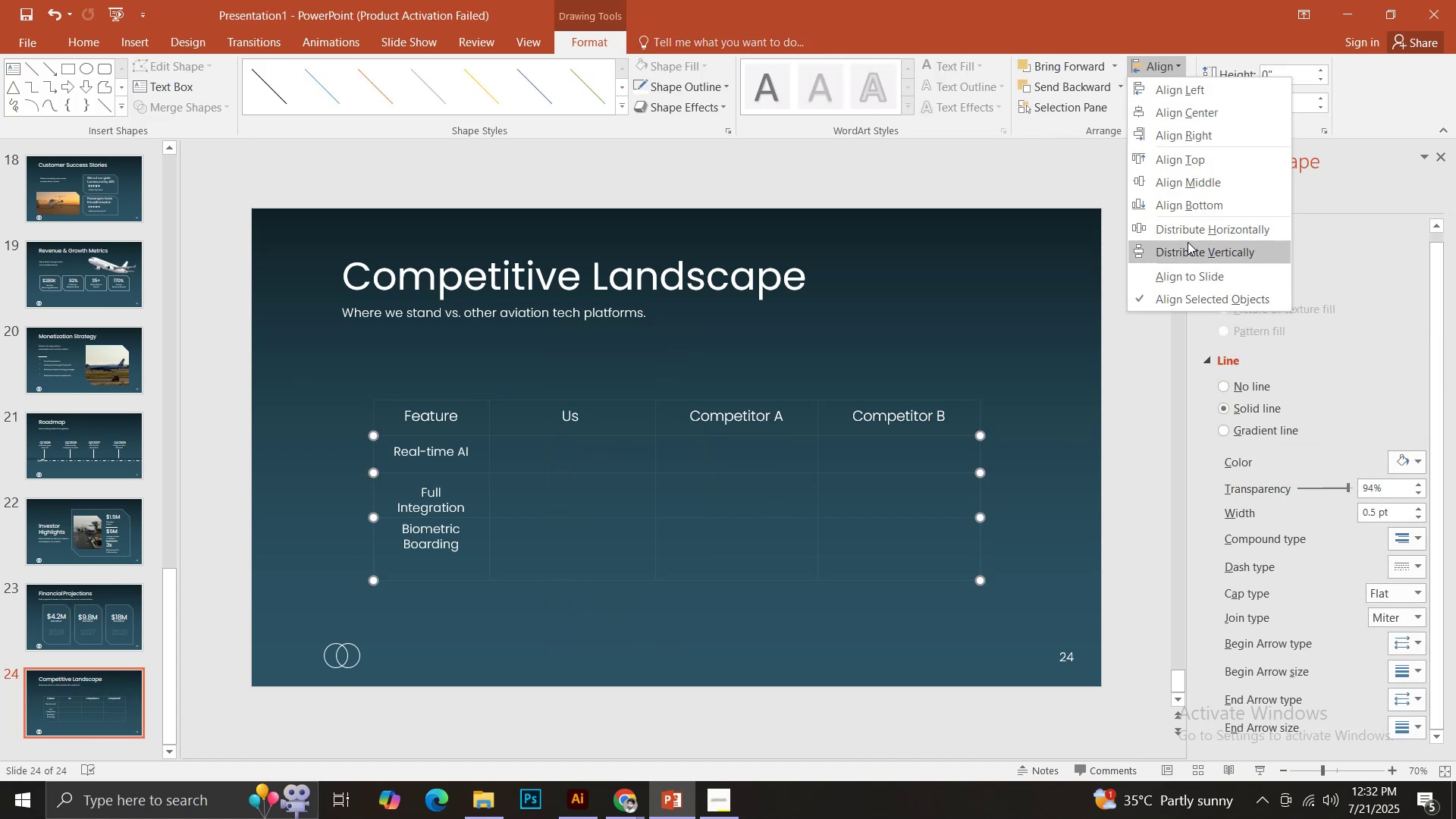 
left_click([1189, 244])
 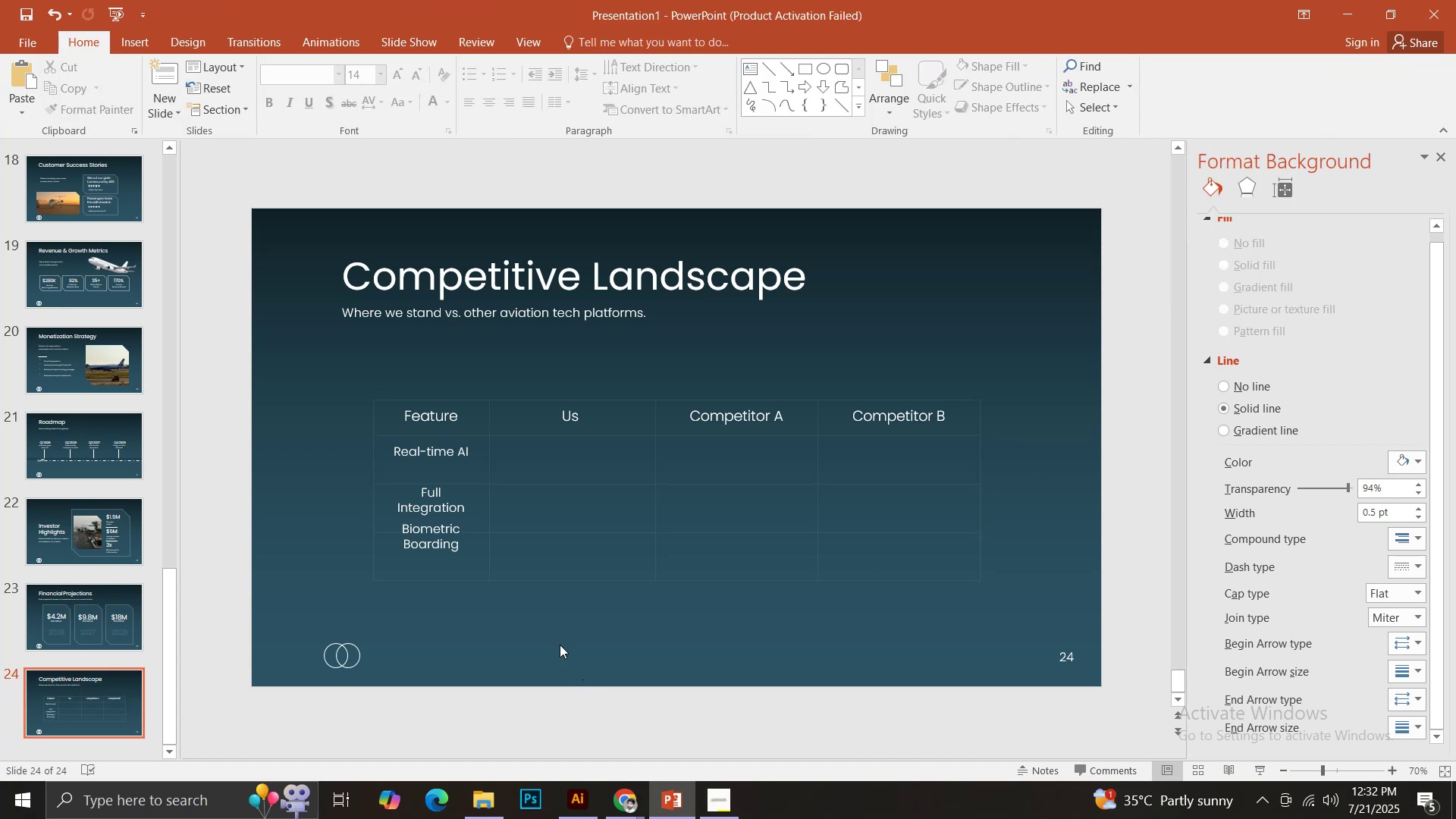 
left_click([424, 537])
 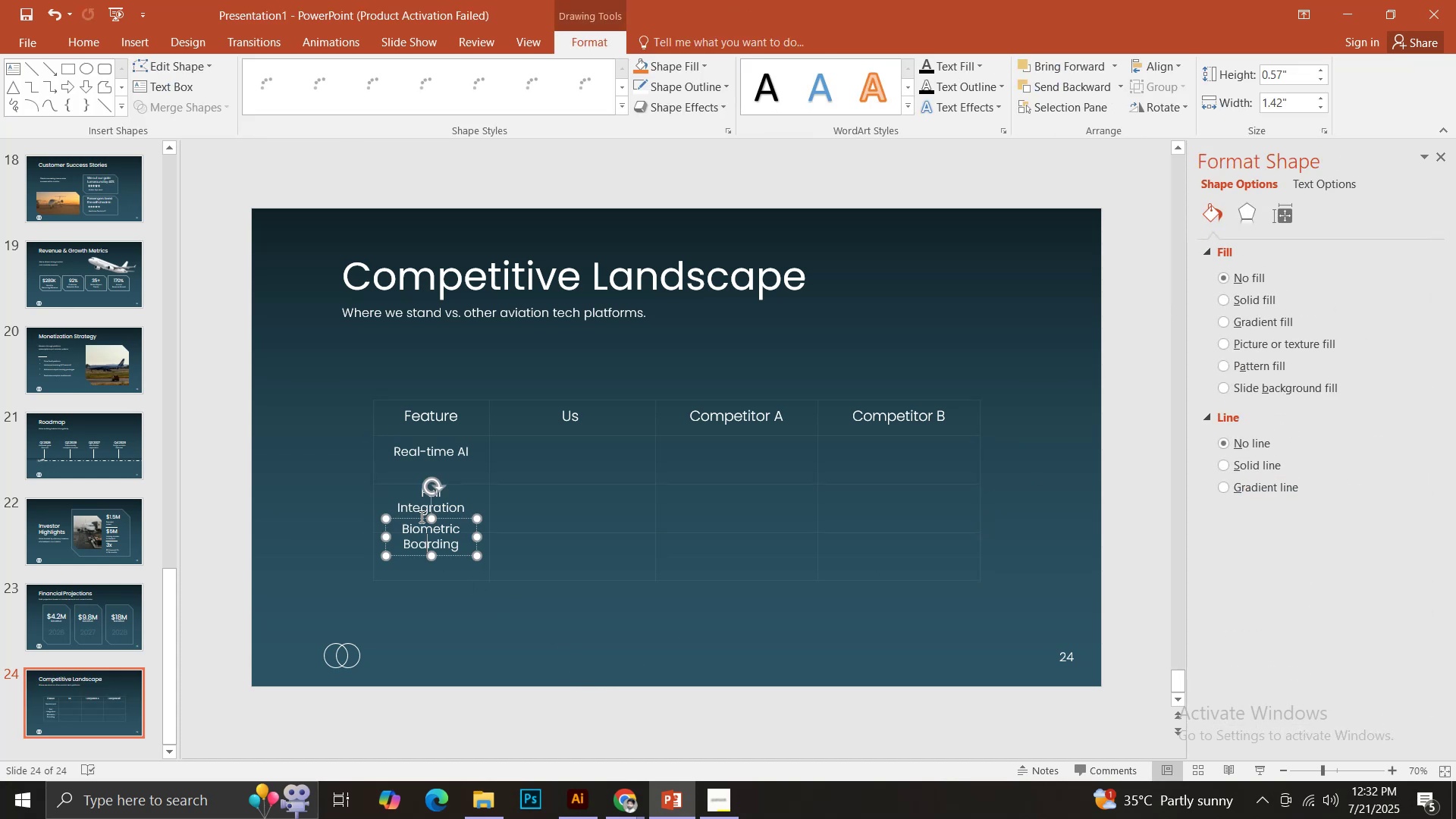 
left_click_drag(start_coordinate=[420, 516], to_coordinate=[419, 536])
 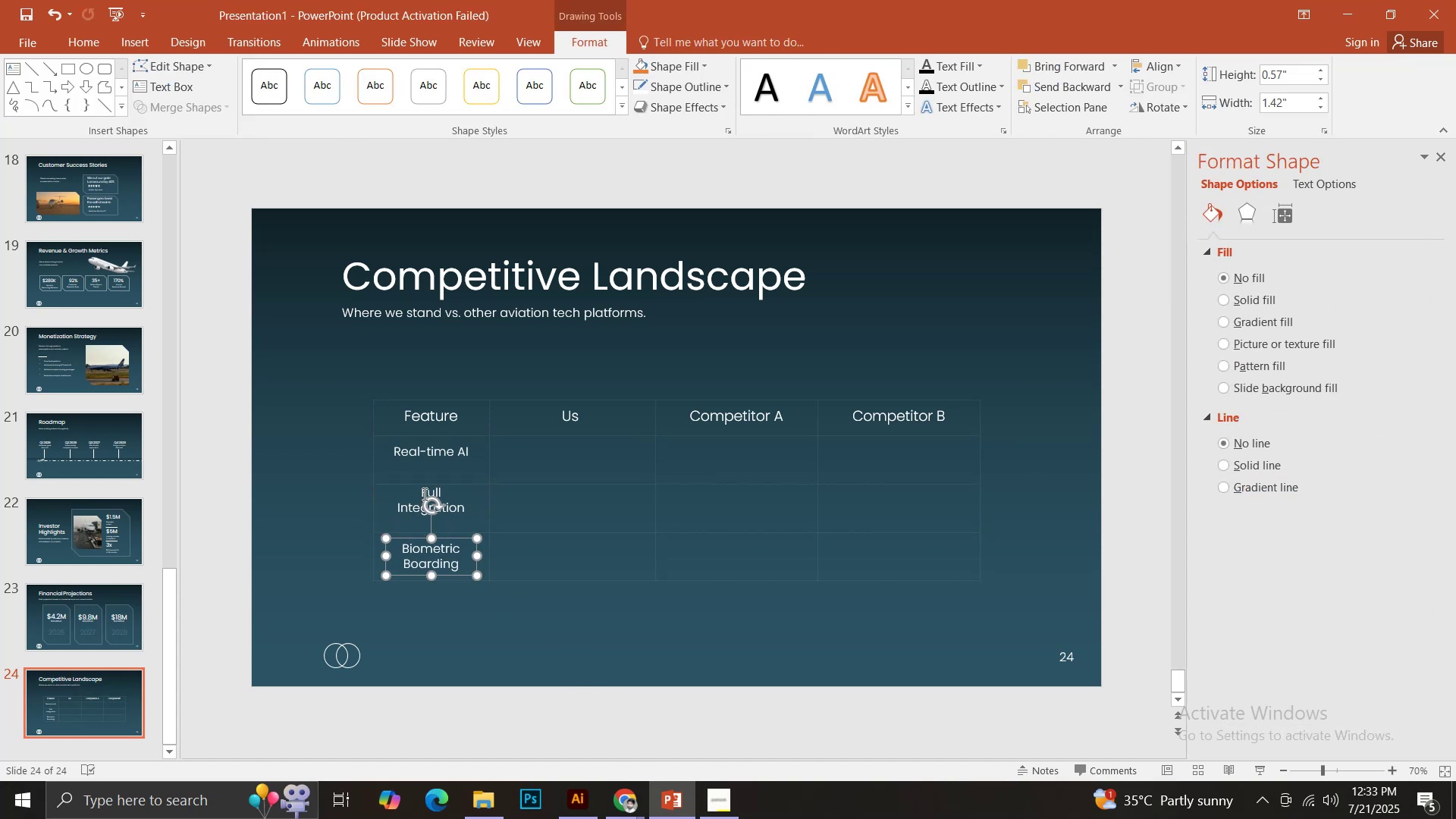 
hold_key(key=ShiftLeft, duration=1.32)
 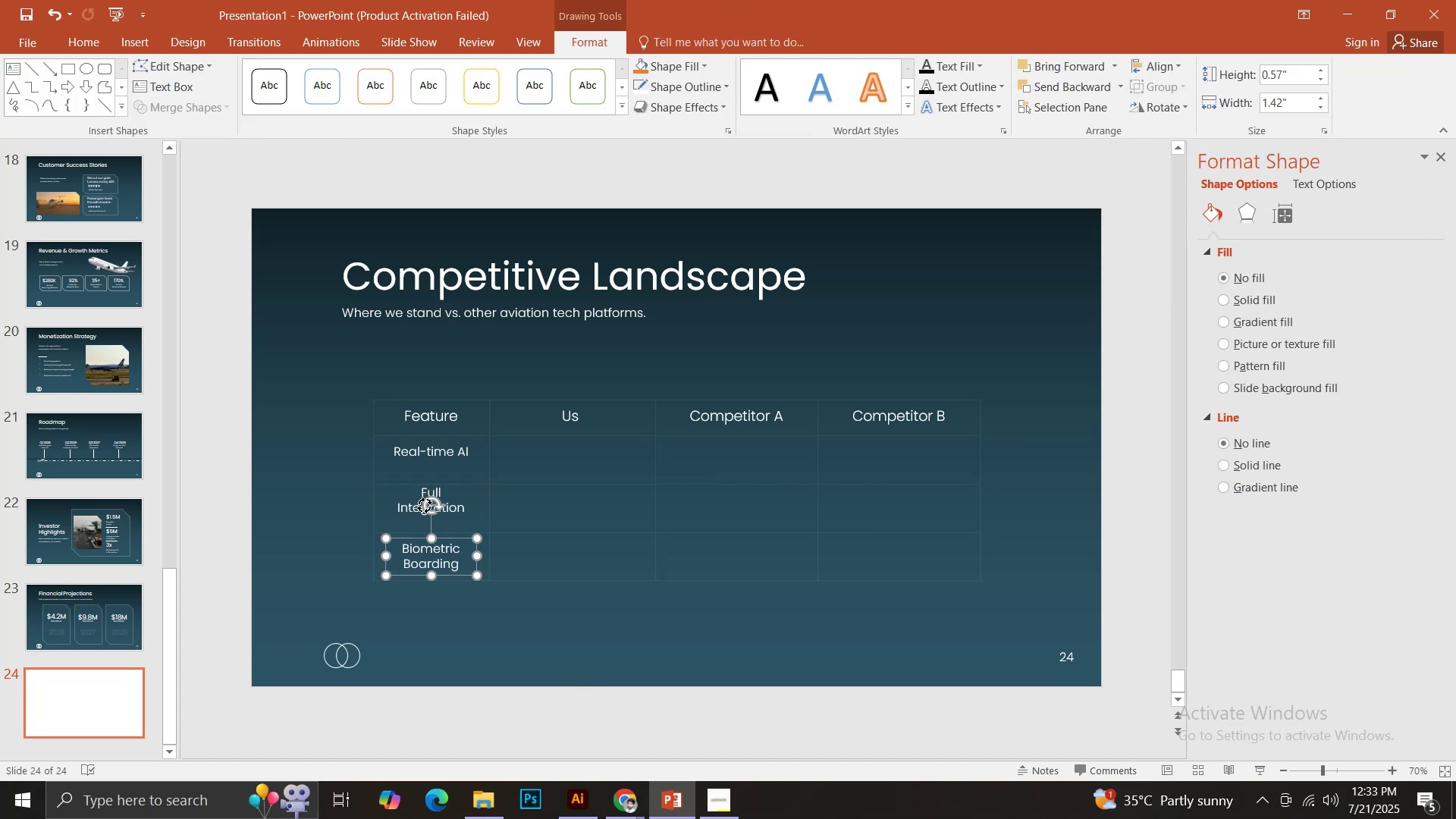 
left_click([424, 505])
 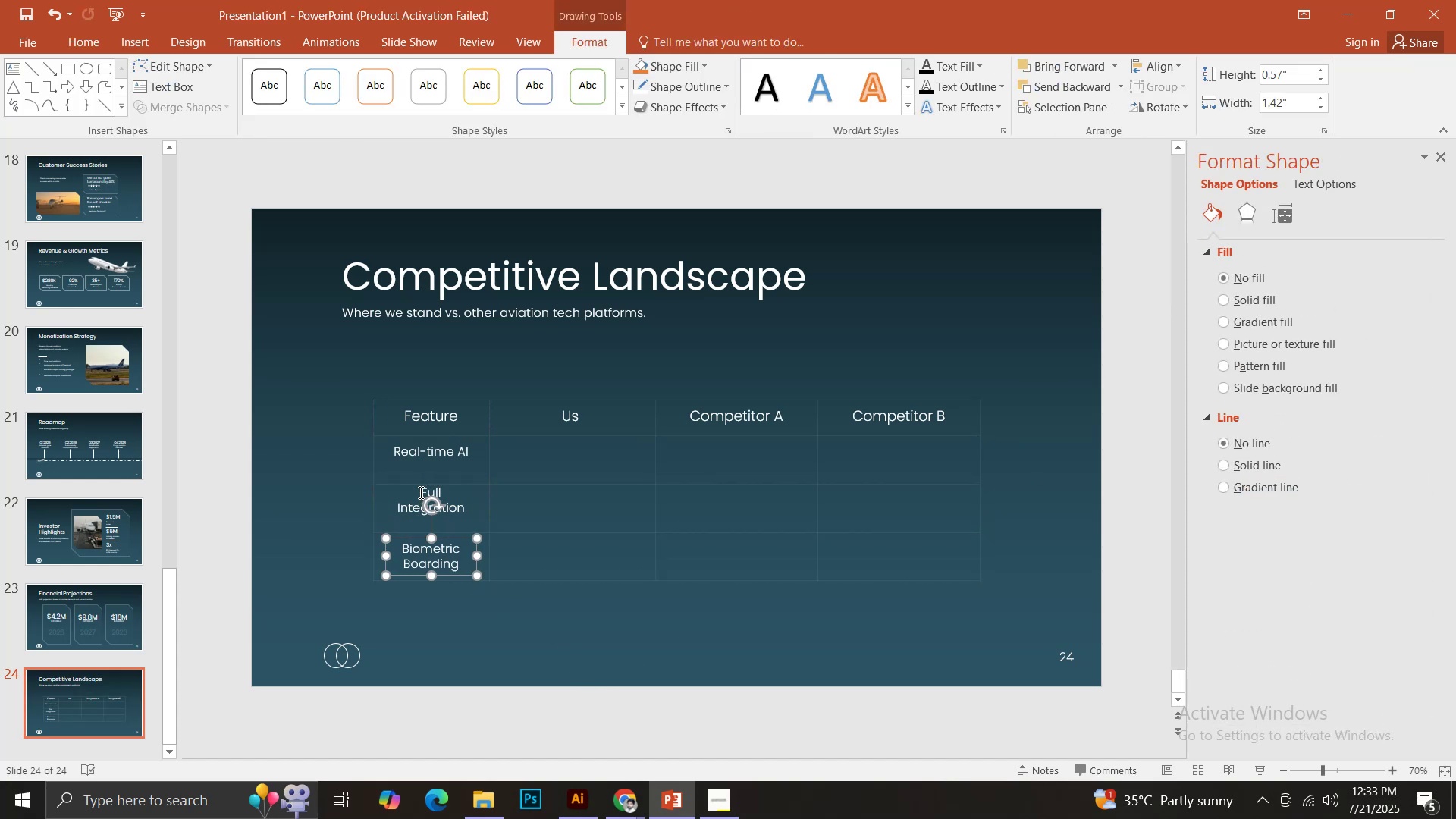 
left_click([419, 492])
 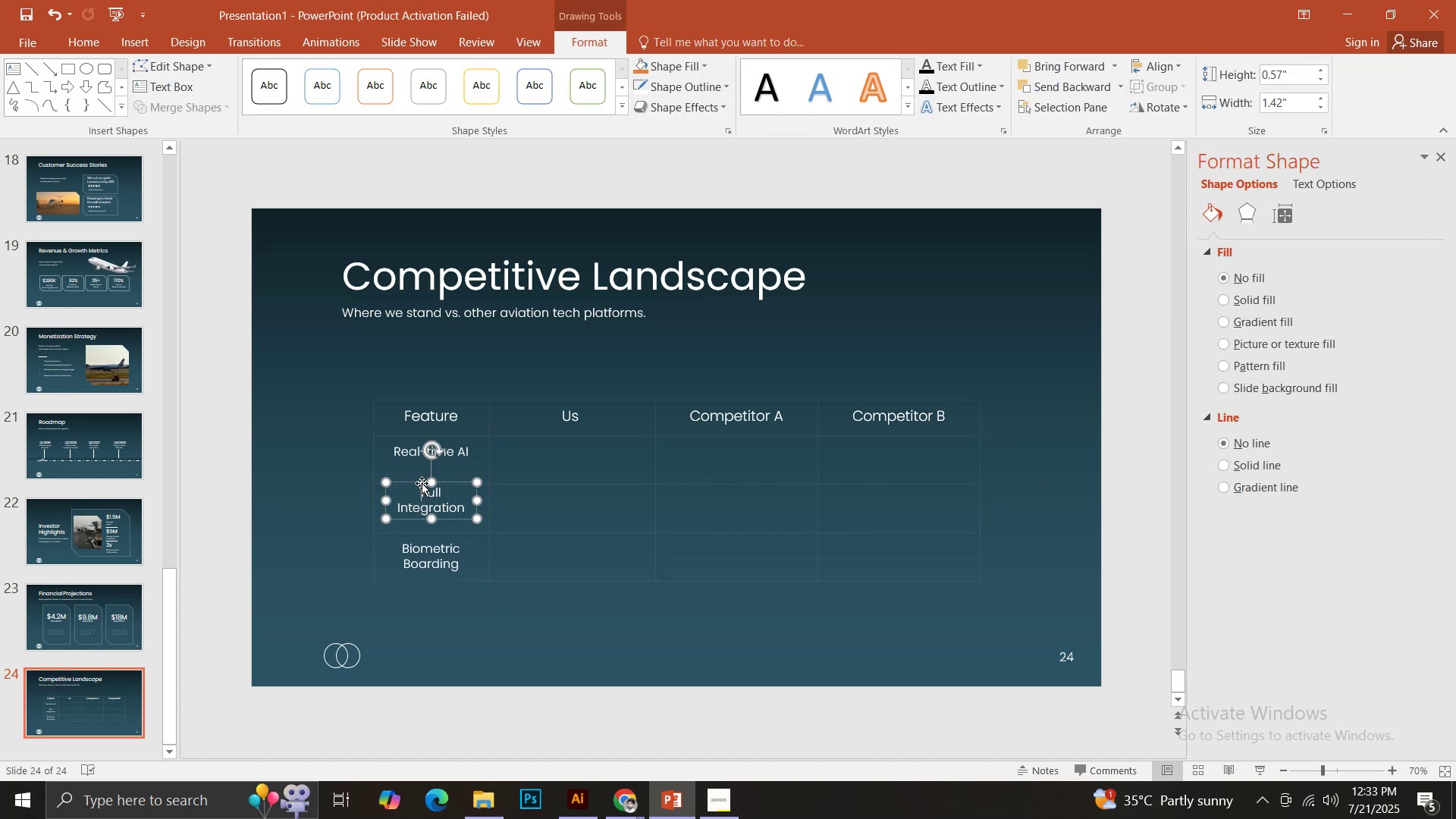 
left_click_drag(start_coordinate=[422, 482], to_coordinate=[421, 491])
 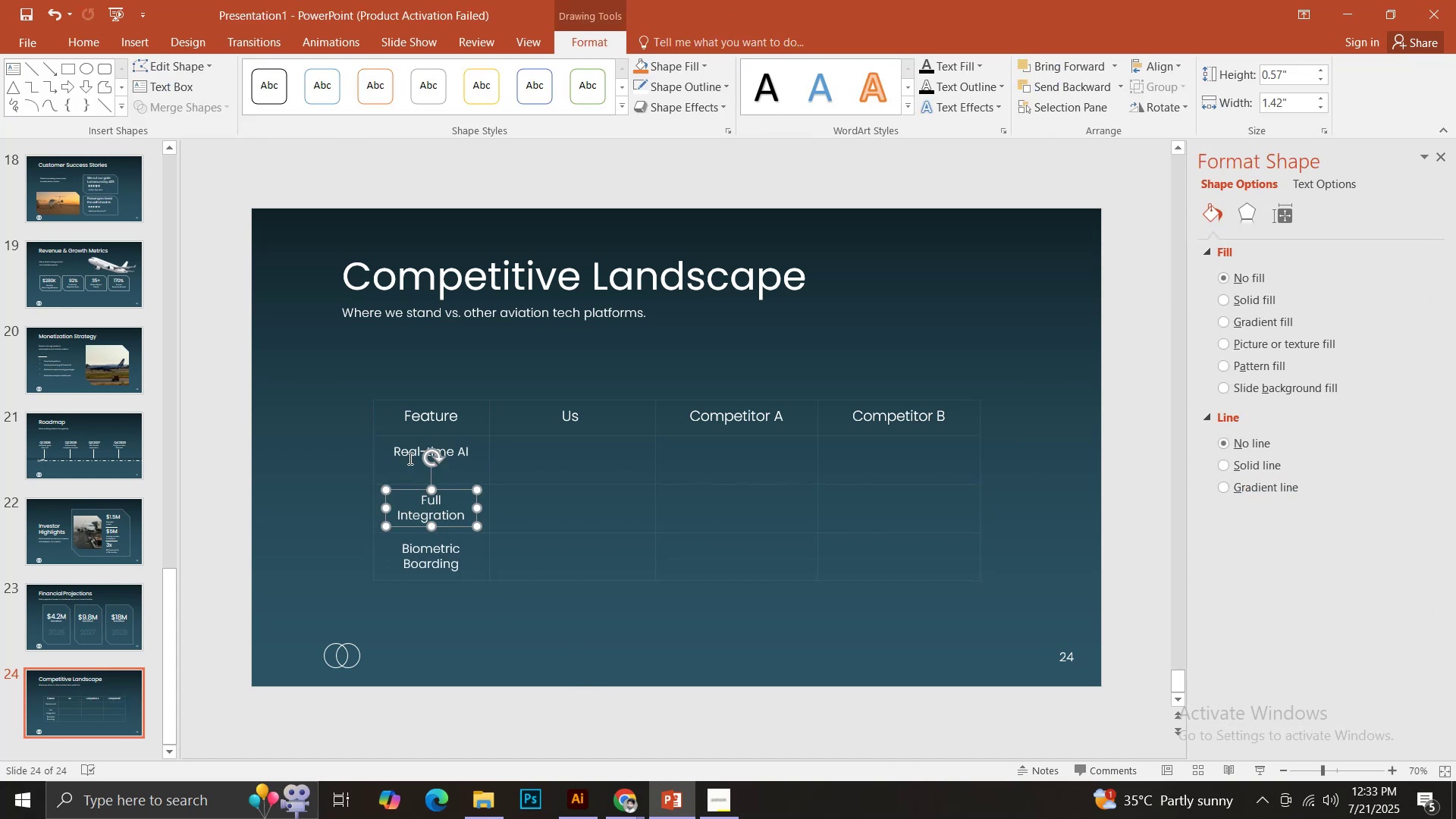 
hold_key(key=ShiftLeft, duration=1.05)
 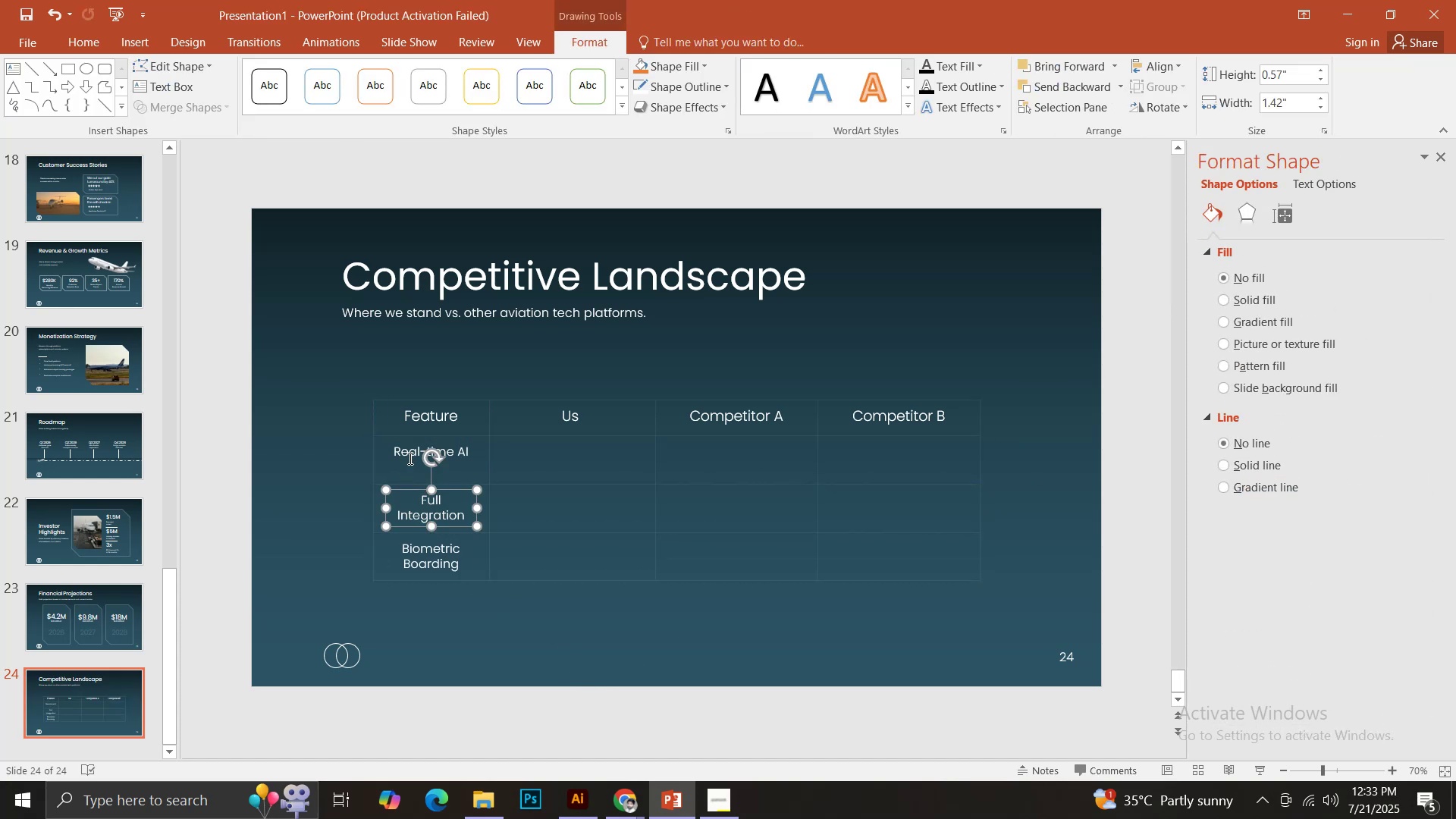 
left_click([409, 458])
 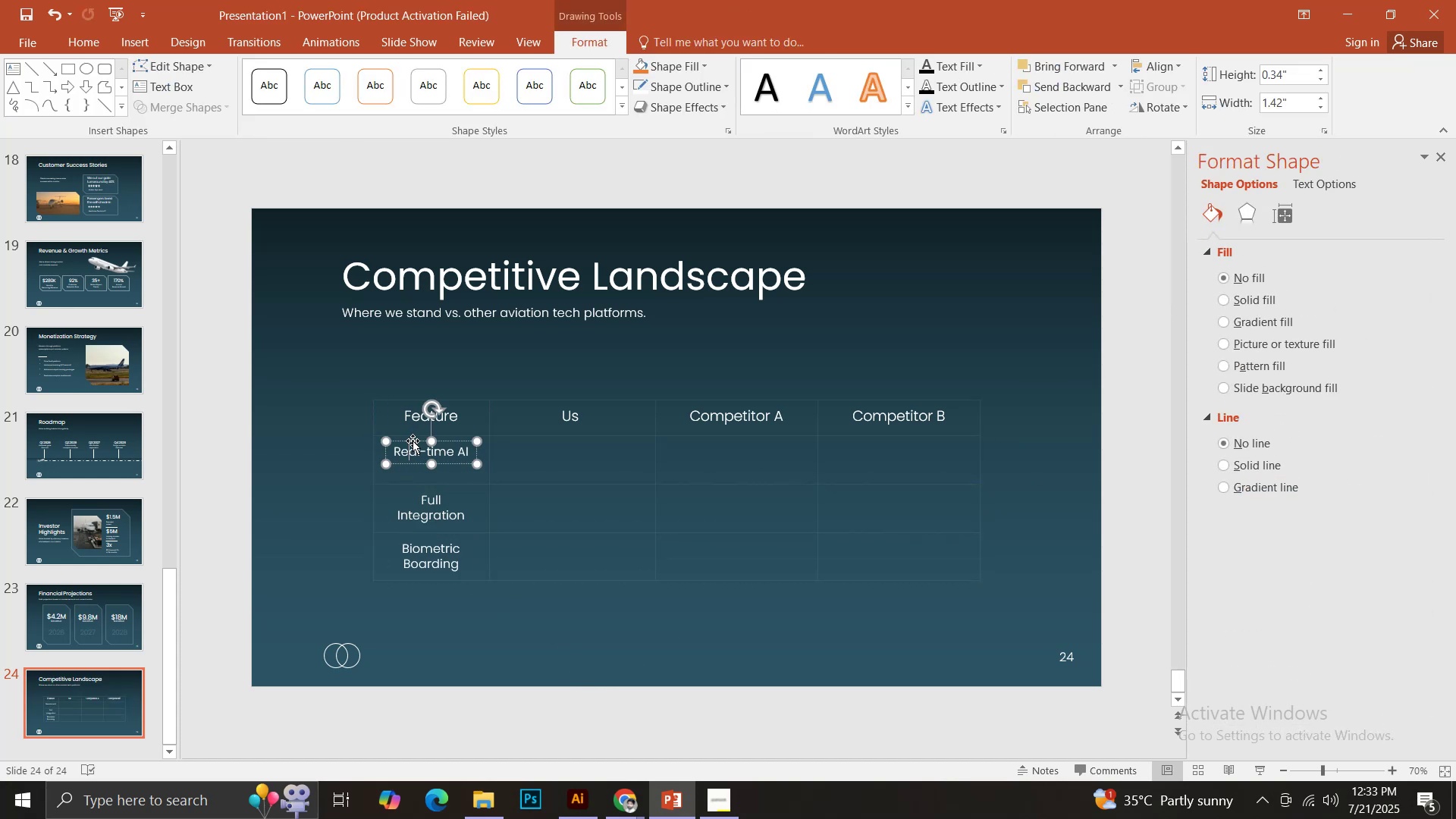 
left_click_drag(start_coordinate=[413, 442], to_coordinate=[413, 450])
 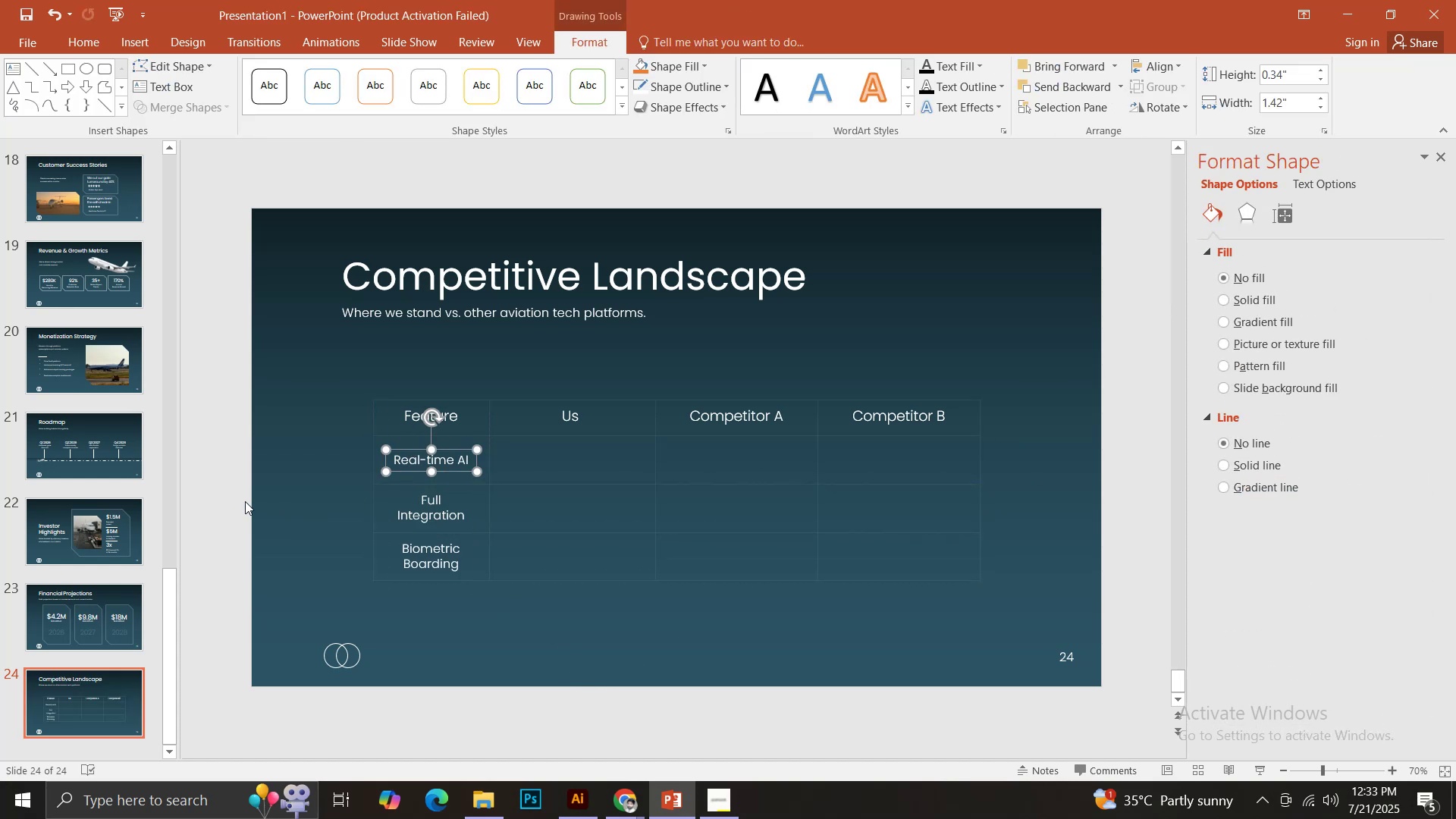 
hold_key(key=ShiftLeft, duration=0.98)
 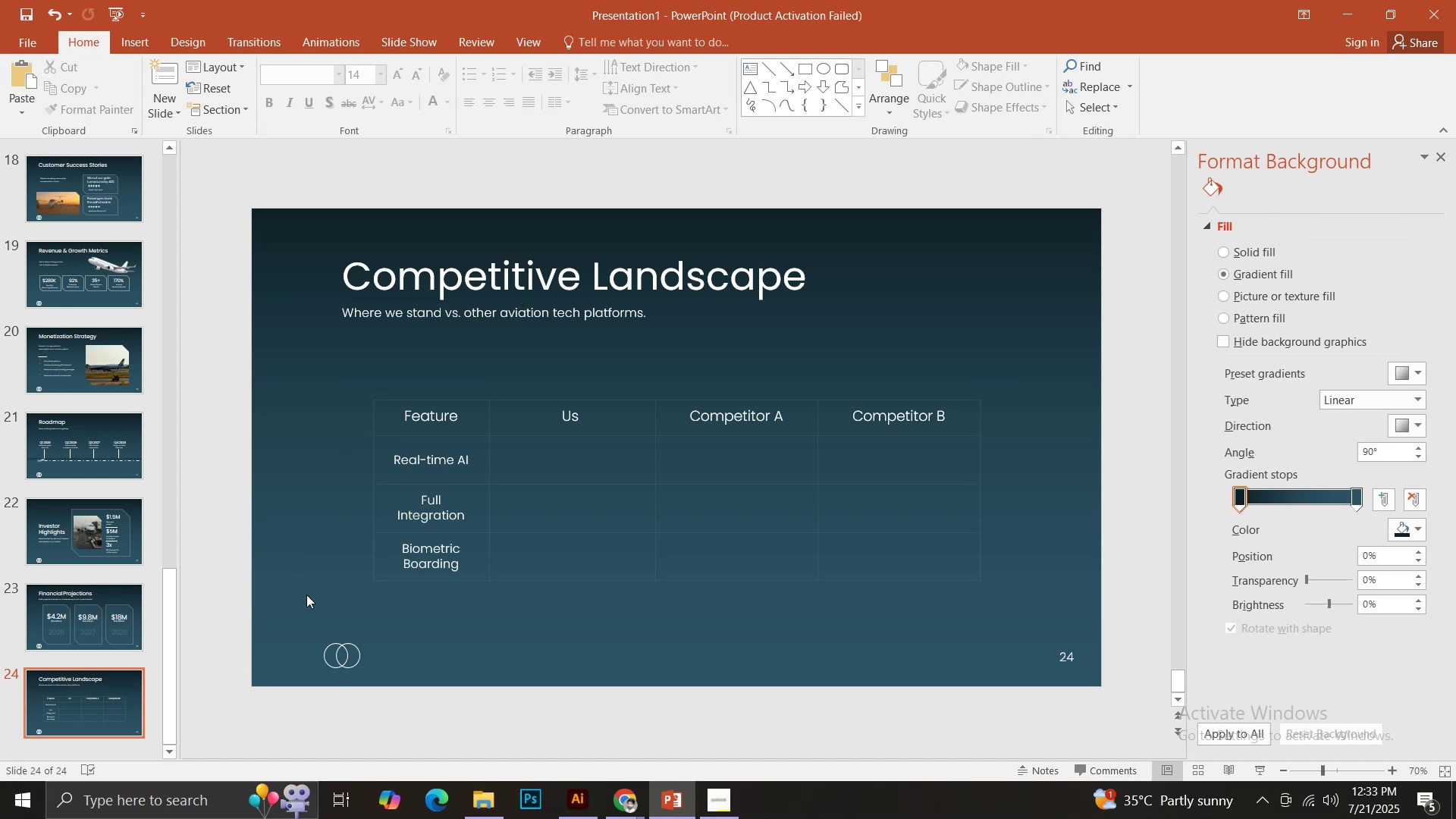 
wait(5.37)
 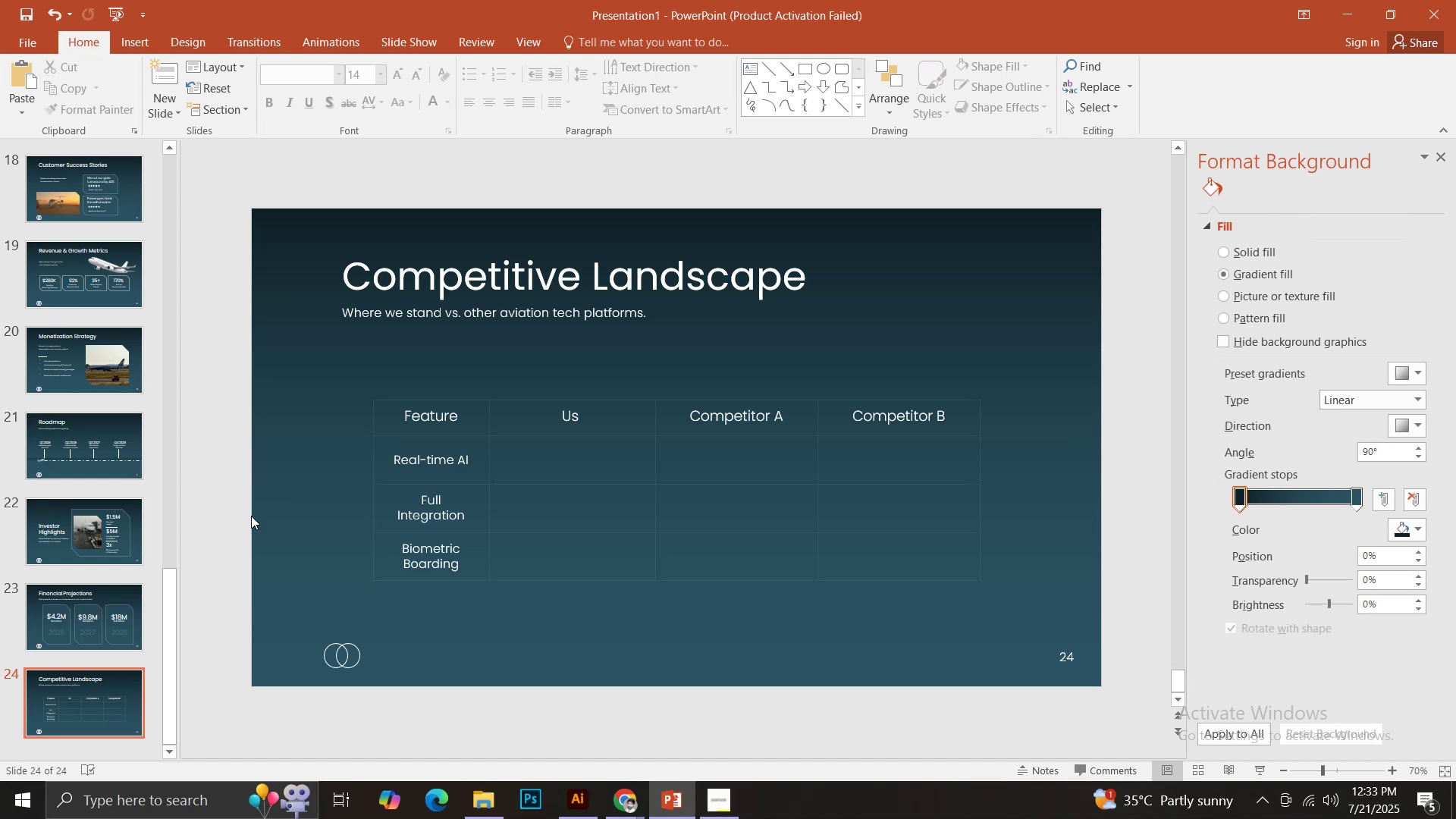 
left_click([557, 727])
 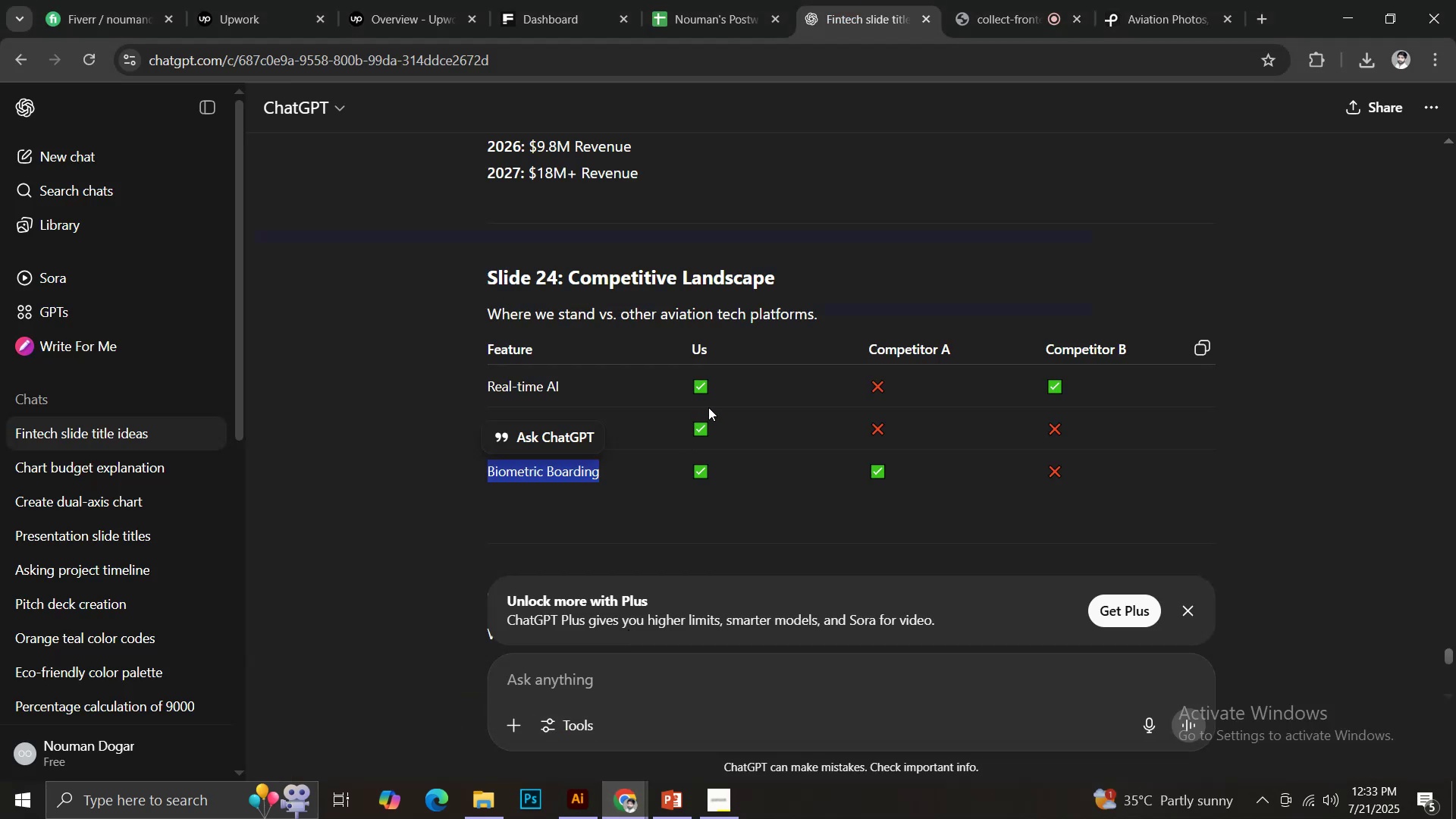 
left_click_drag(start_coordinate=[711, 387], to_coordinate=[695, 384])
 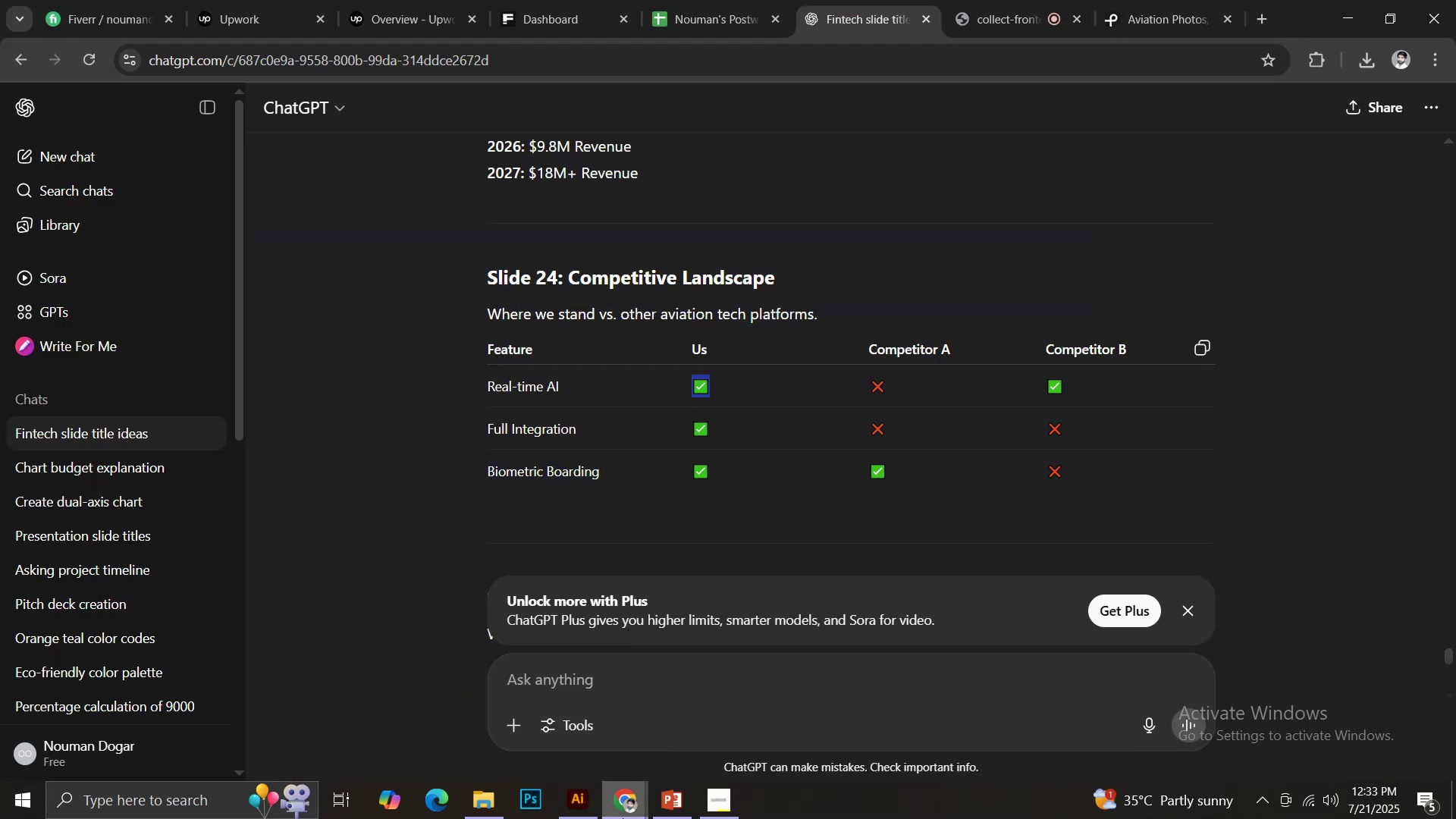 
key(Control+C)
 